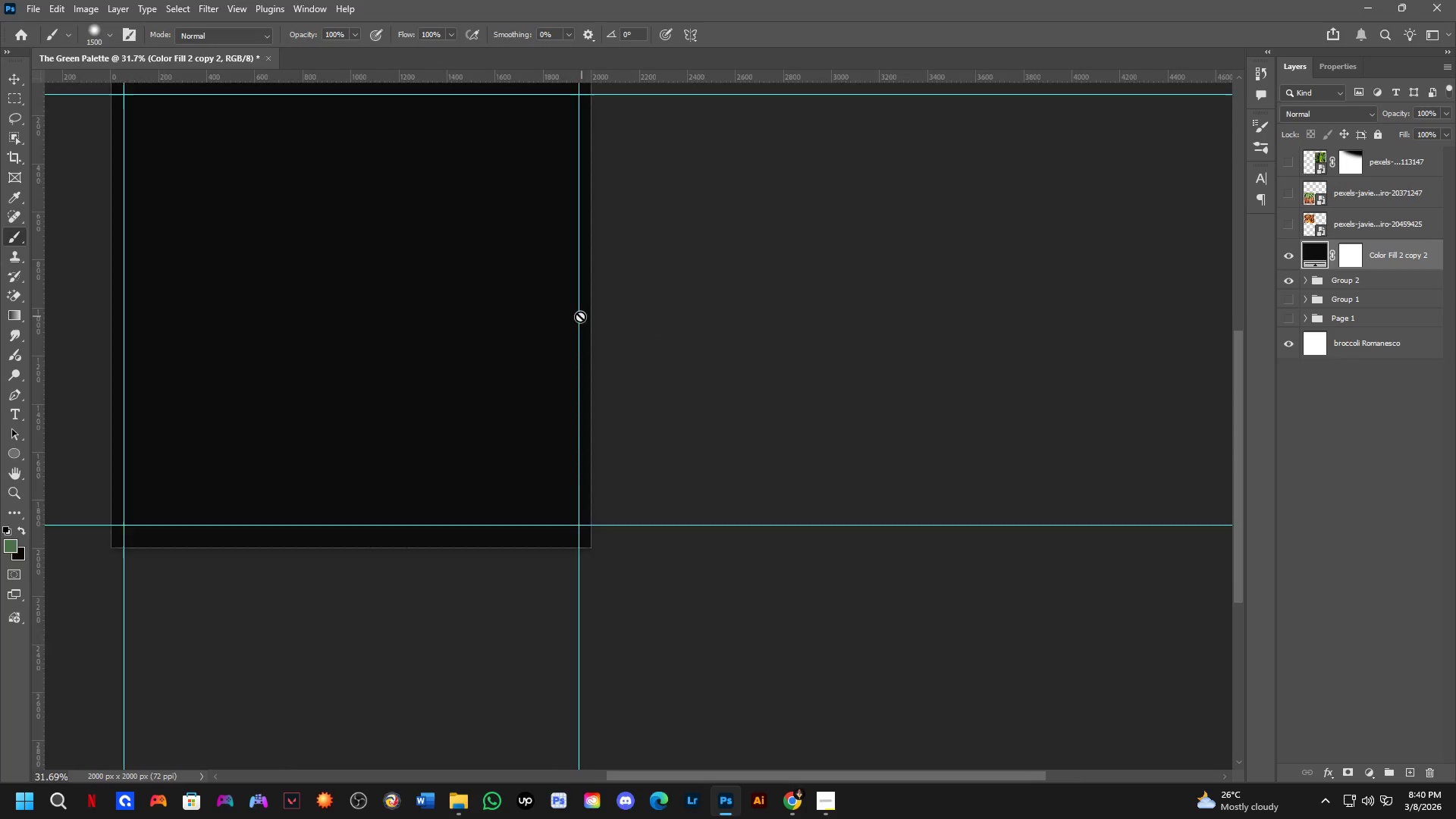 
scroll: coordinate [577, 315], scroll_direction: up, amount: 3.0
 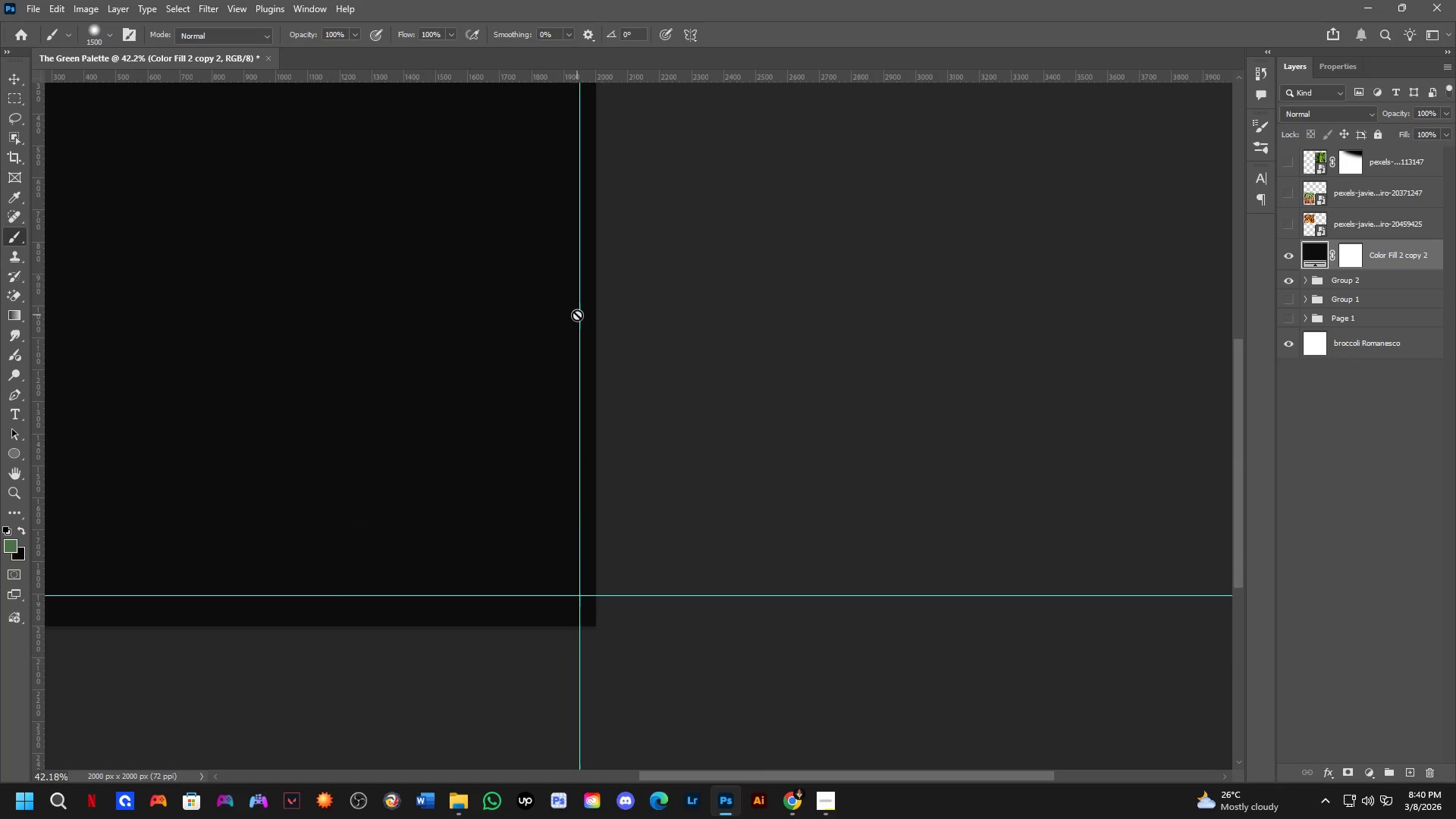 
scroll: coordinate [577, 314], scroll_direction: down, amount: 3.0
 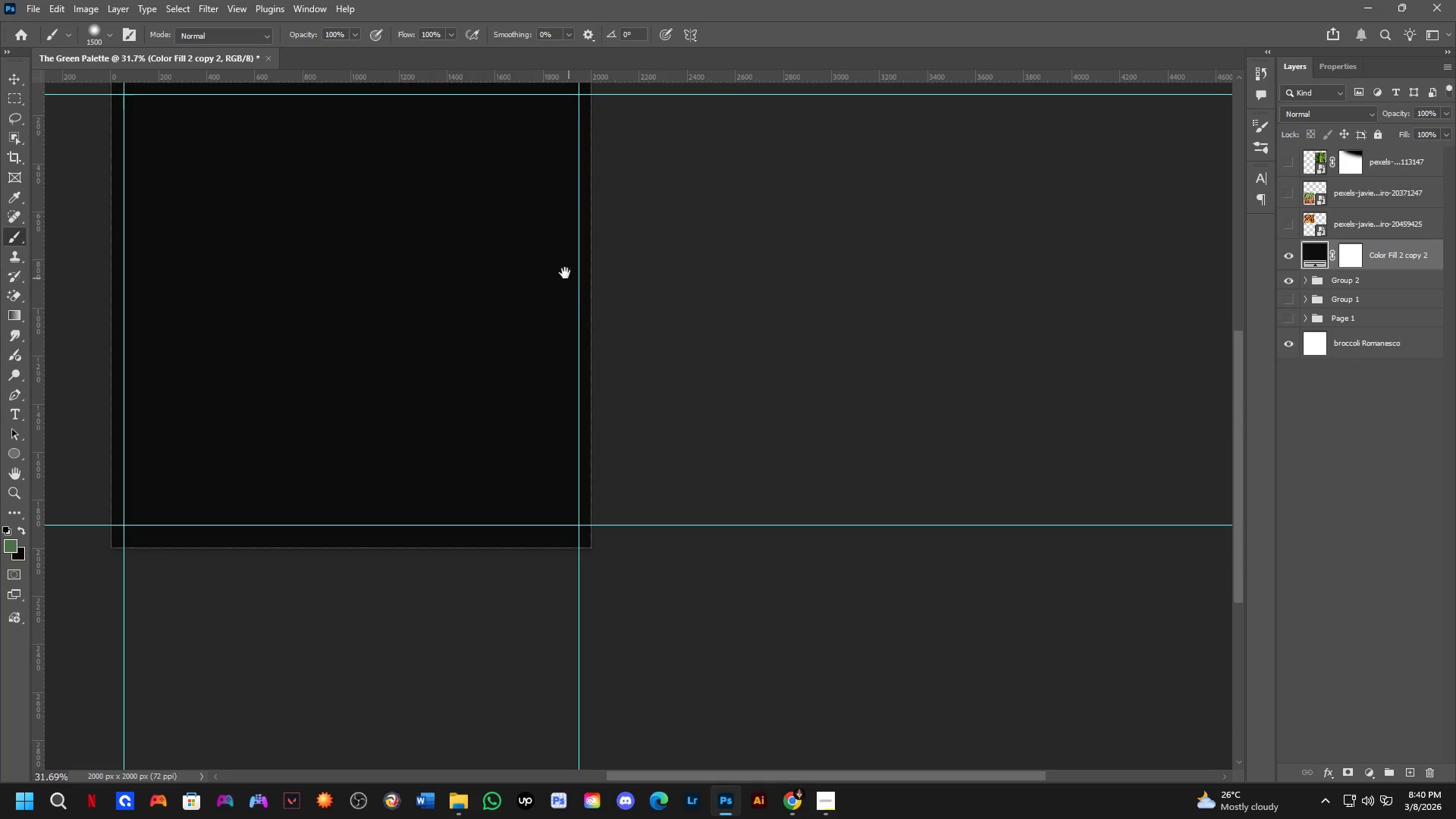 
hold_key(key=Space, duration=0.92)
 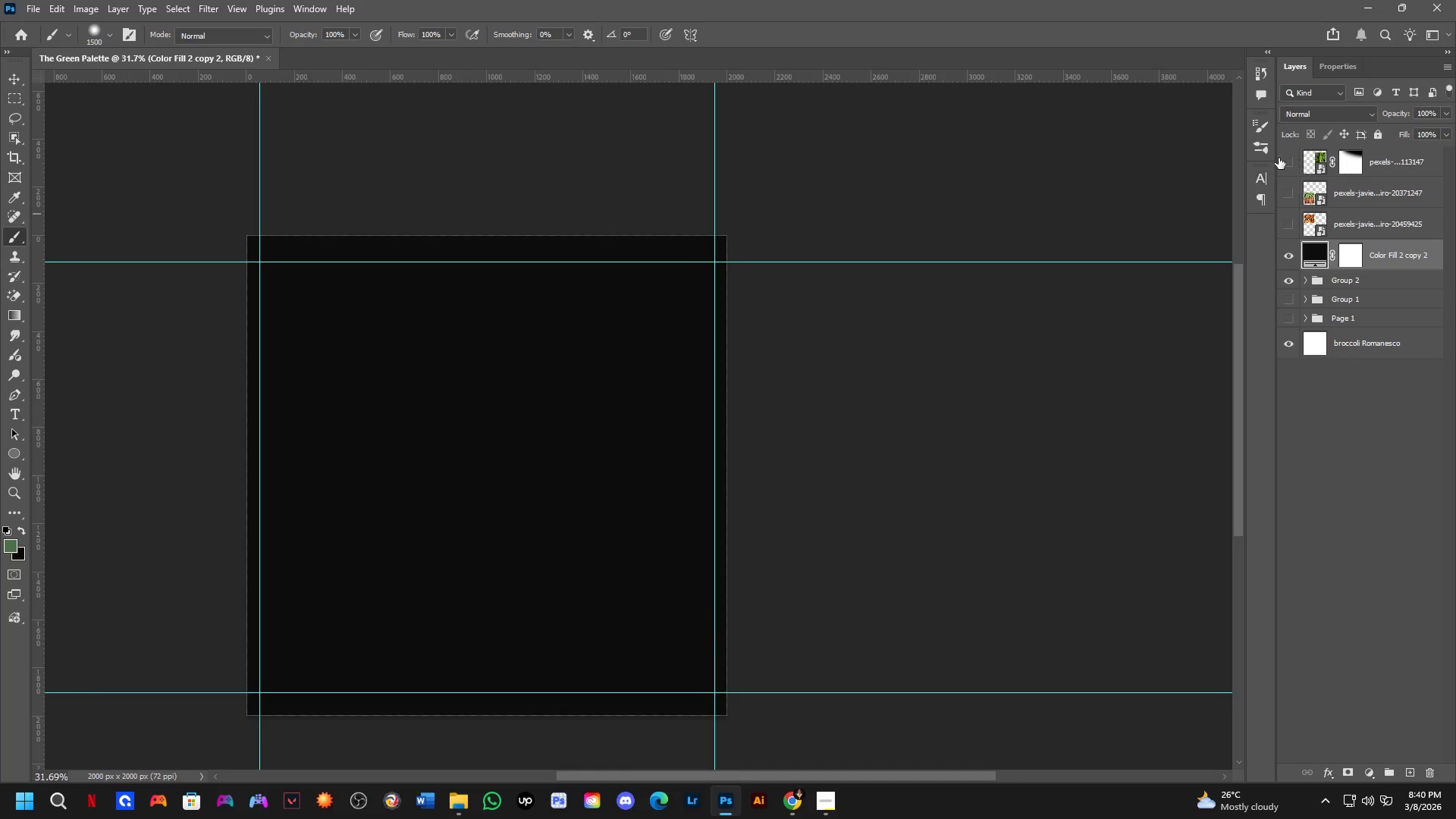 
left_click_drag(start_coordinate=[538, 238], to_coordinate=[673, 406])
 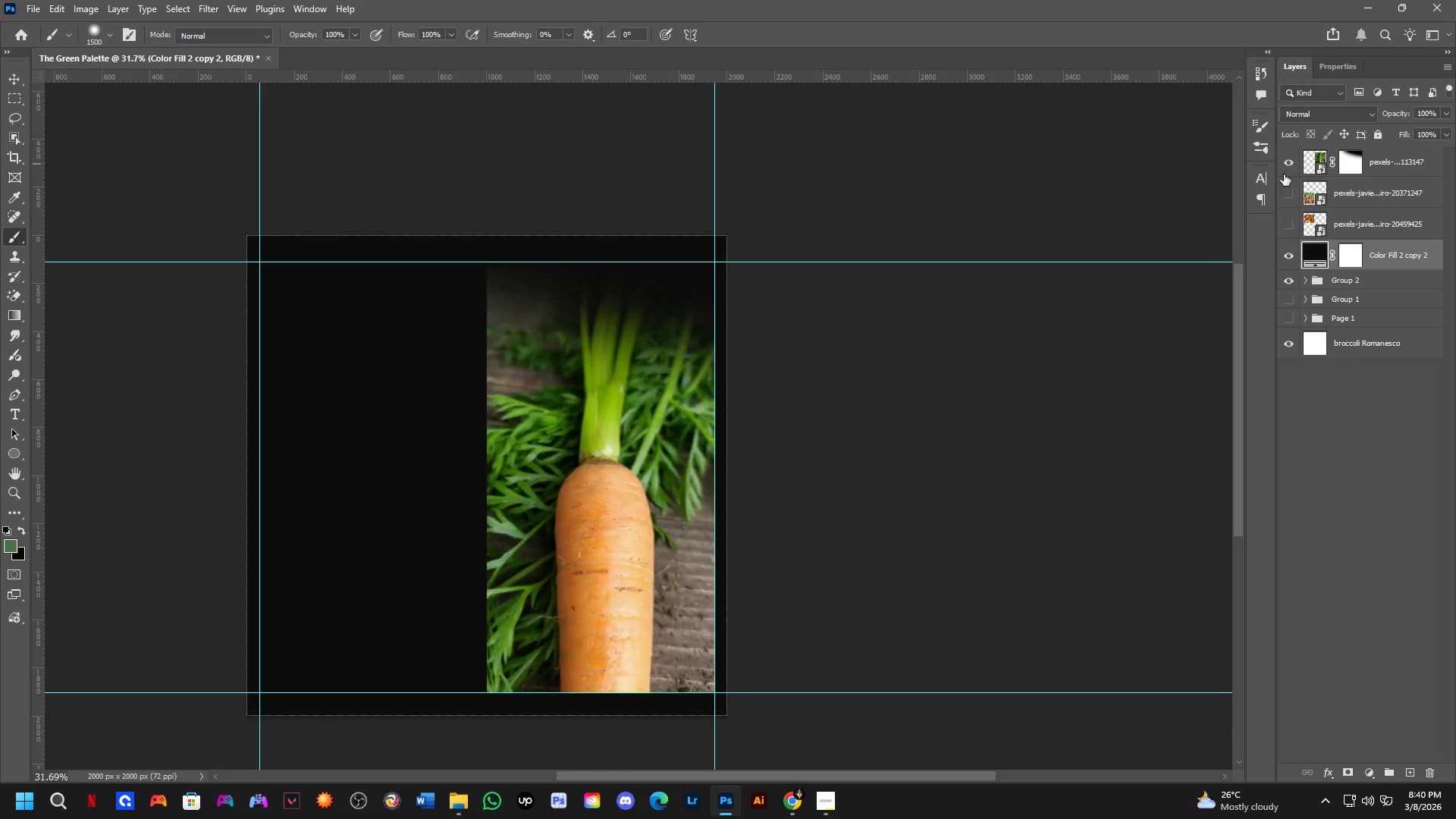 
double_click([1290, 190])
 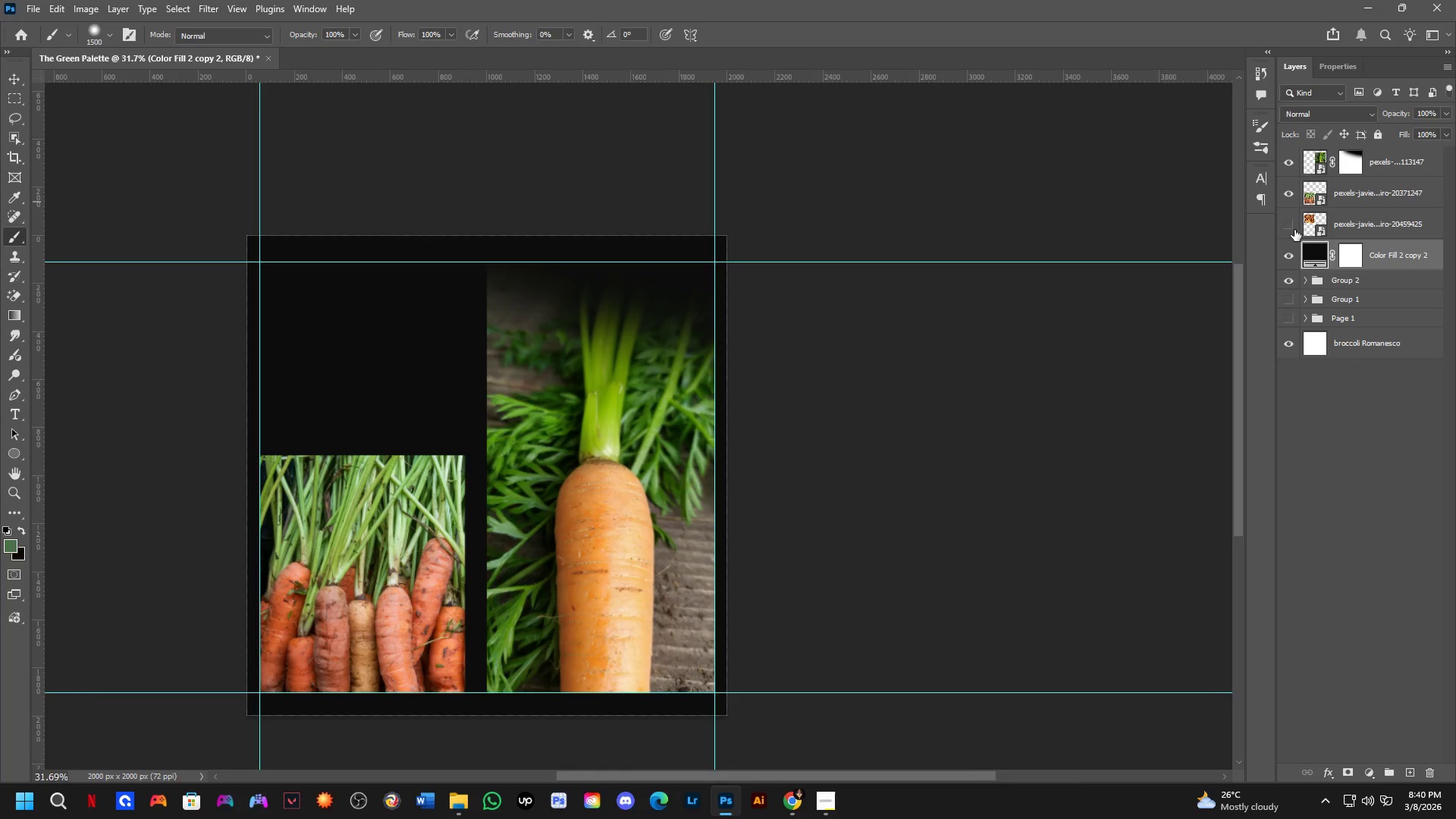 
left_click([1293, 225])
 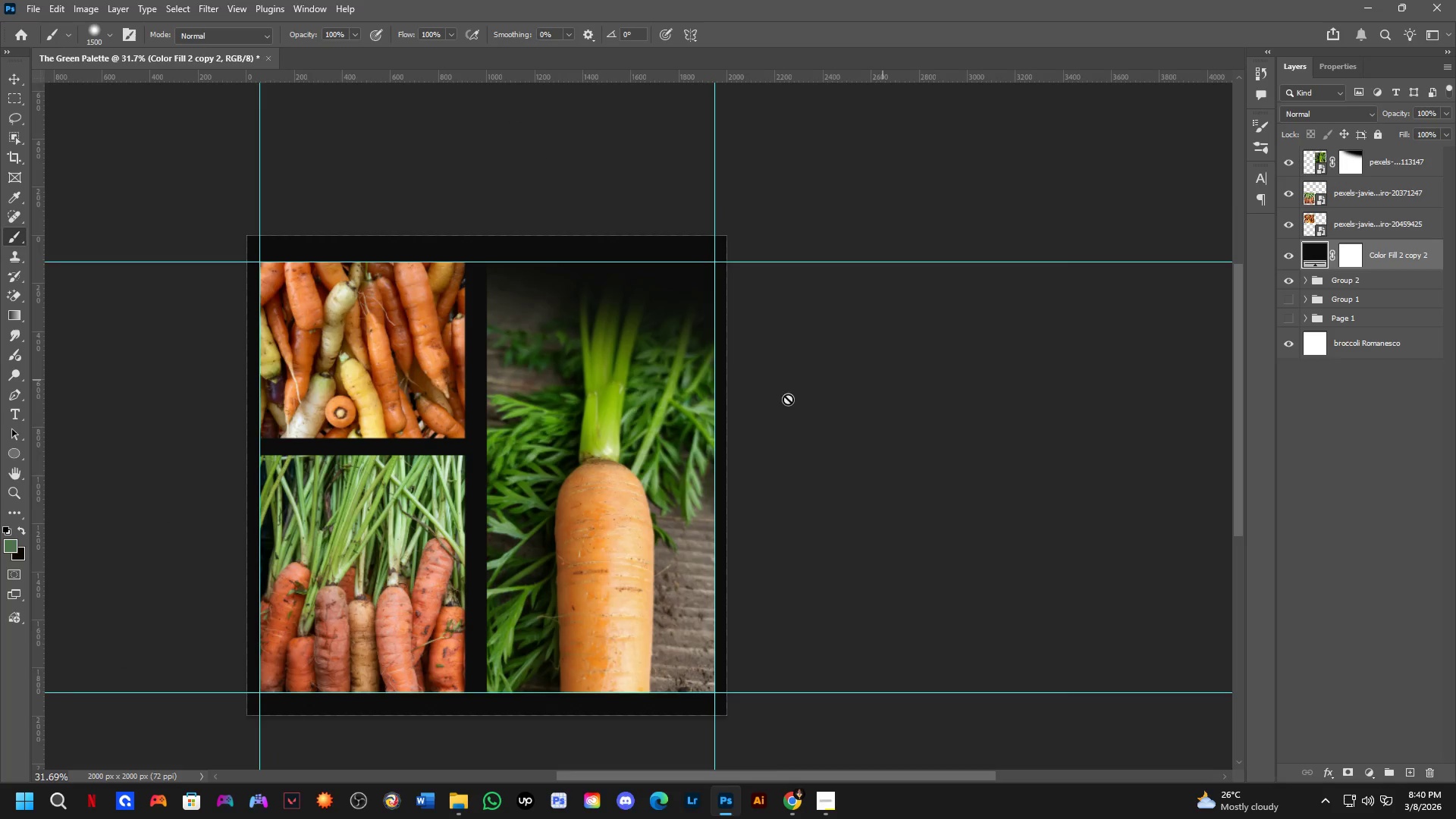 
hold_key(key=Space, duration=0.42)
 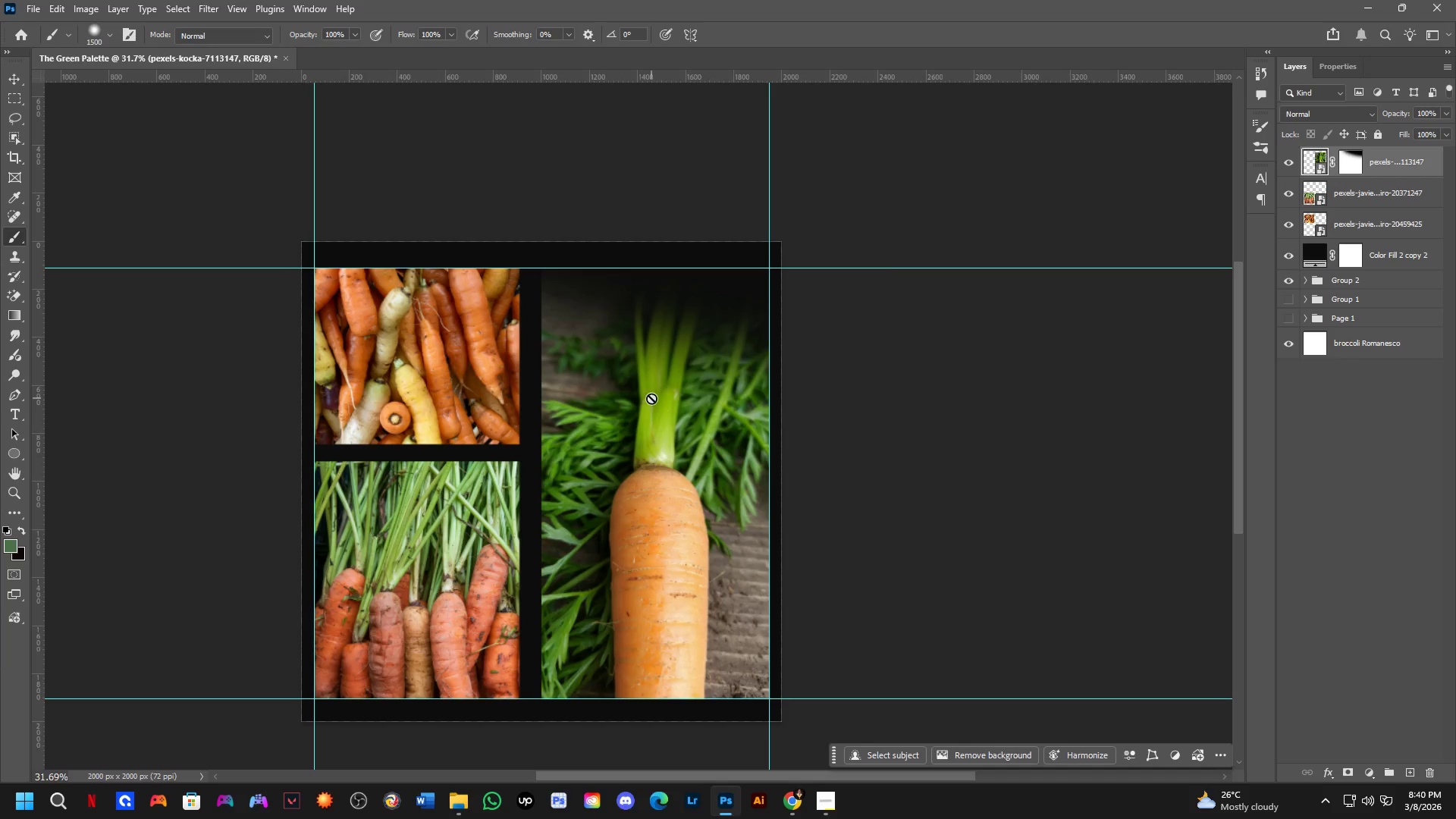 
left_click_drag(start_coordinate=[613, 392], to_coordinate=[651, 398])
 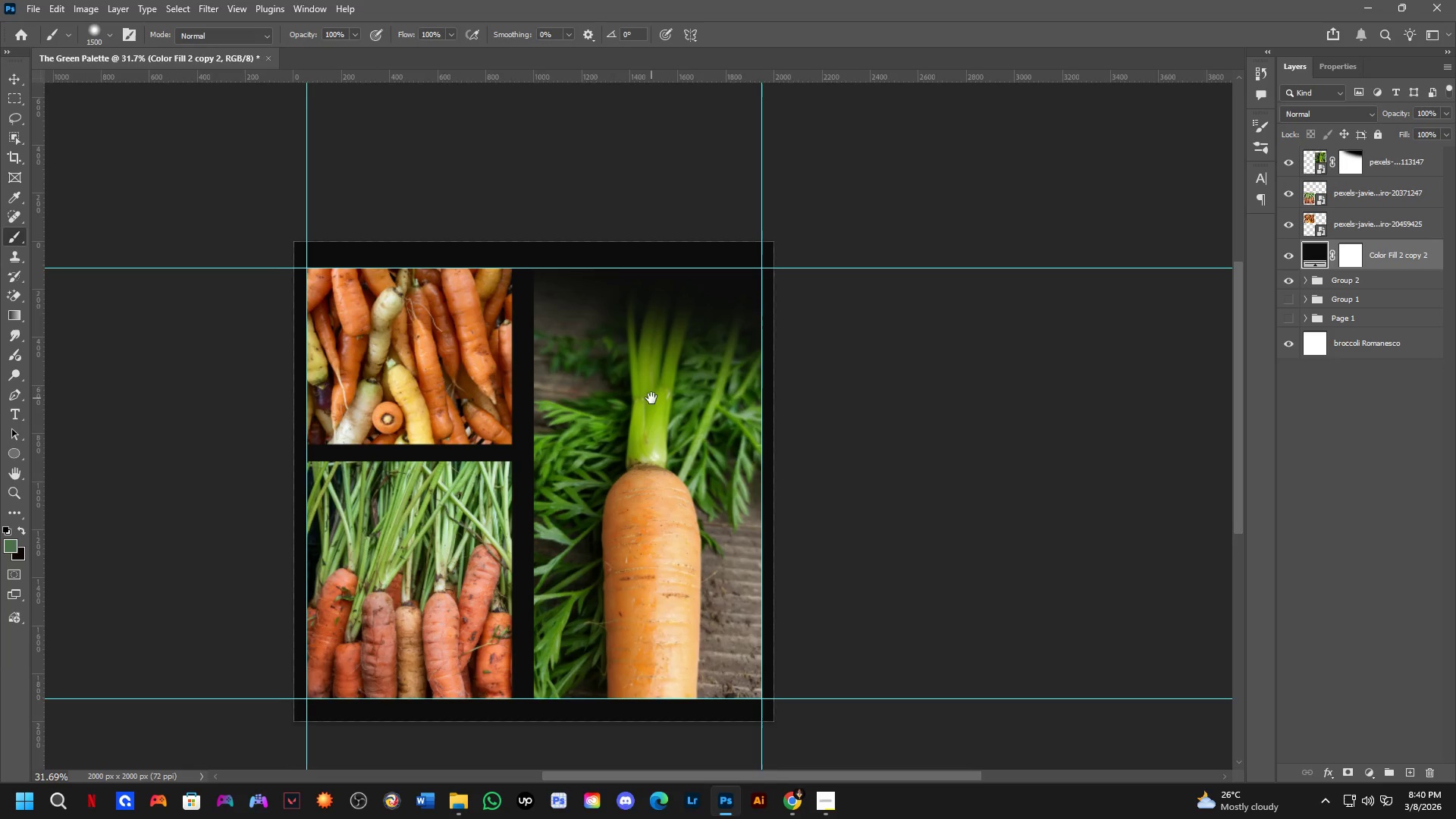 
hold_key(key=ControlLeft, duration=0.33)
left_click([651, 398])
 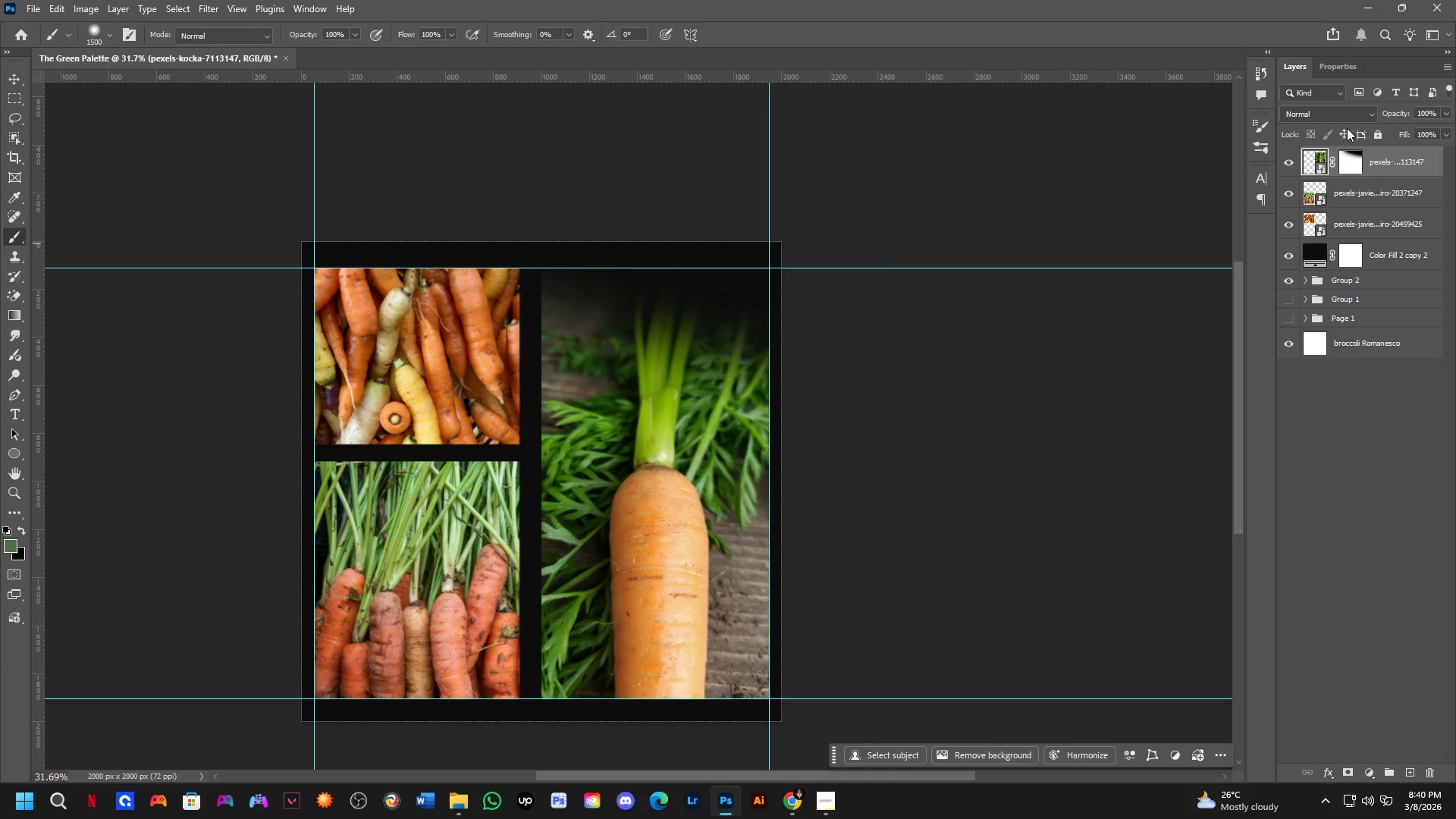 
left_click([1352, 158])
 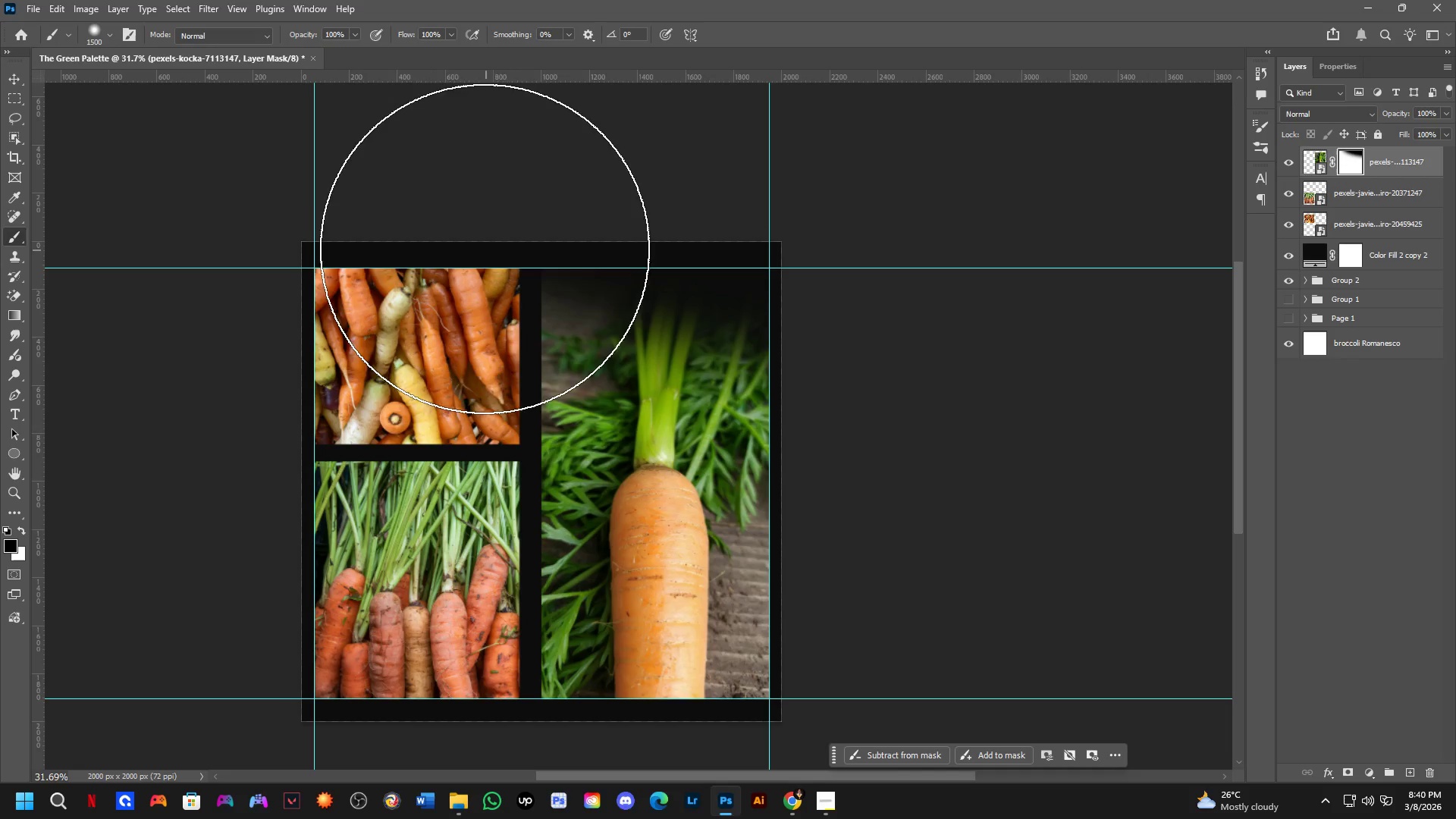 
left_click_drag(start_coordinate=[478, 226], to_coordinate=[391, 178])
 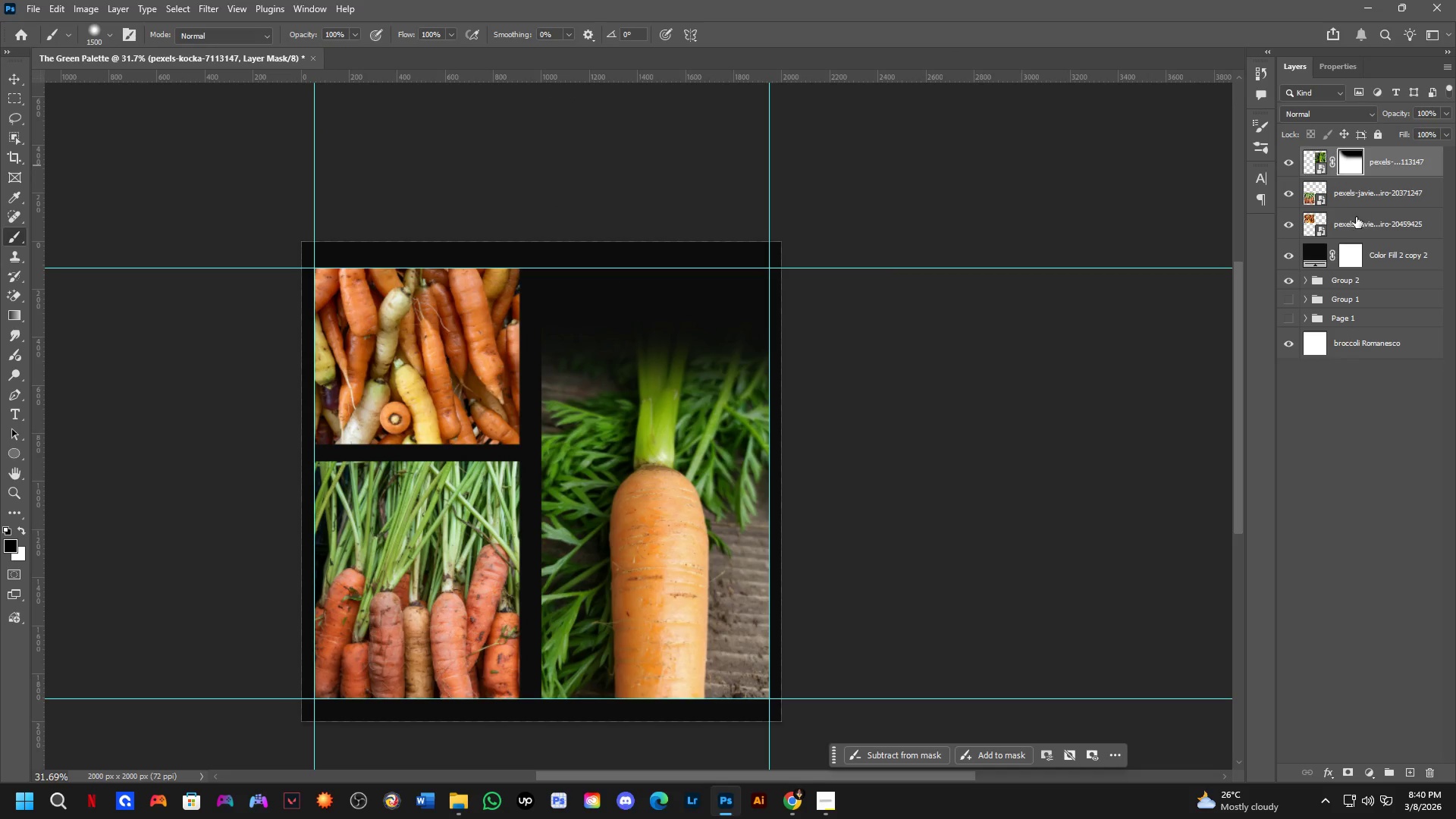 
double_click([1288, 221])
 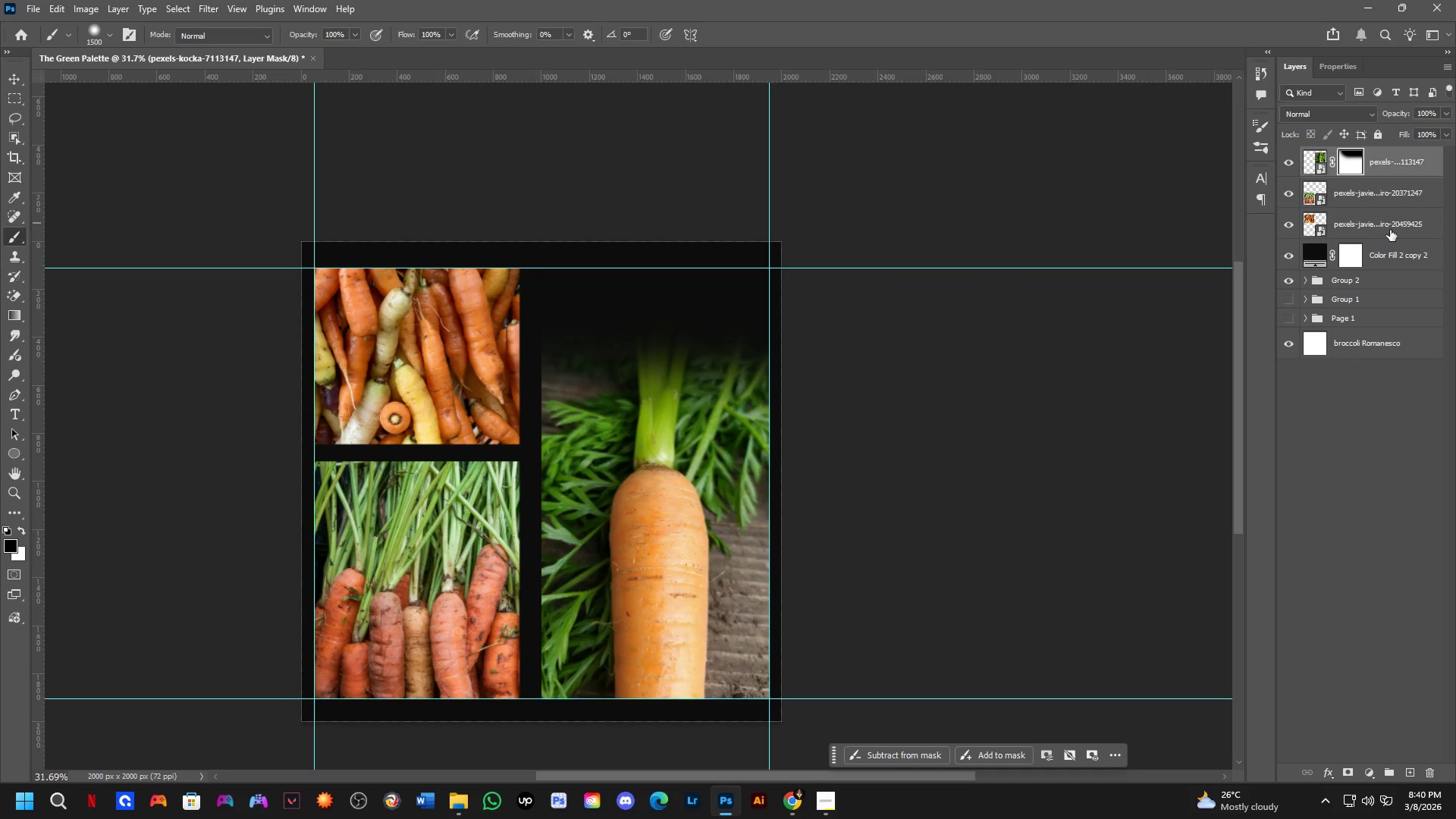 
left_click([1390, 229])
 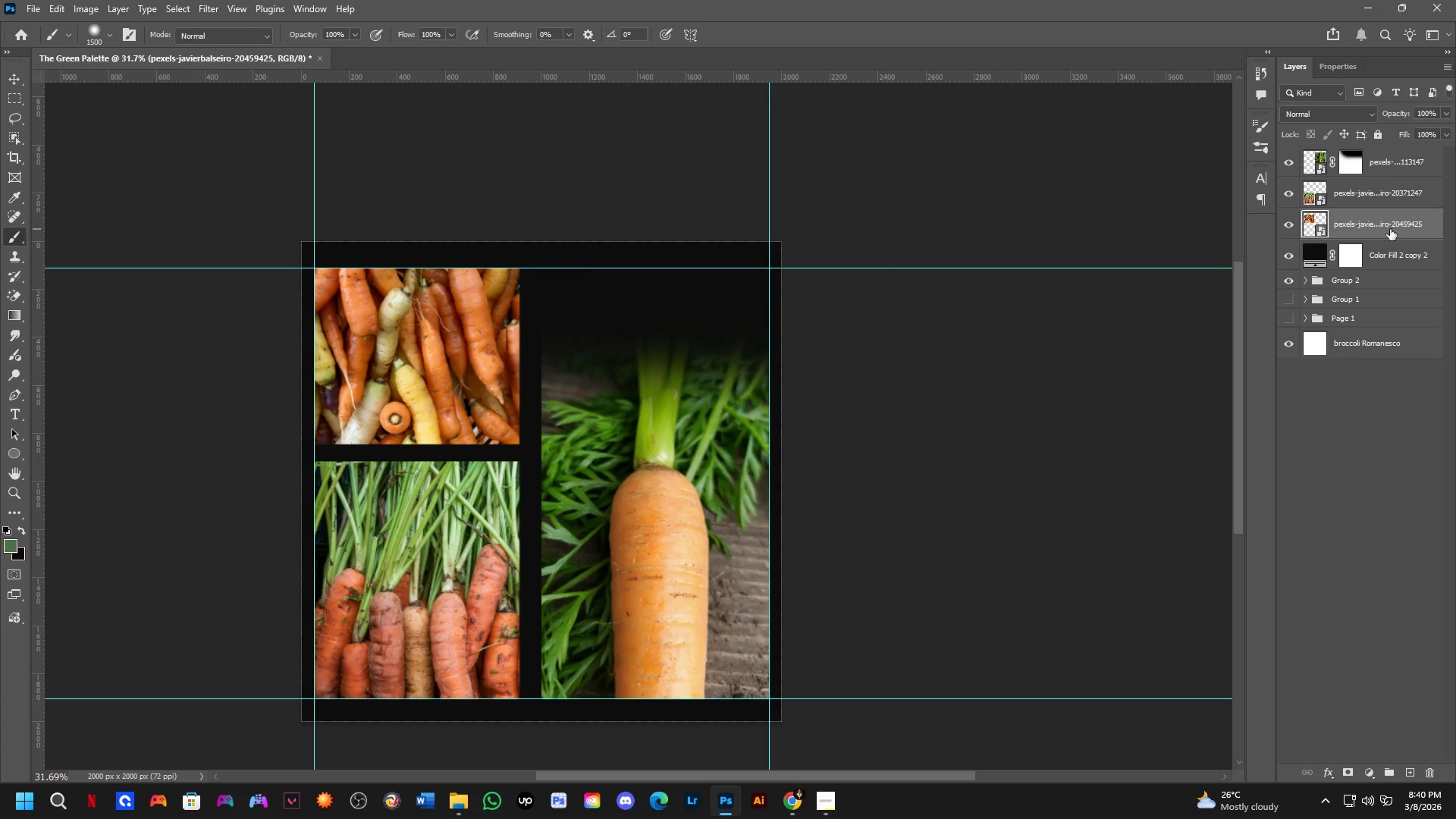 
key(Control+Shift+A)
 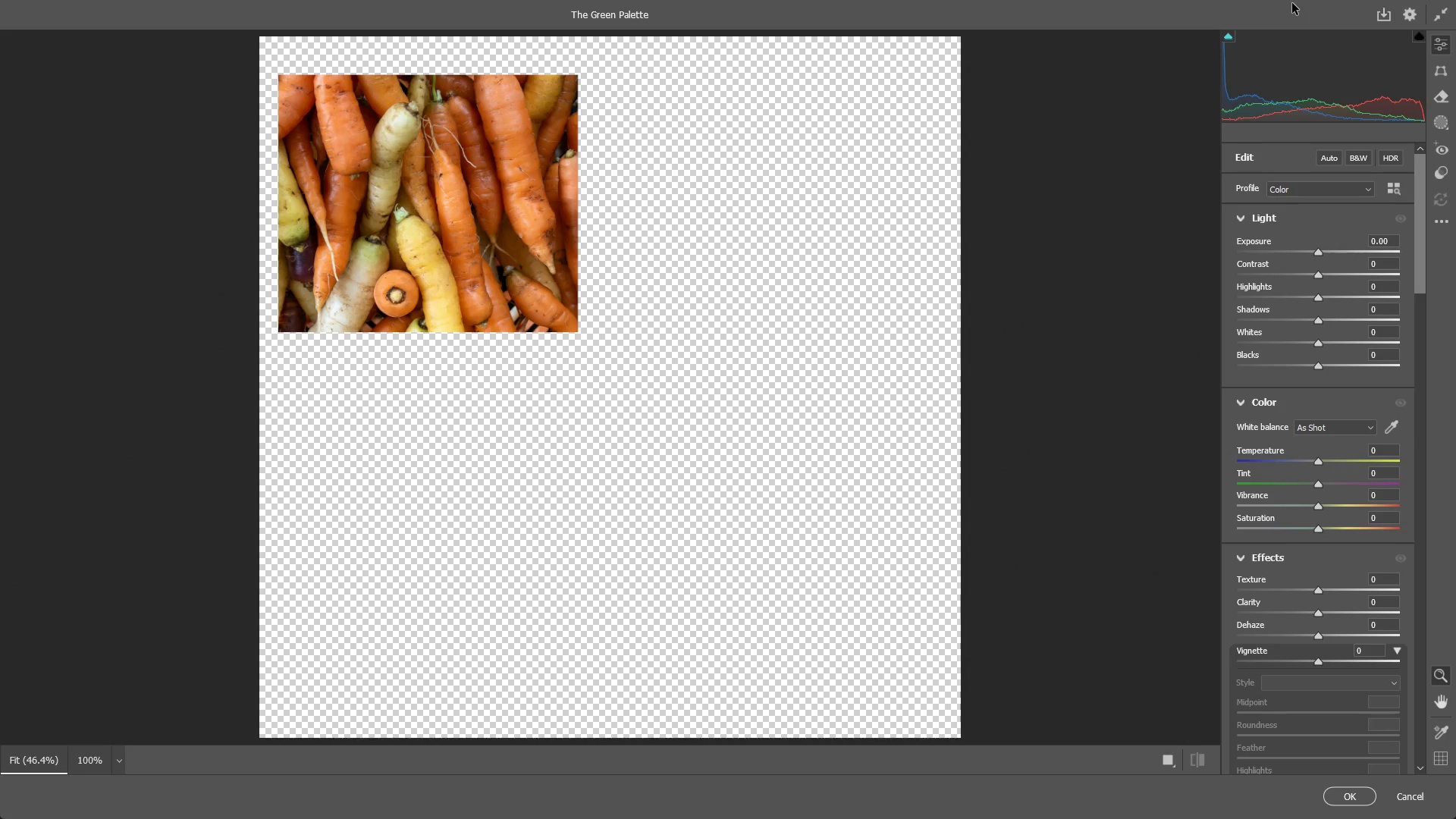 
wait(22.03)
 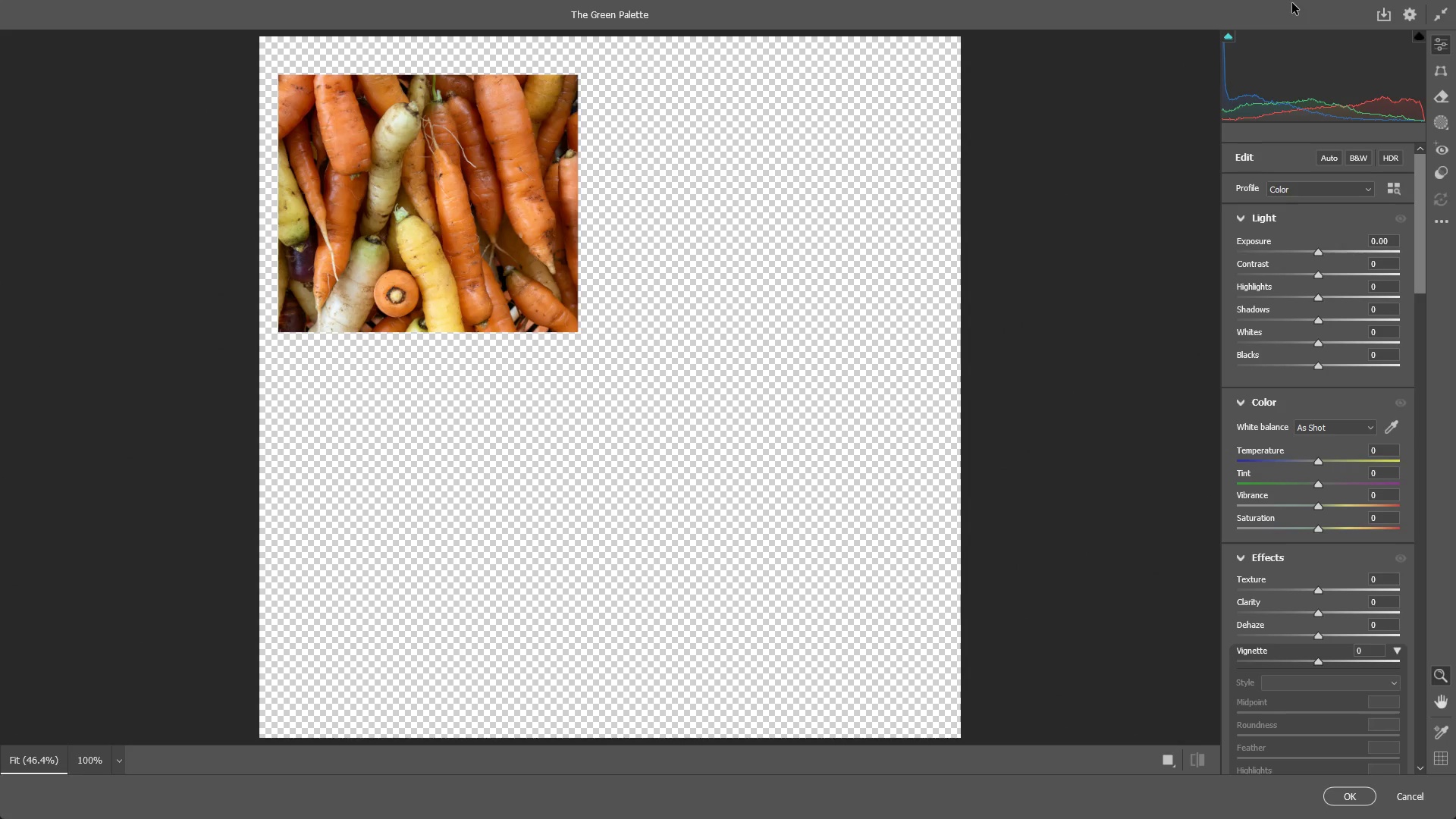 
scroll: coordinate [920, 411], scroll_direction: down, amount: 2.0
 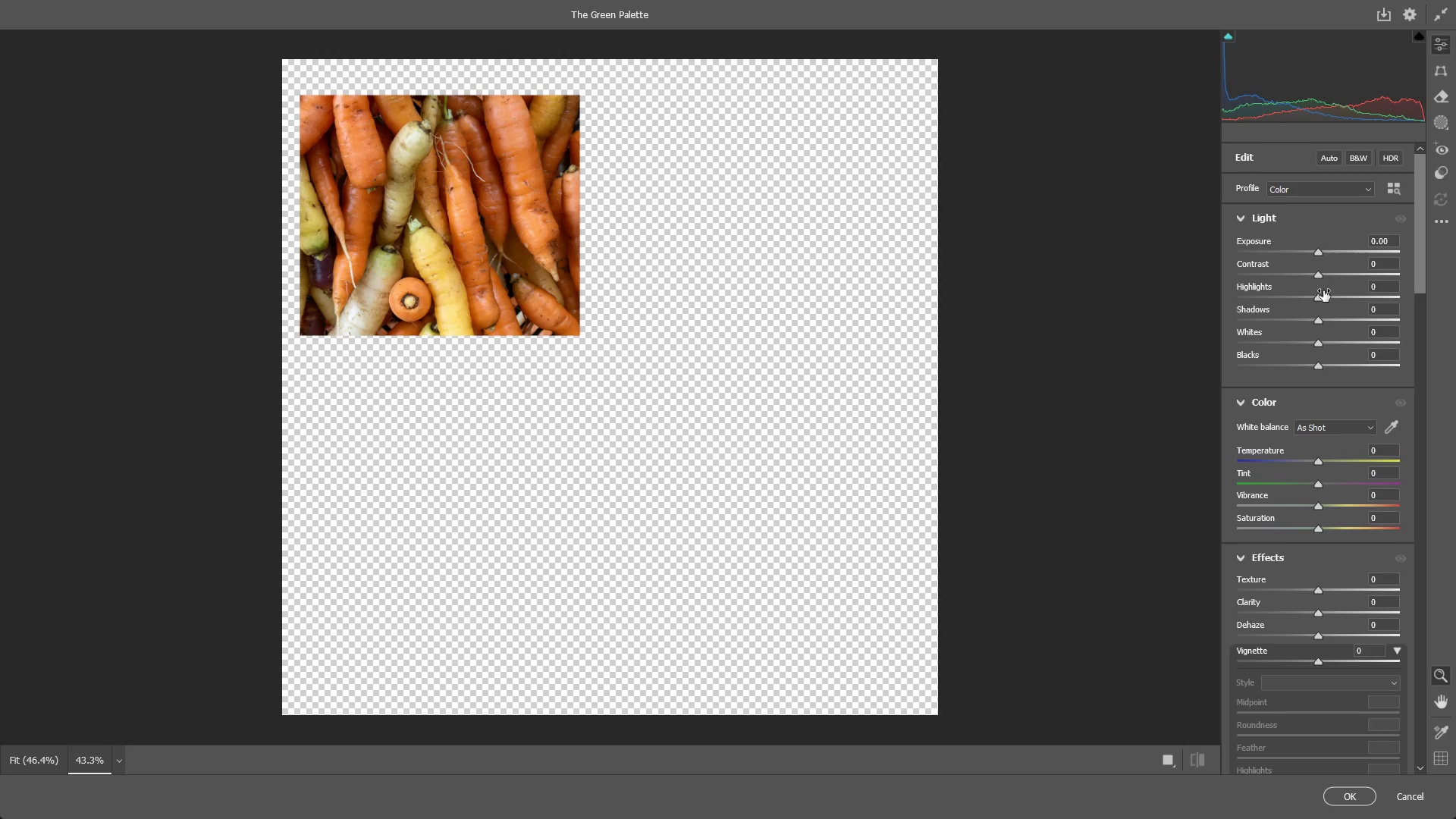 
left_click_drag(start_coordinate=[1320, 269], to_coordinate=[1359, 267])
 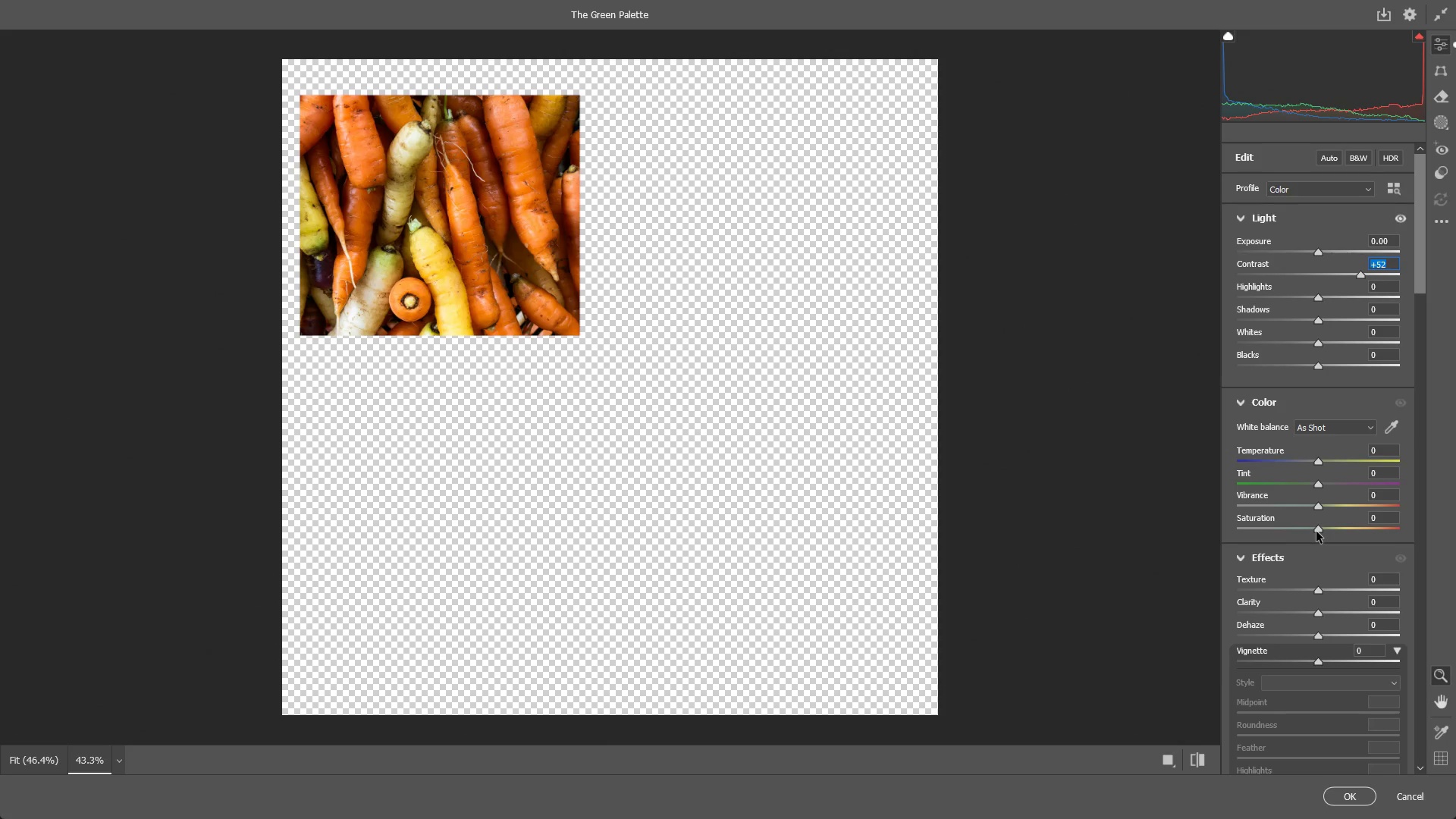 
left_click_drag(start_coordinate=[1316, 532], to_coordinate=[1323, 530])
 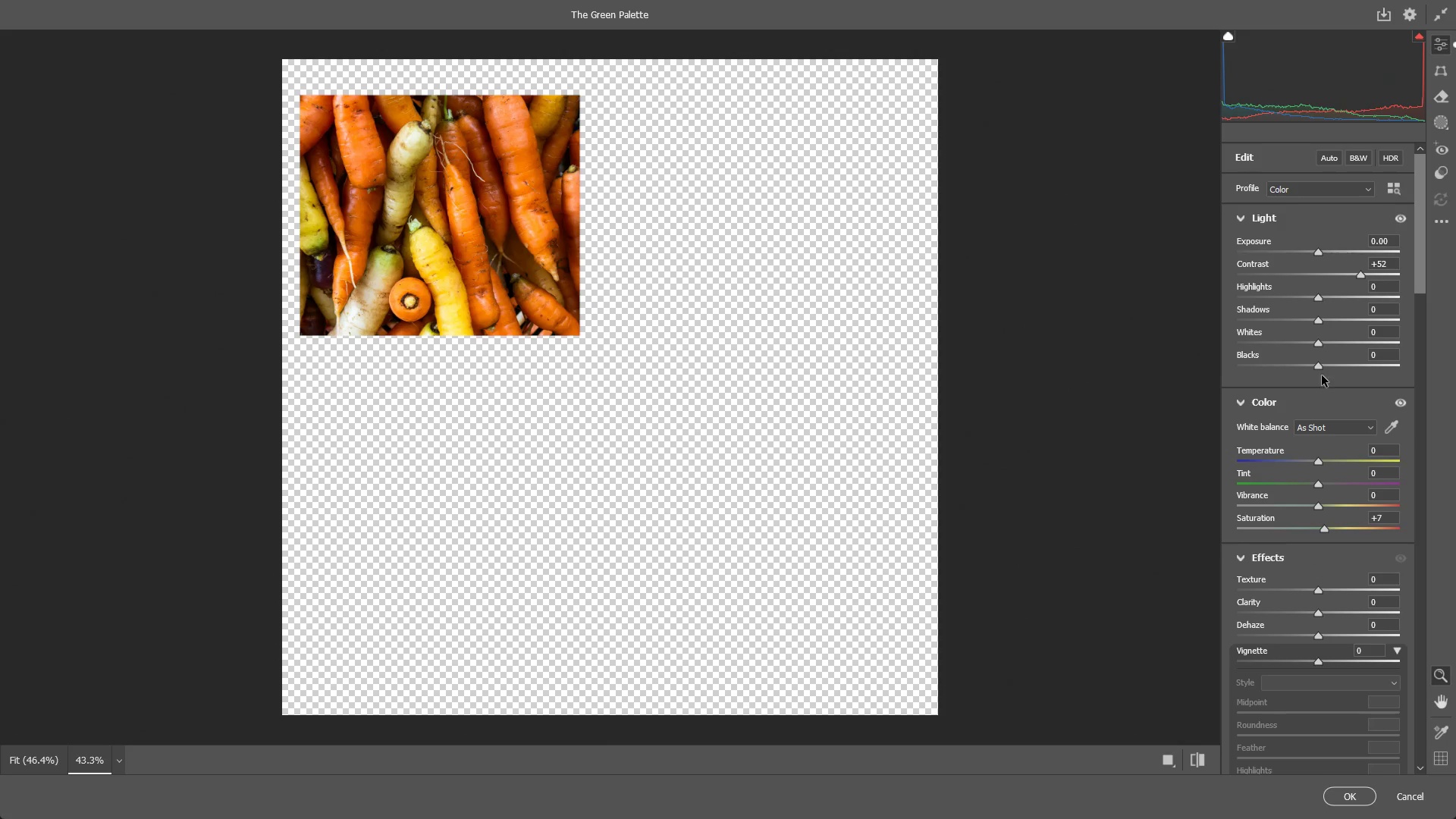 
left_click_drag(start_coordinate=[1320, 361], to_coordinate=[1179, 377])
 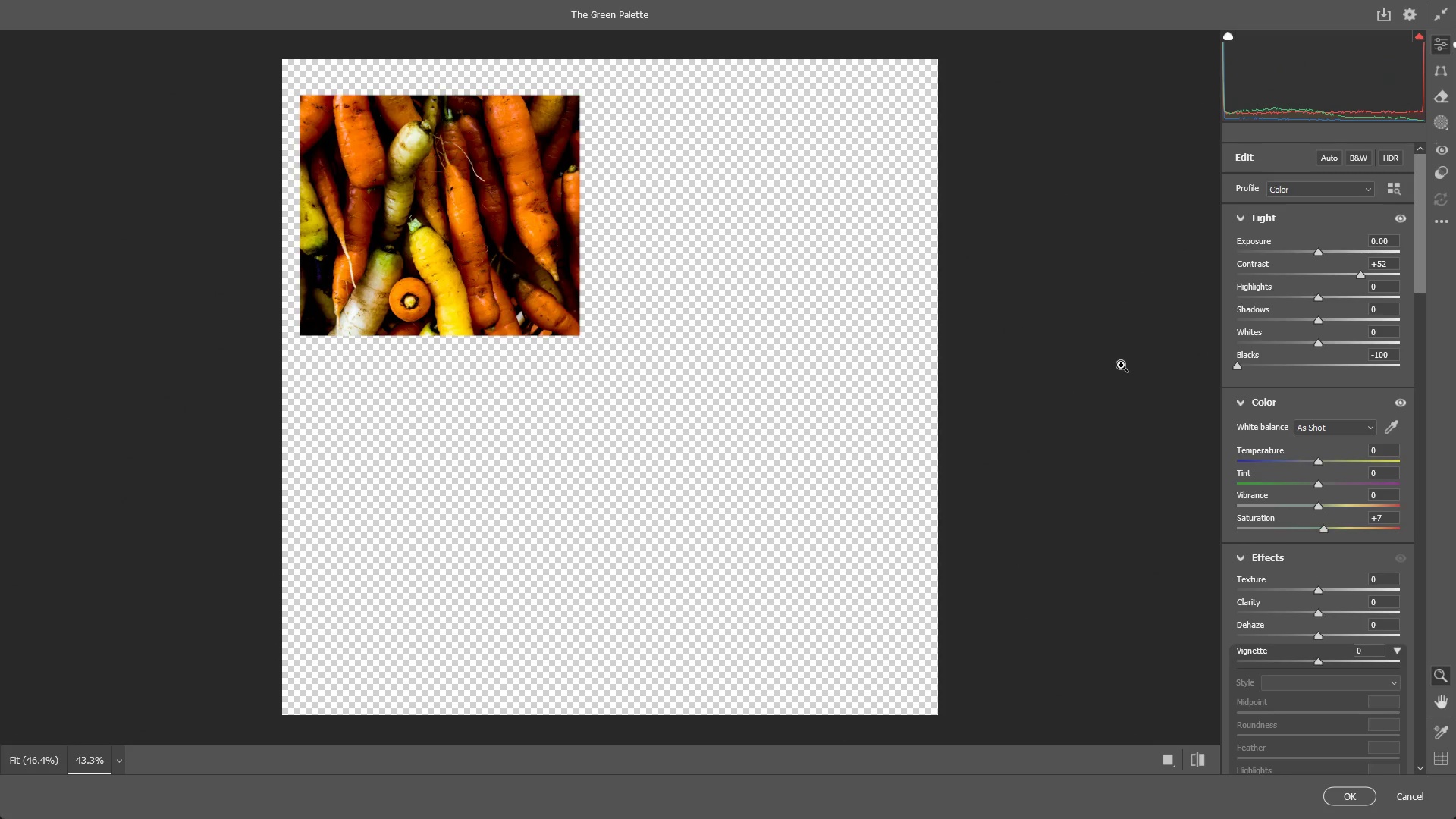 
key(NumpadEnter)
 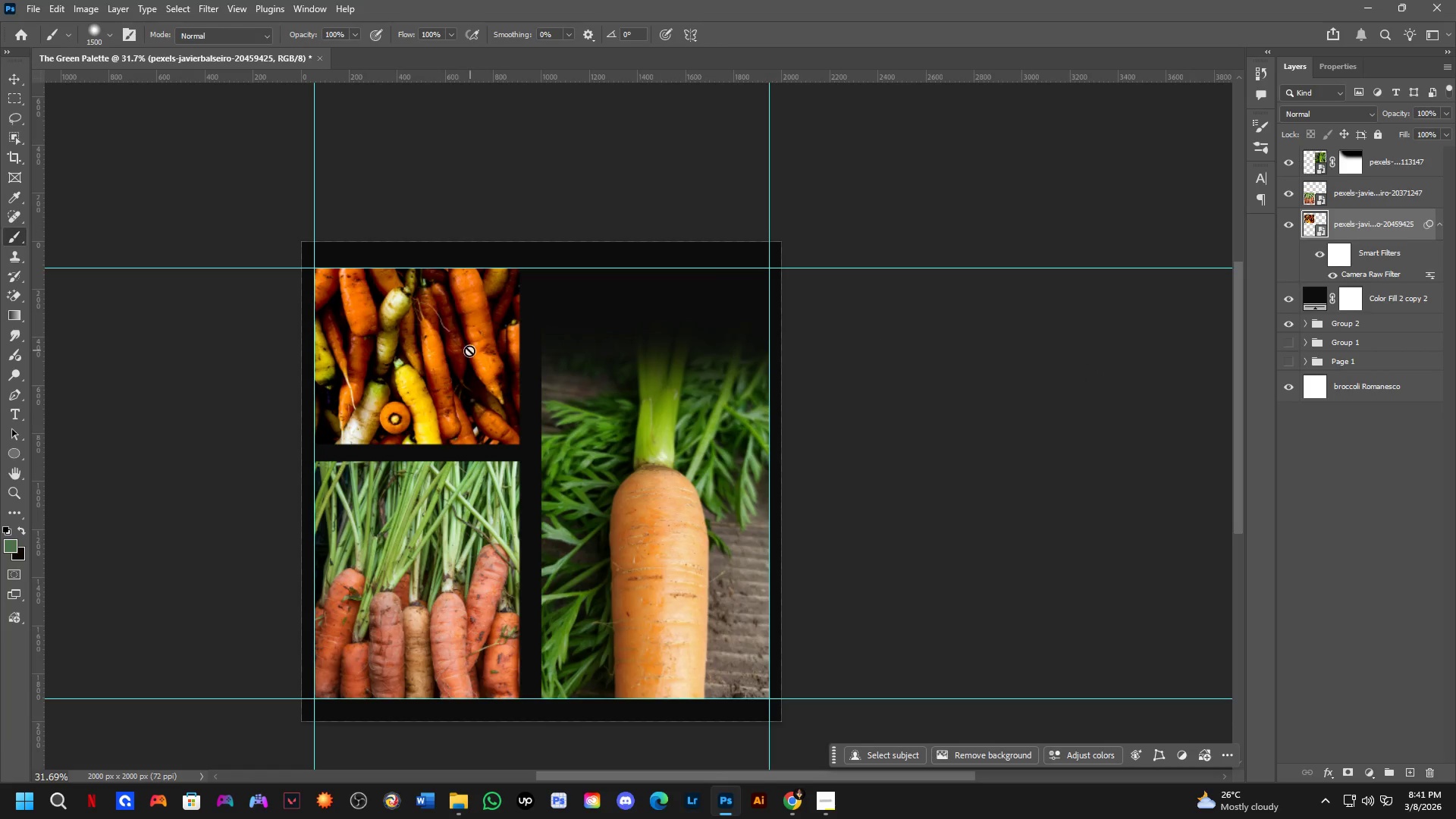 
hold_key(key=Space, duration=0.5)
 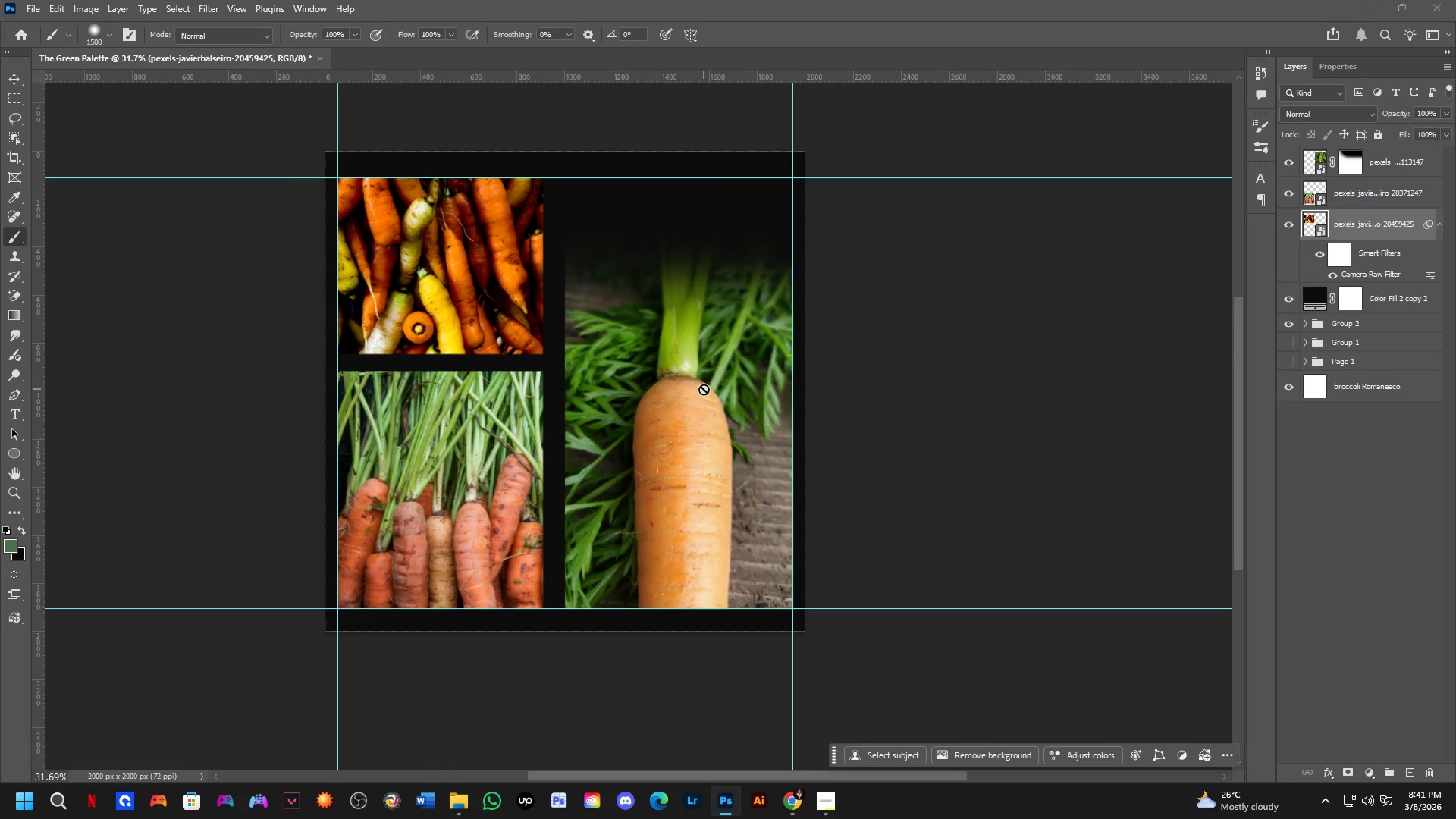 
left_click_drag(start_coordinate=[497, 515], to_coordinate=[520, 425])
 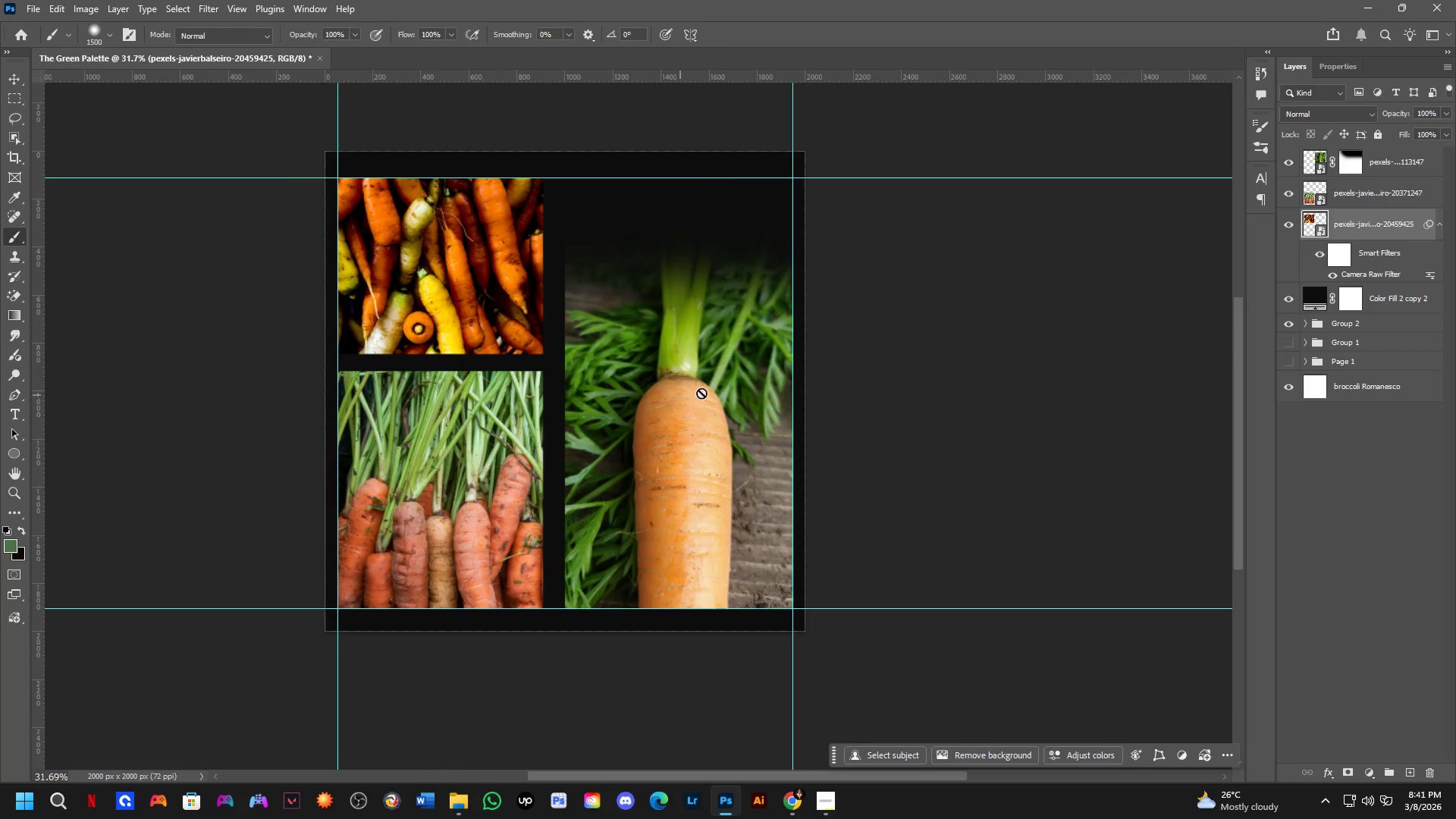 
left_click([704, 389])
 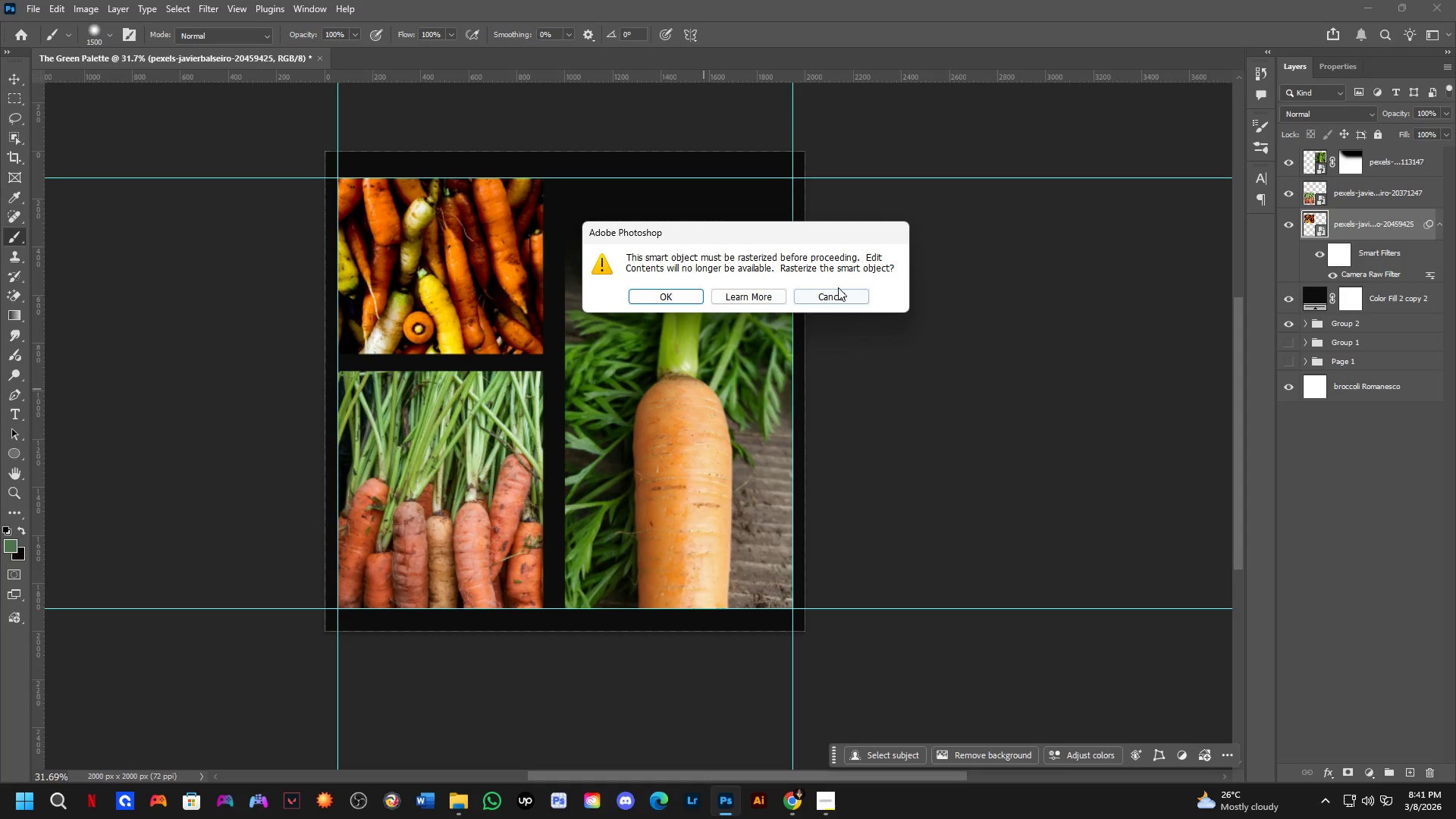 
left_click([838, 287])
 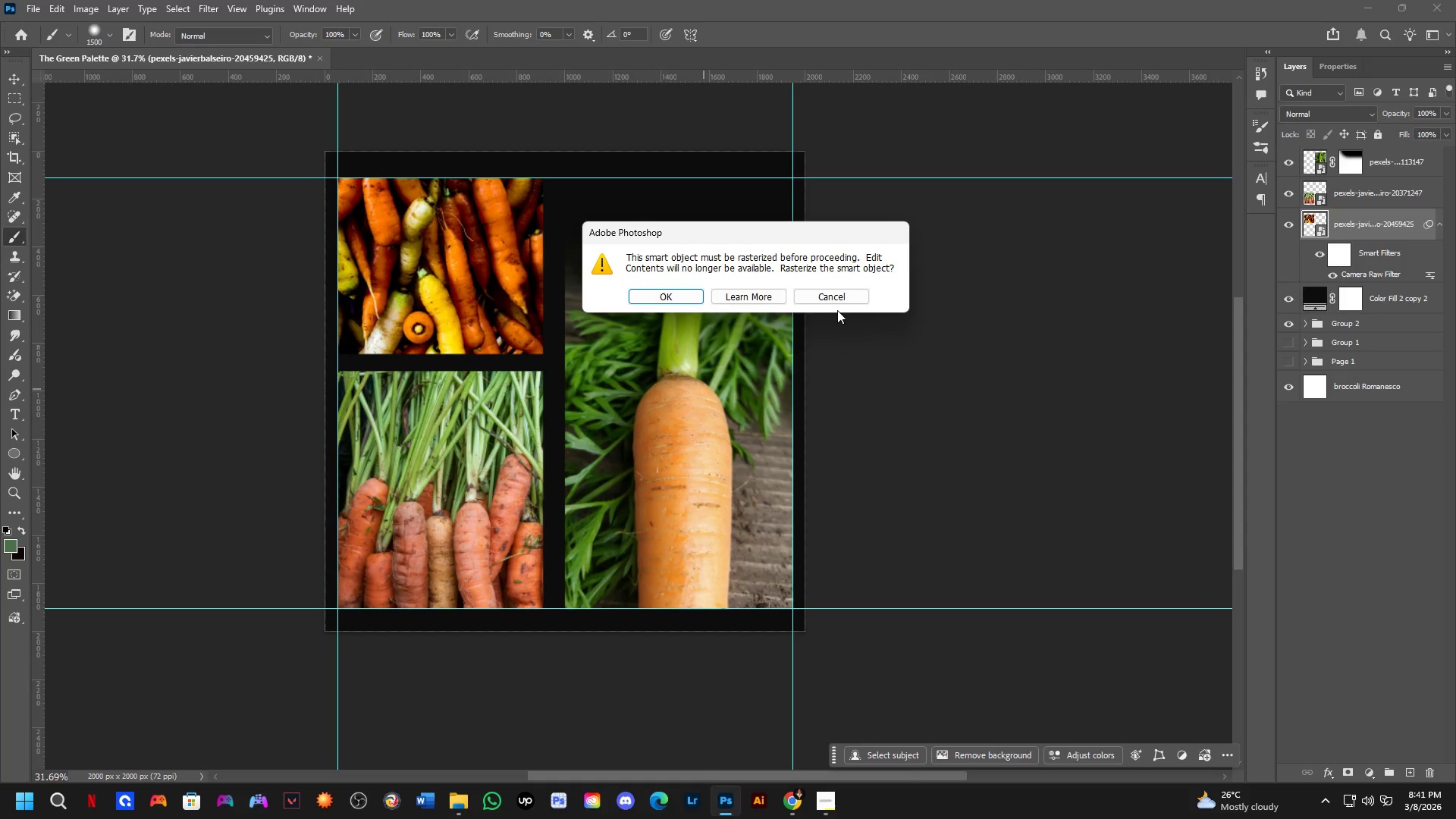 
left_click([835, 303])
 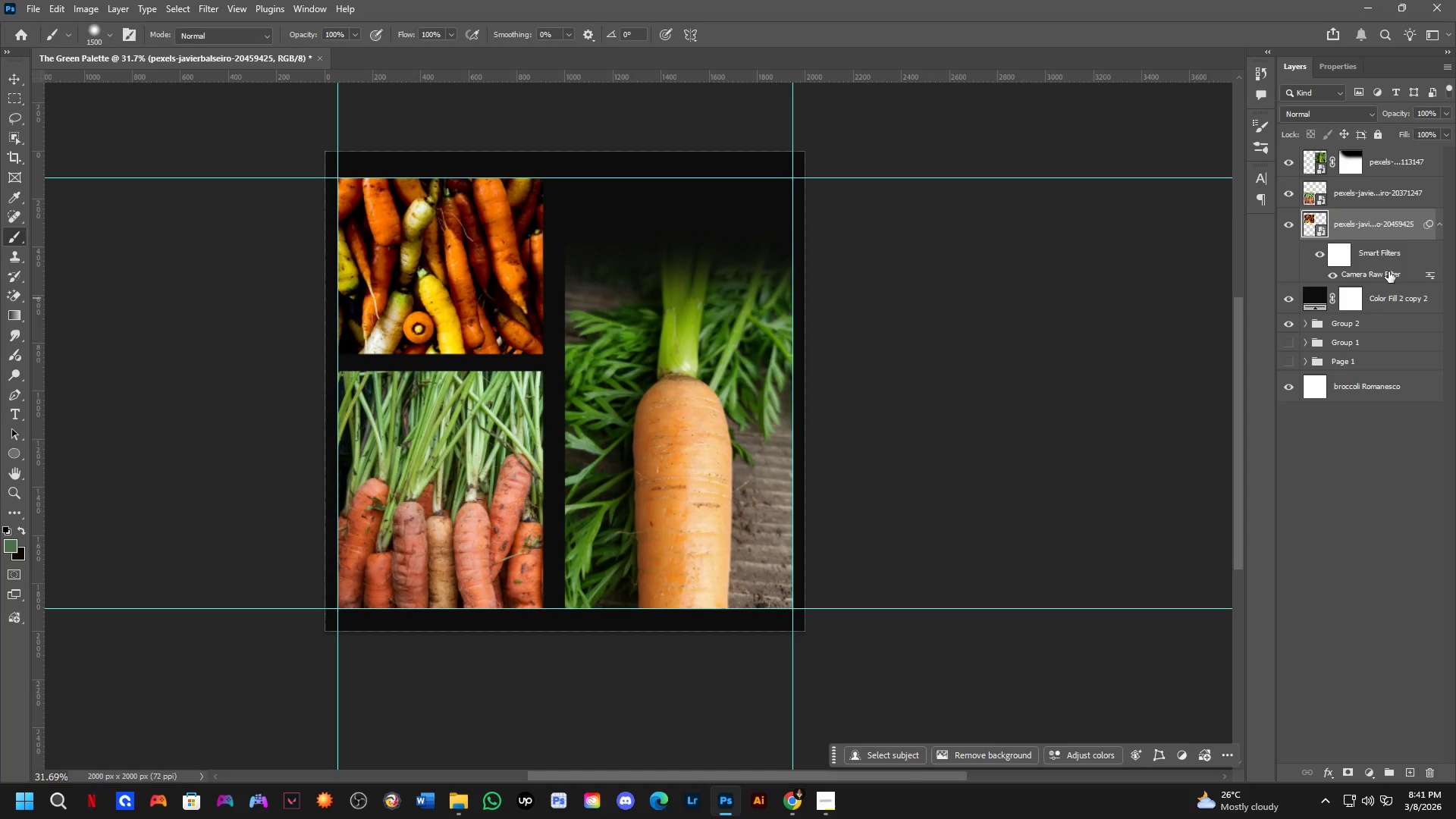 
hold_key(key=ControlLeft, duration=2.05)
hold_key(key=ShiftLeft, duration=1.5)
left_click_drag(start_coordinate=[1388, 271], to_coordinate=[1392, 204])
 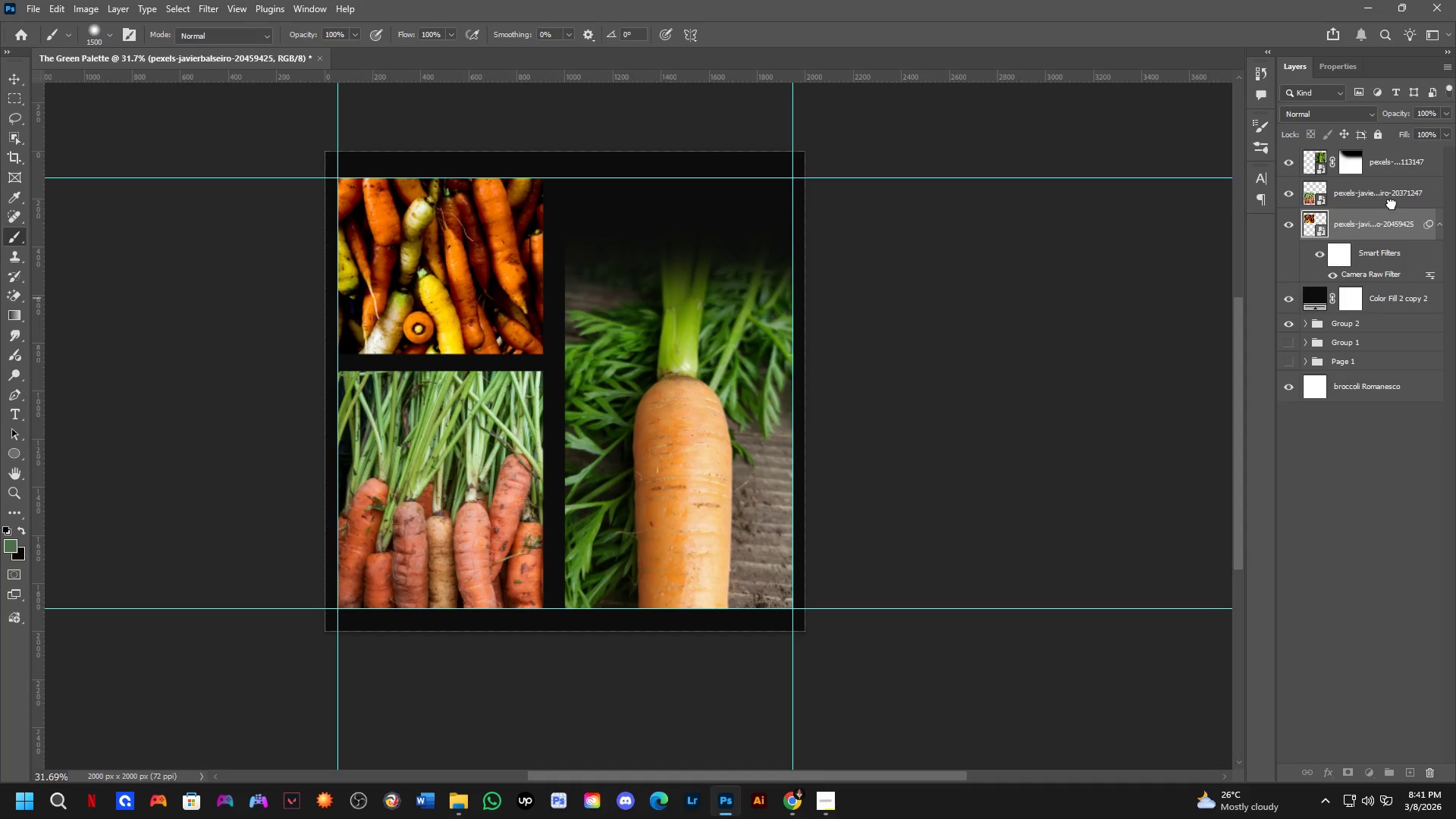 
hold_key(key=ShiftLeft, duration=0.53)
 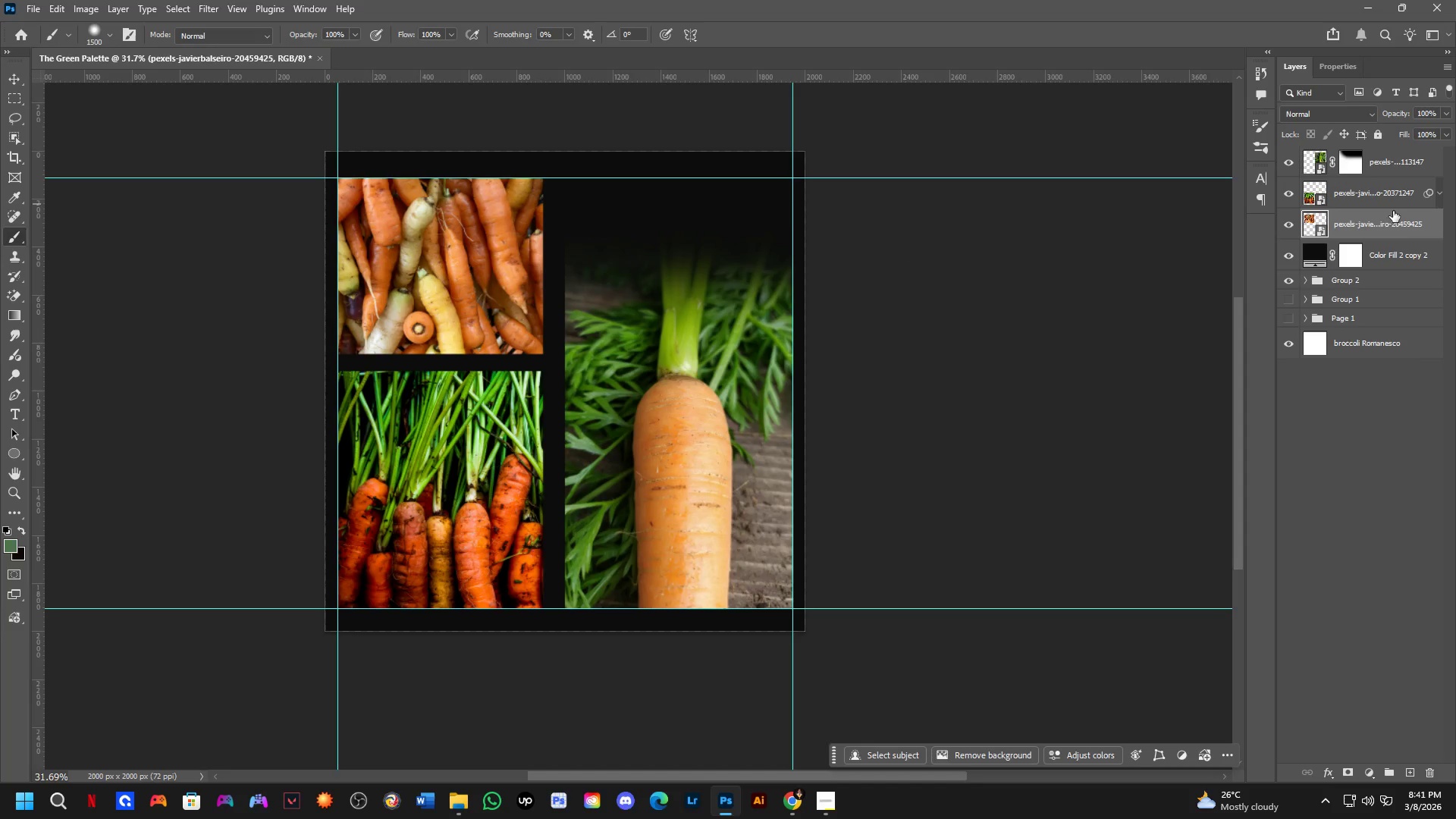 
key(Control+S)
 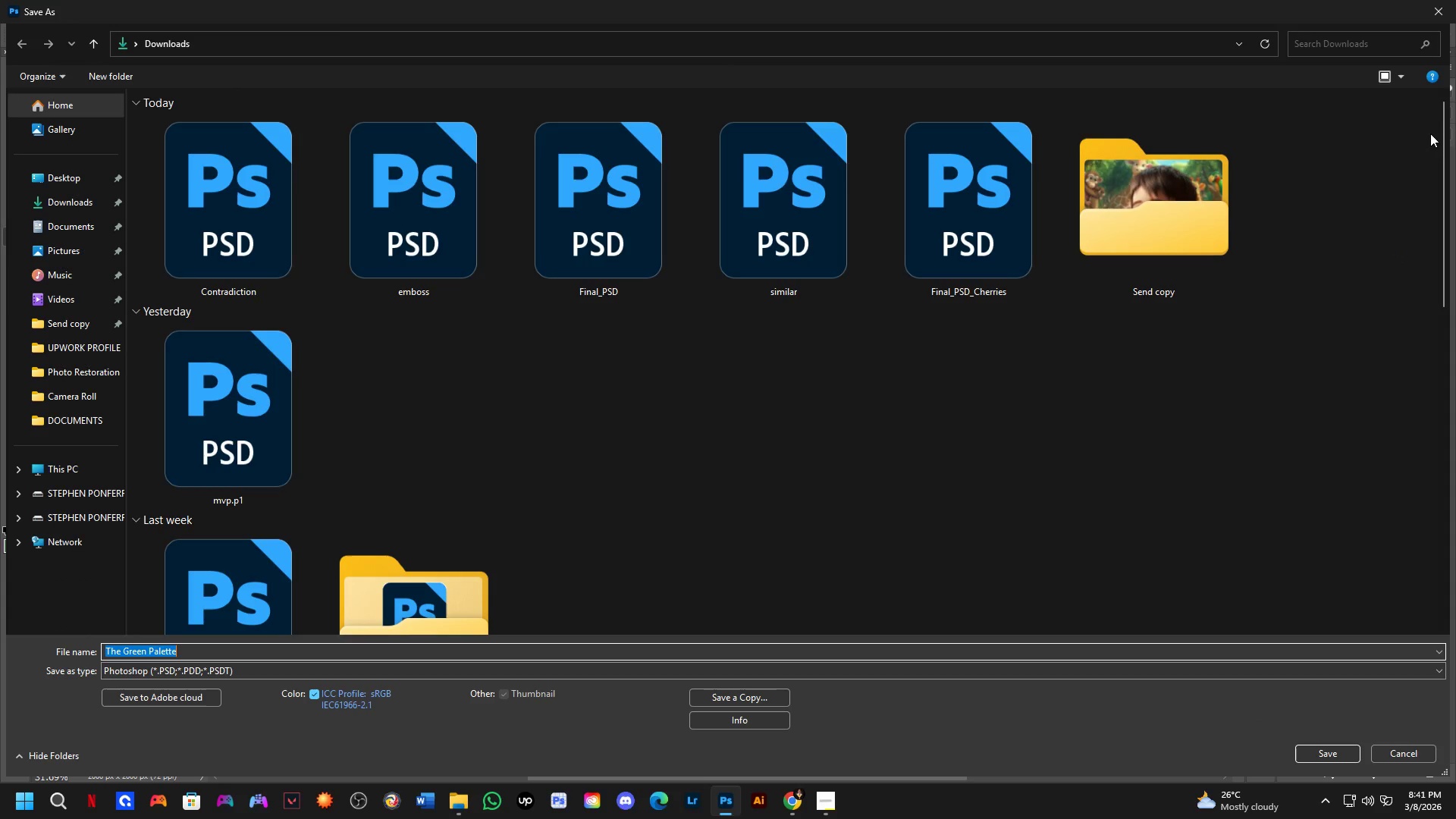 
key(Escape)
 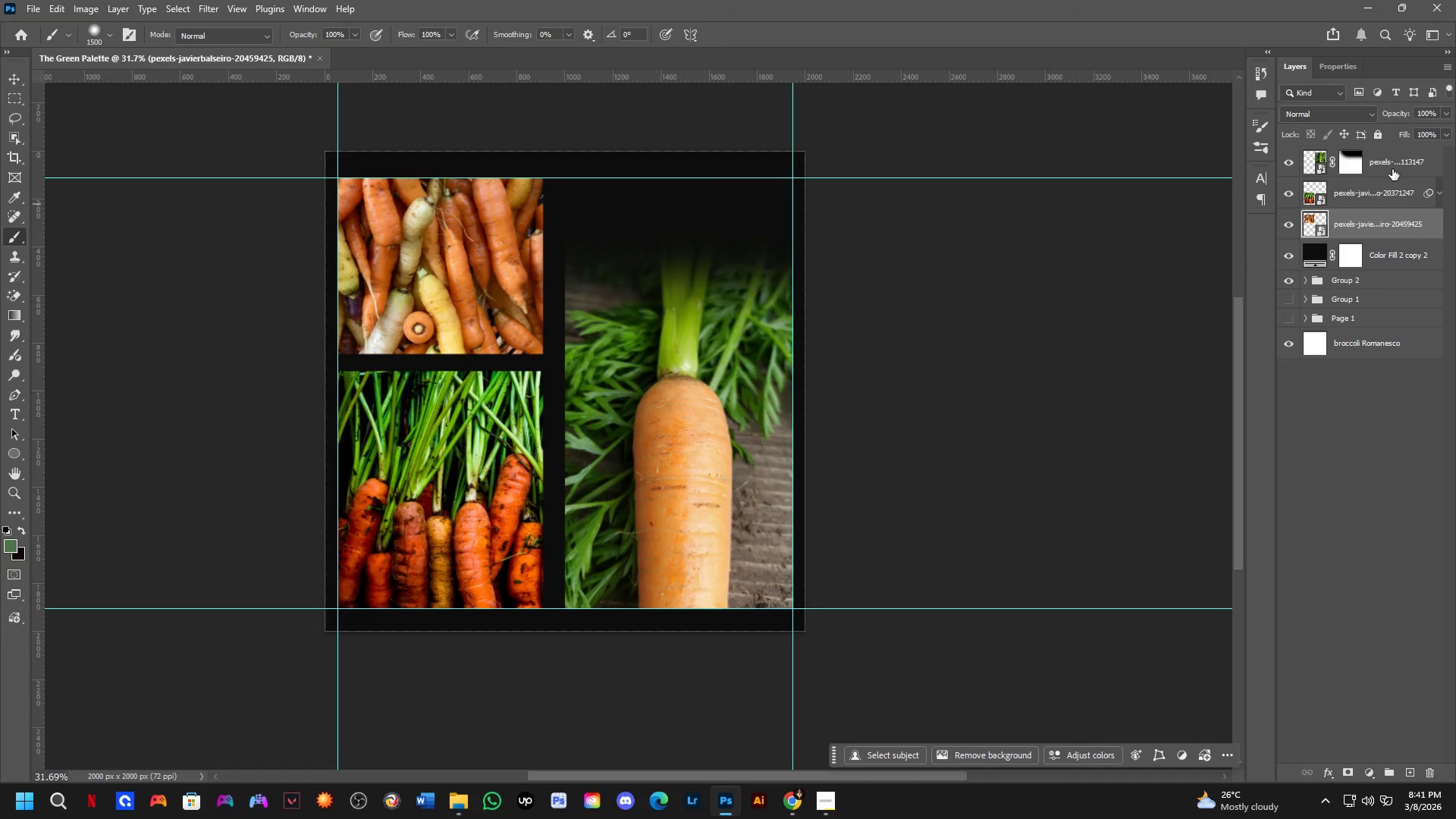 
key(Control+Z)
 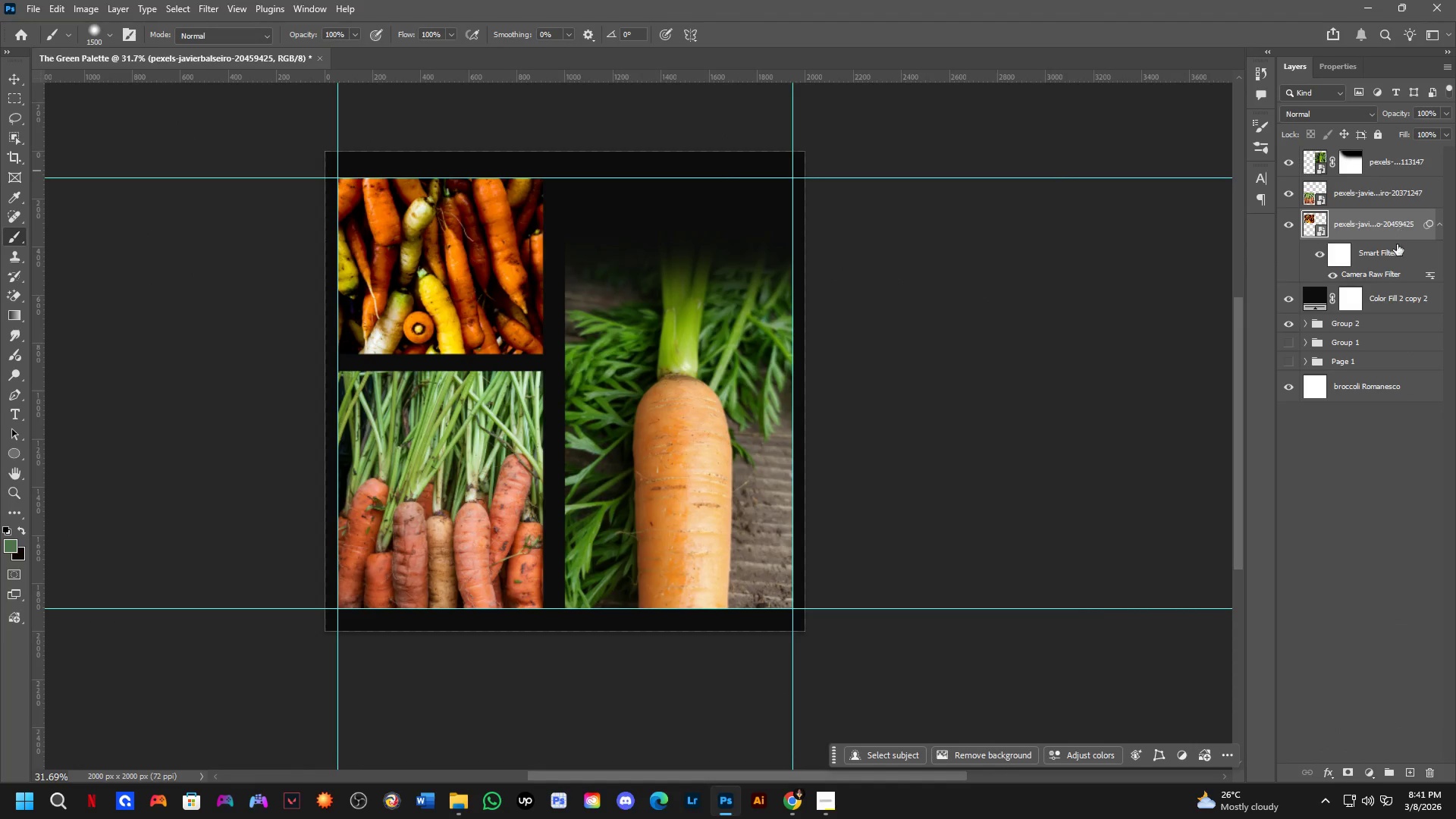 
hold_key(key=AltLeft, duration=1.03)
hold_key(key=ControlLeft, duration=1.02)
hold_key(key=ShiftLeft, duration=0.98)
left_click_drag(start_coordinate=[1386, 259], to_coordinate=[1394, 200])
 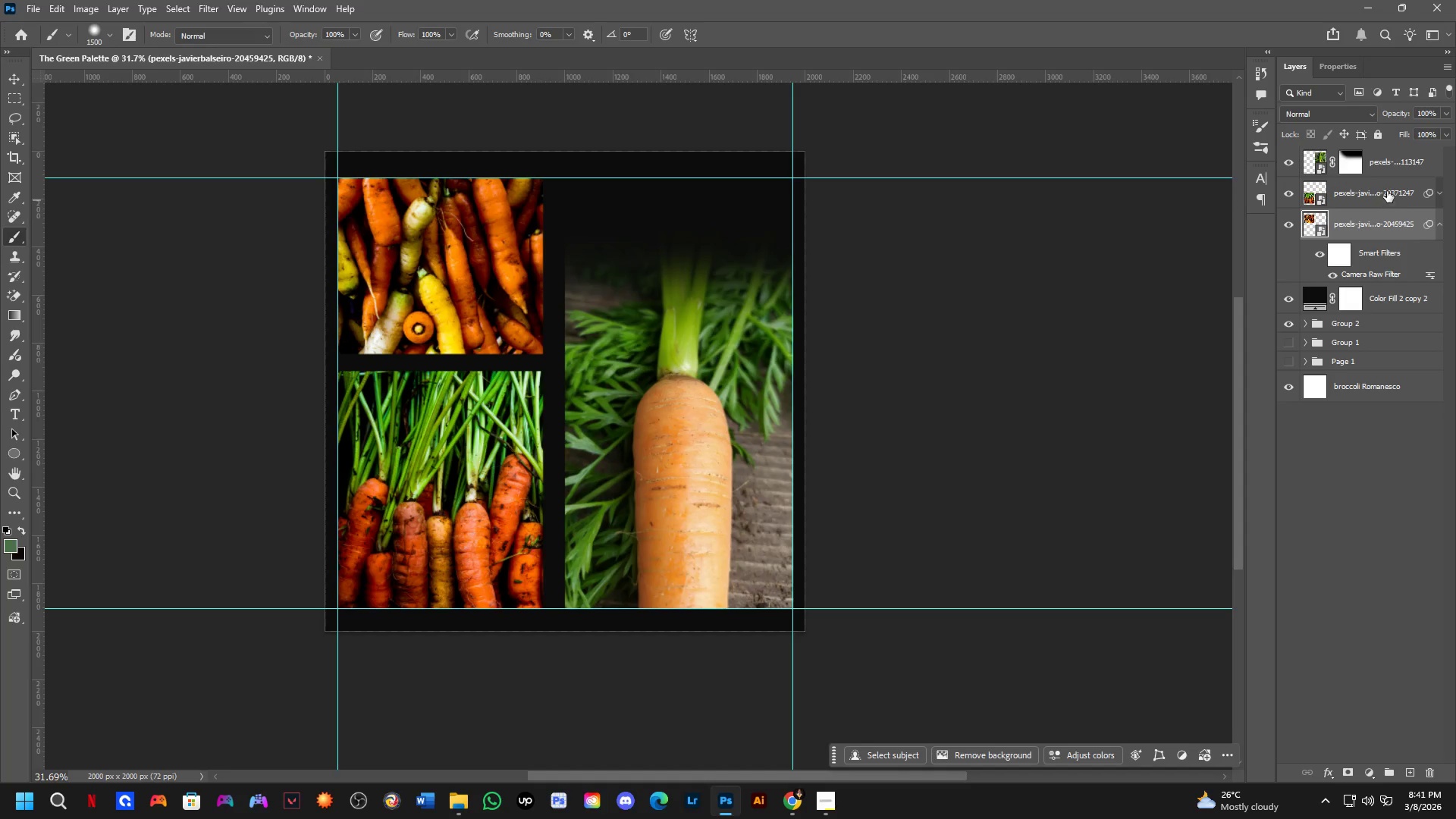 
hold_key(key=AltLeft, duration=0.31)
 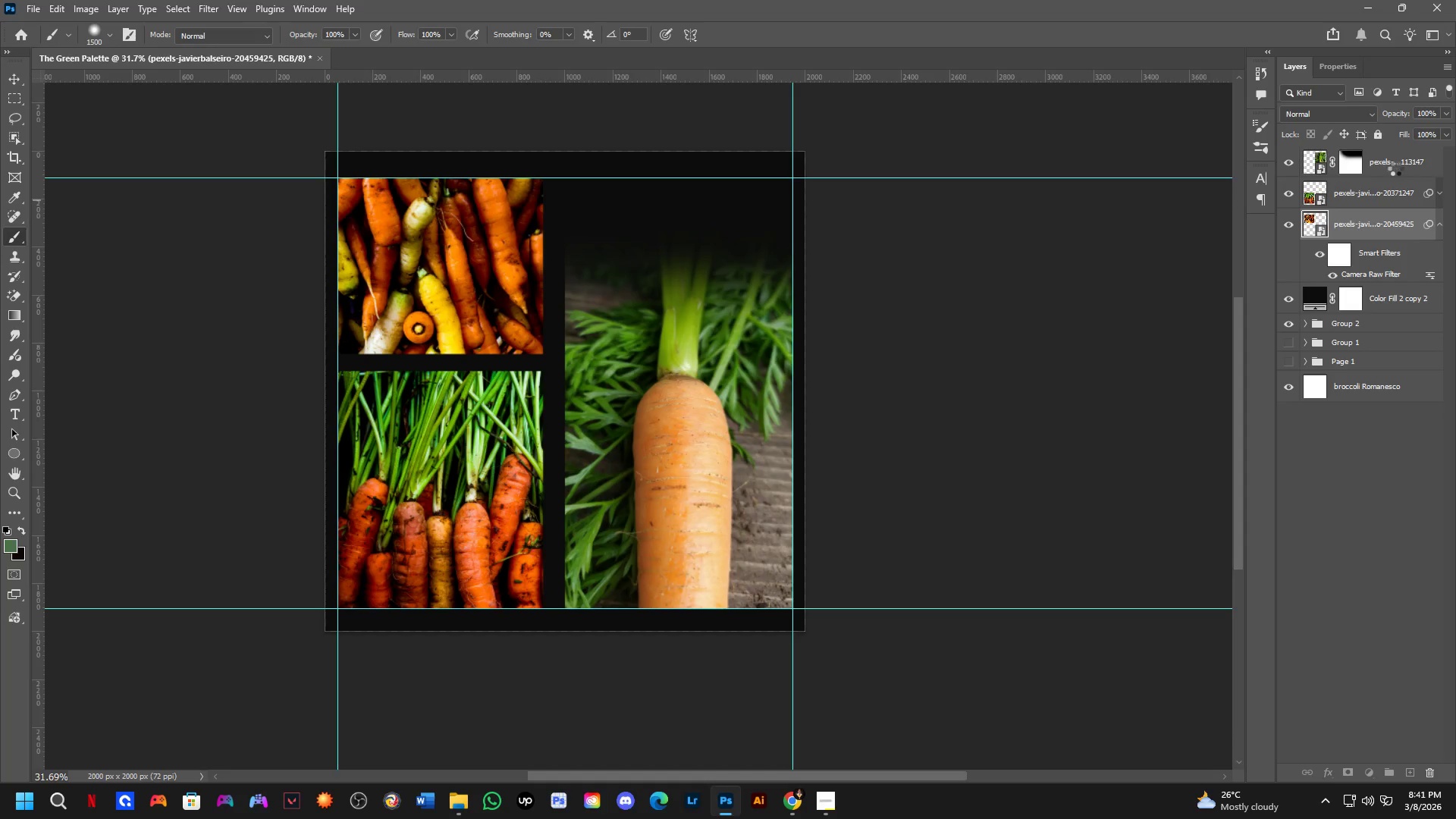 
hold_key(key=ControlLeft, duration=0.31)
 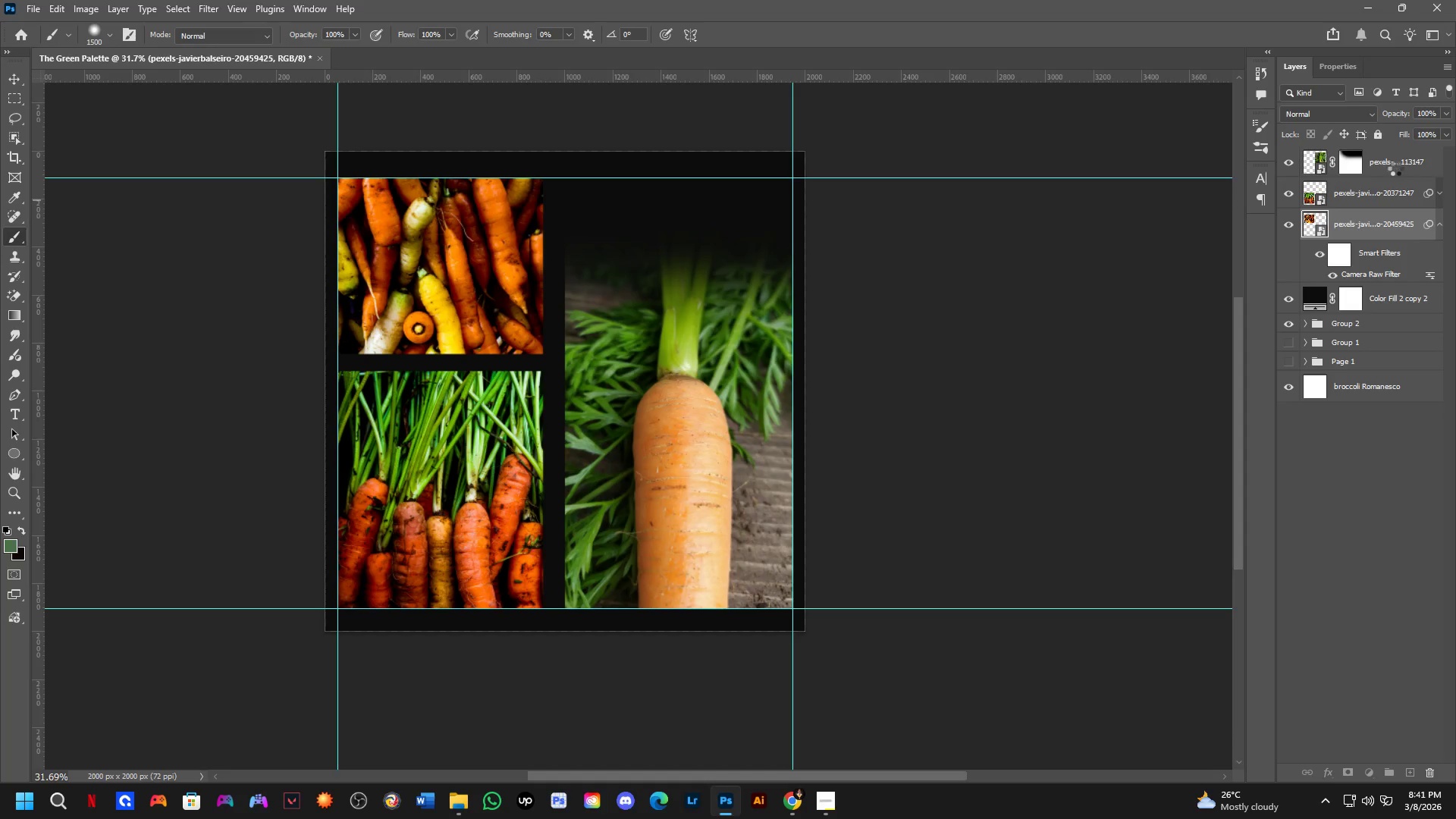 
key(Alt+Control+Shift+ShiftLeft)
 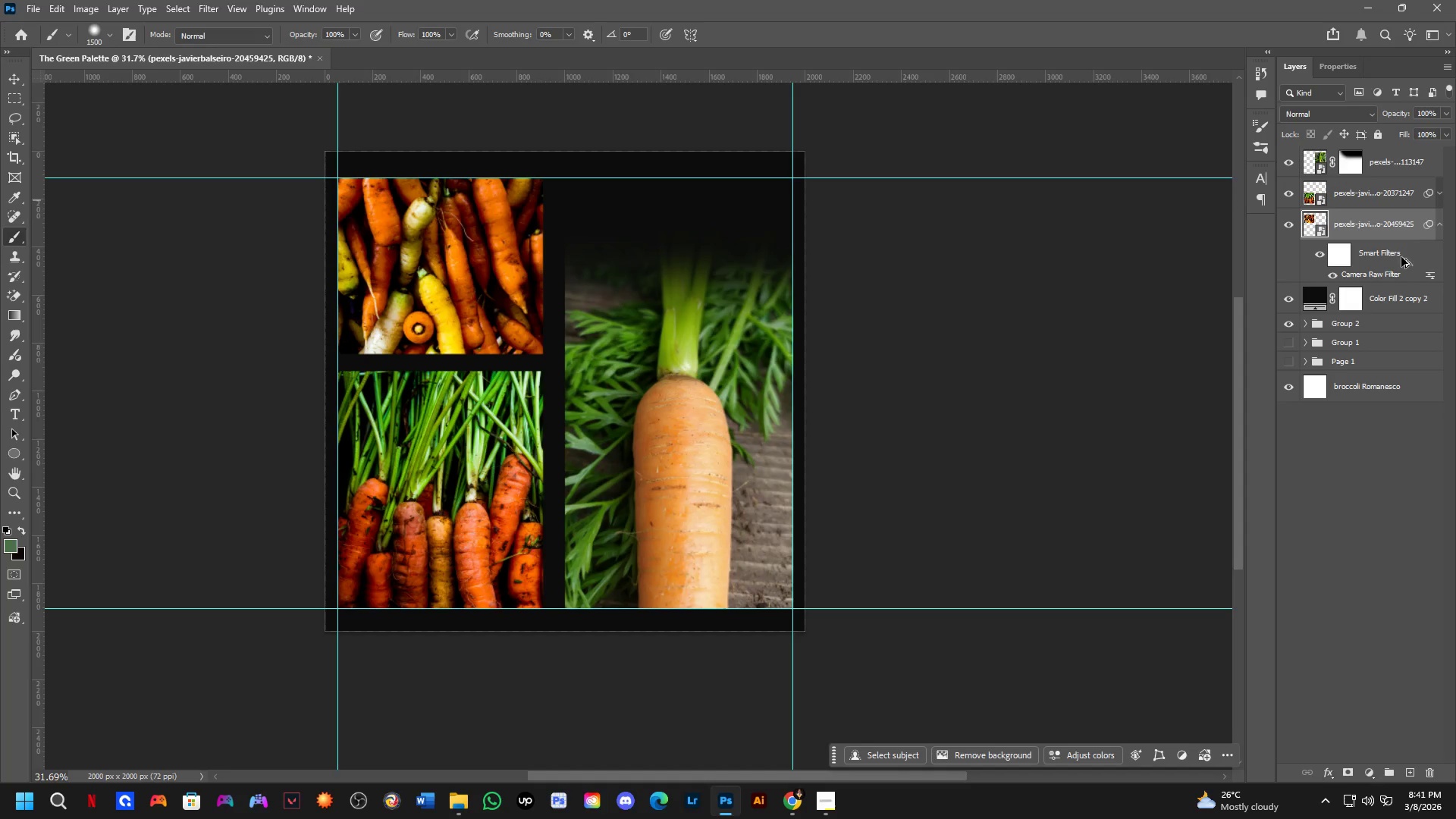 
left_click_drag(start_coordinate=[1403, 262], to_coordinate=[1395, 168])
 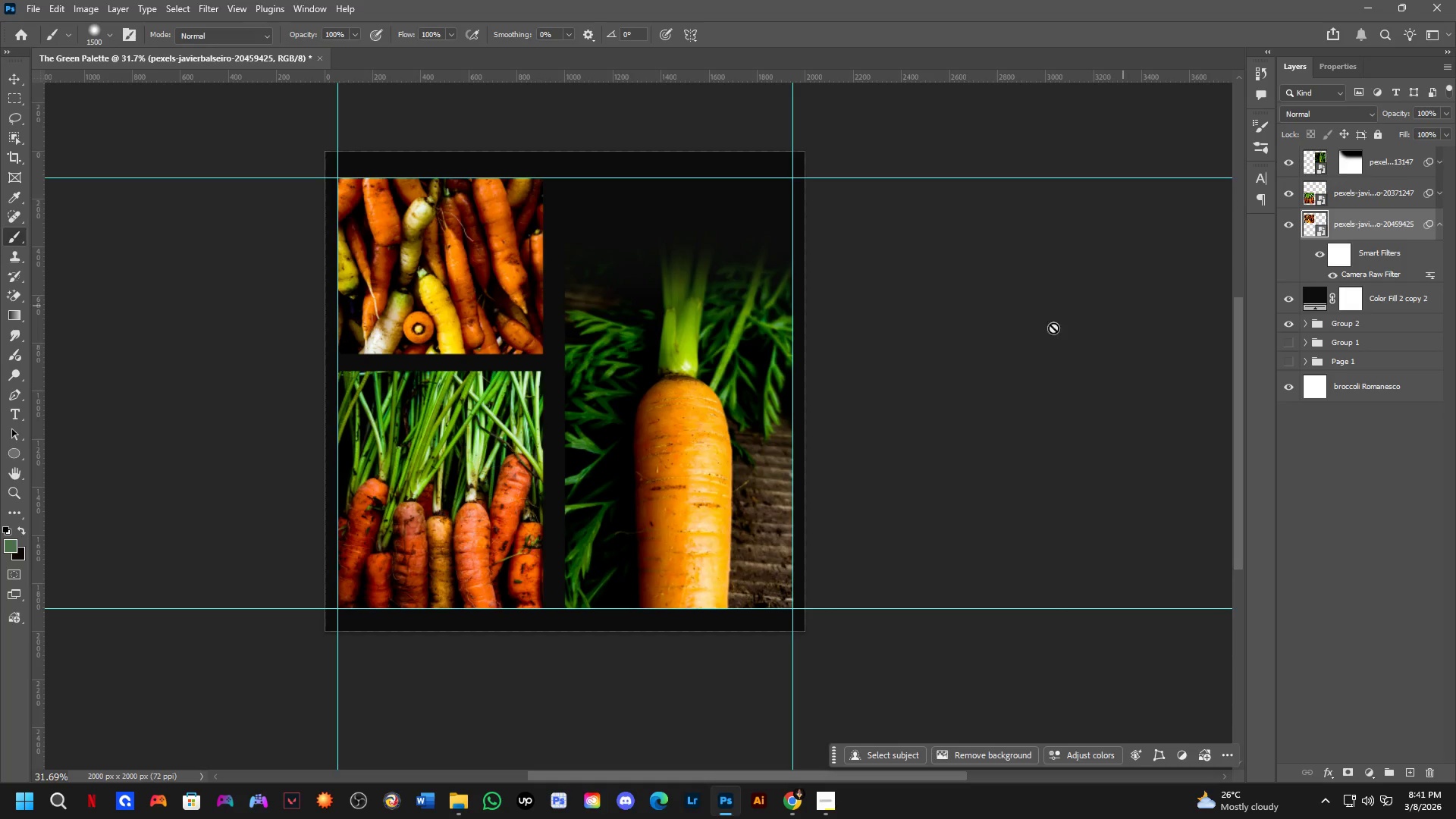 
scroll: coordinate [616, 365], scroll_direction: down, amount: 3.0
 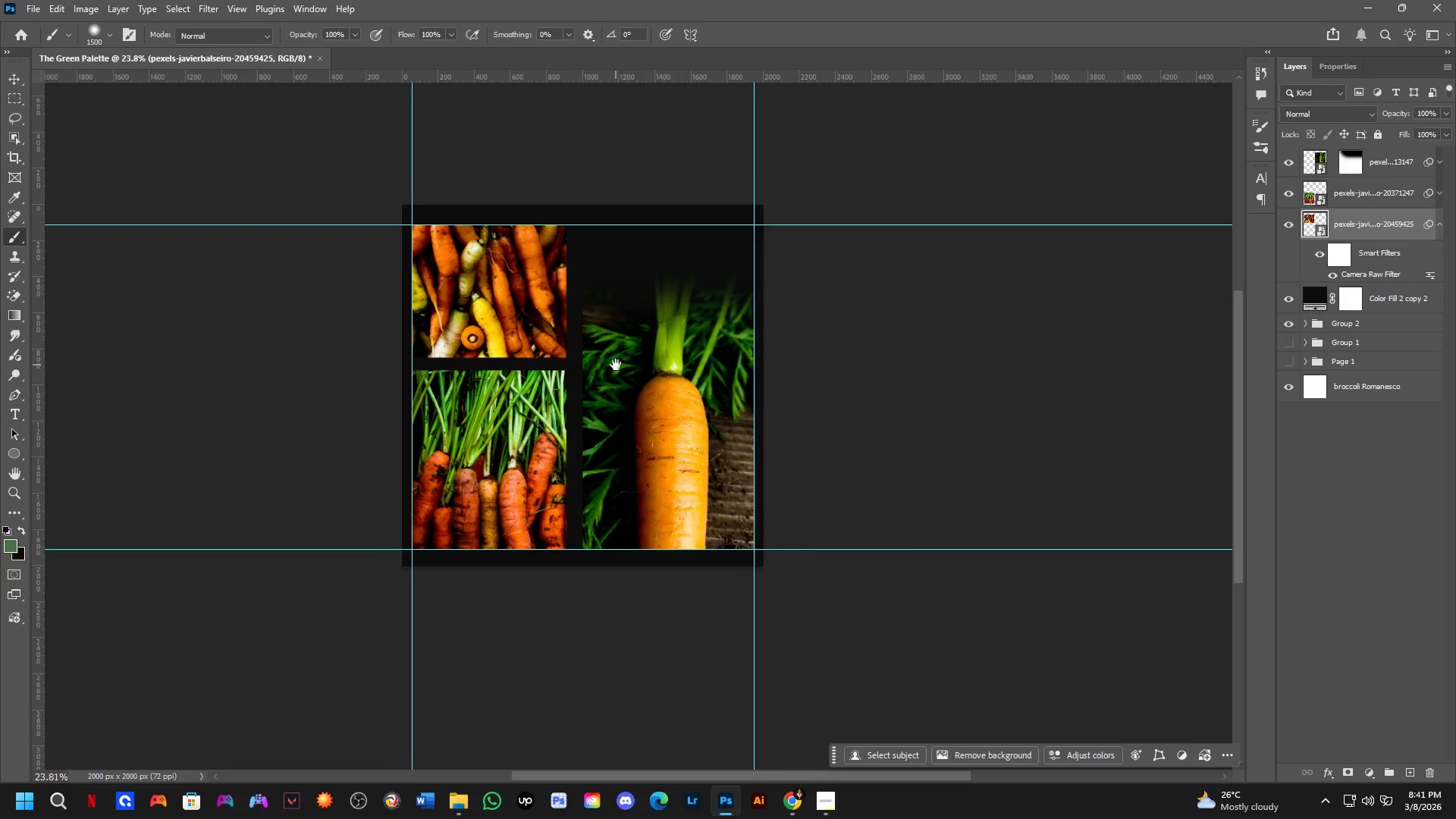 
hold_key(key=Space, duration=0.44)
 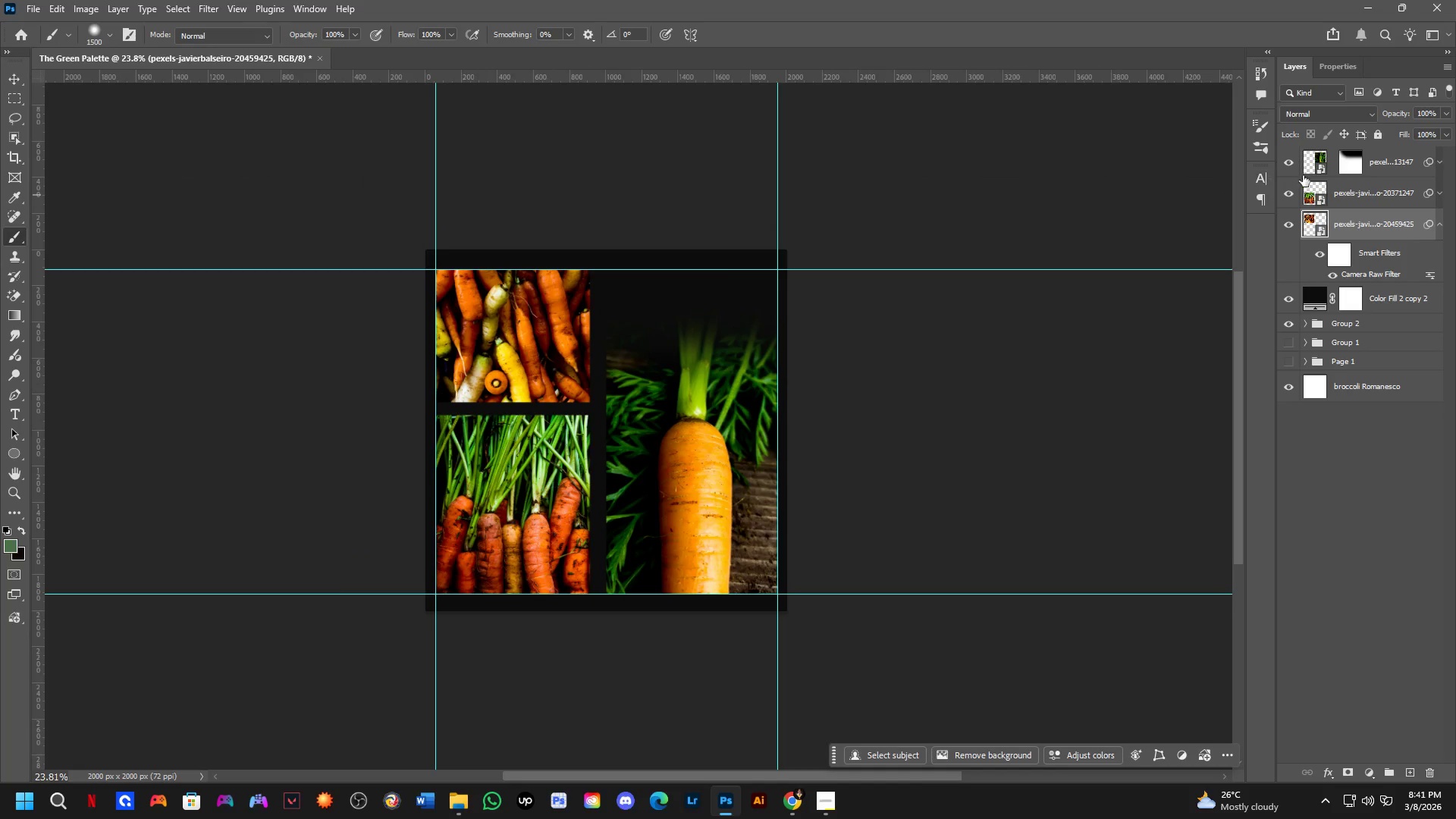 
left_click_drag(start_coordinate=[616, 366], to_coordinate=[629, 394])
 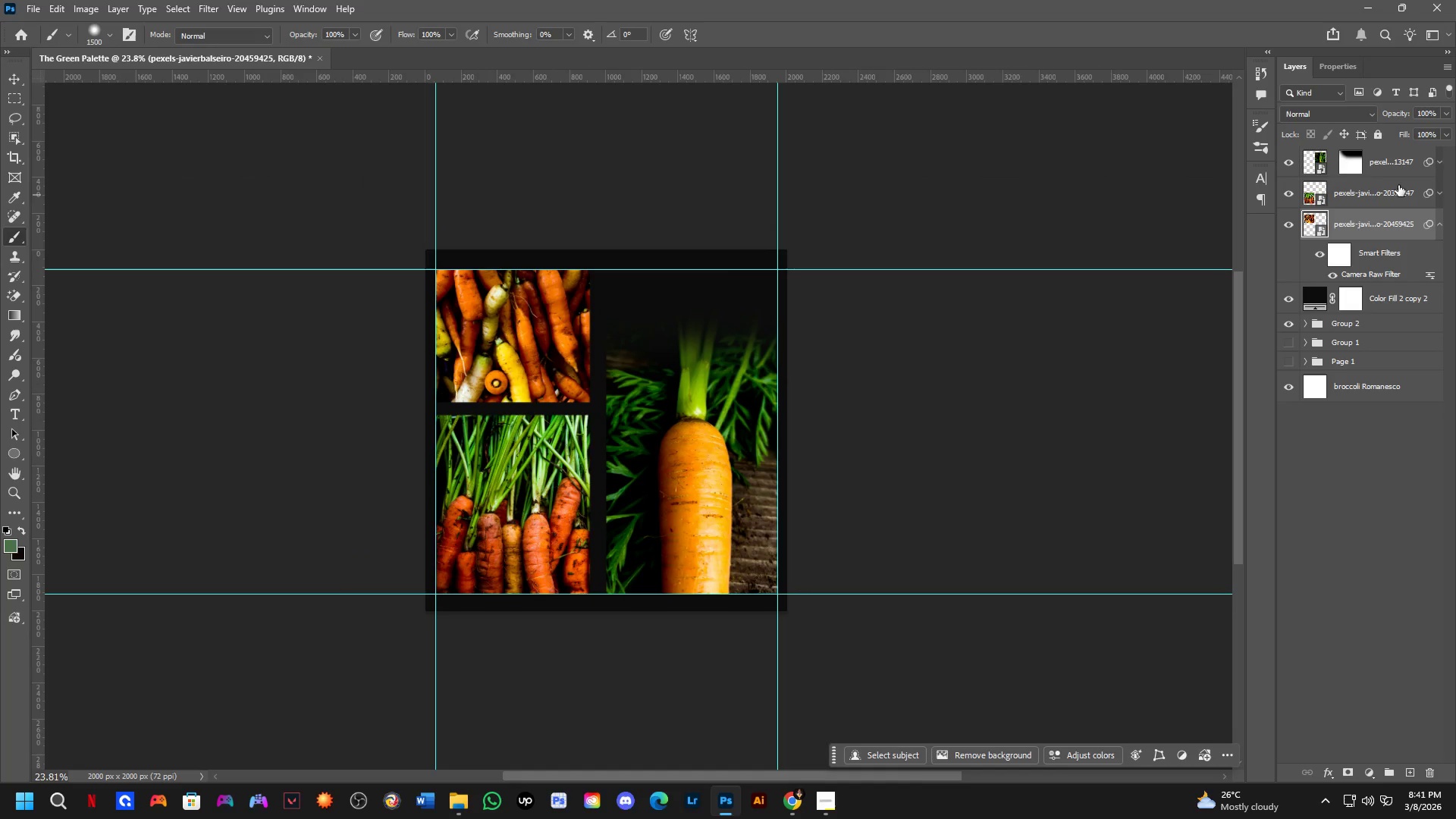 
hold_key(key=ControlLeft, duration=0.31)
 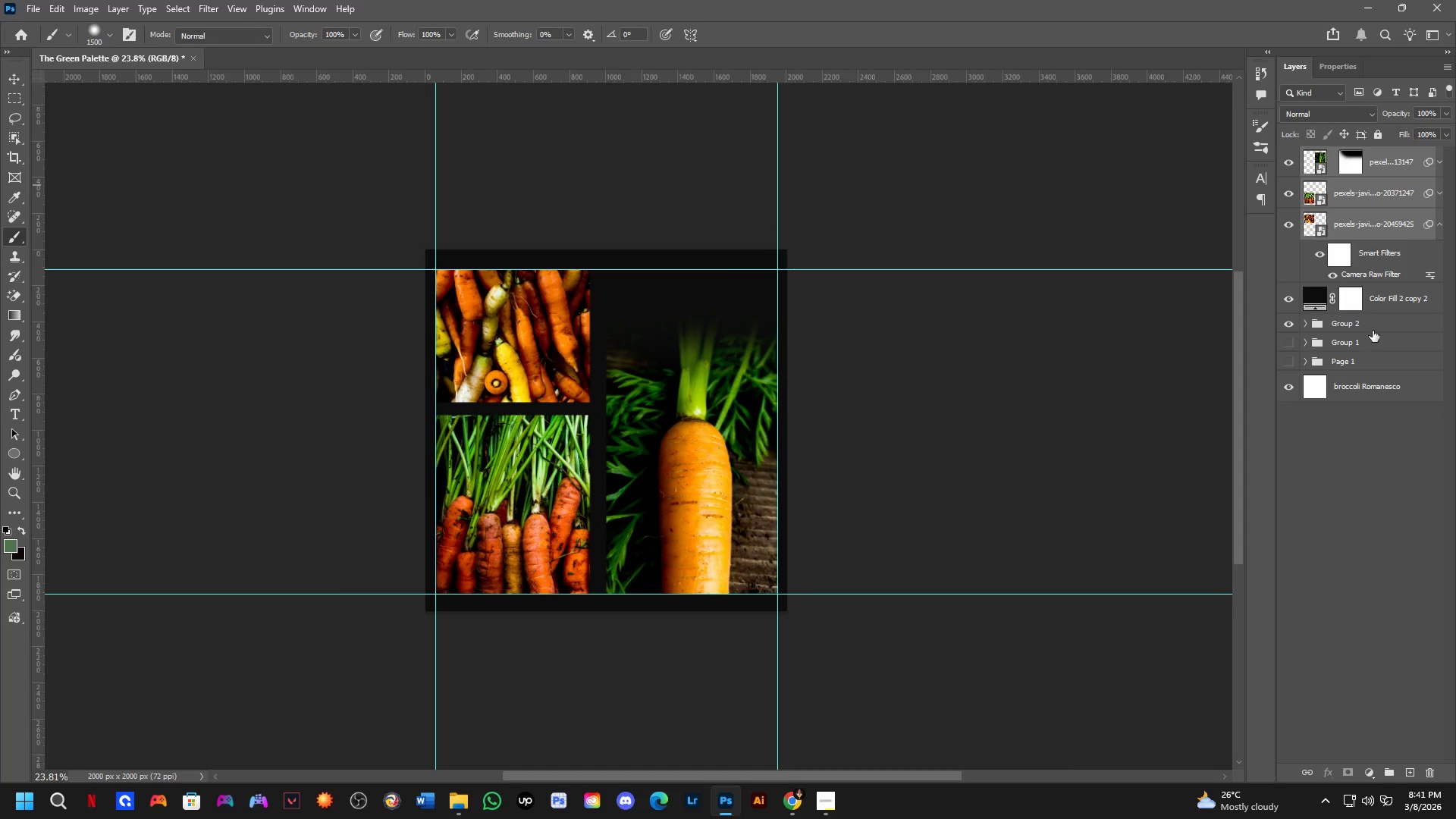 
key(Control+Shift+ShiftLeft)
 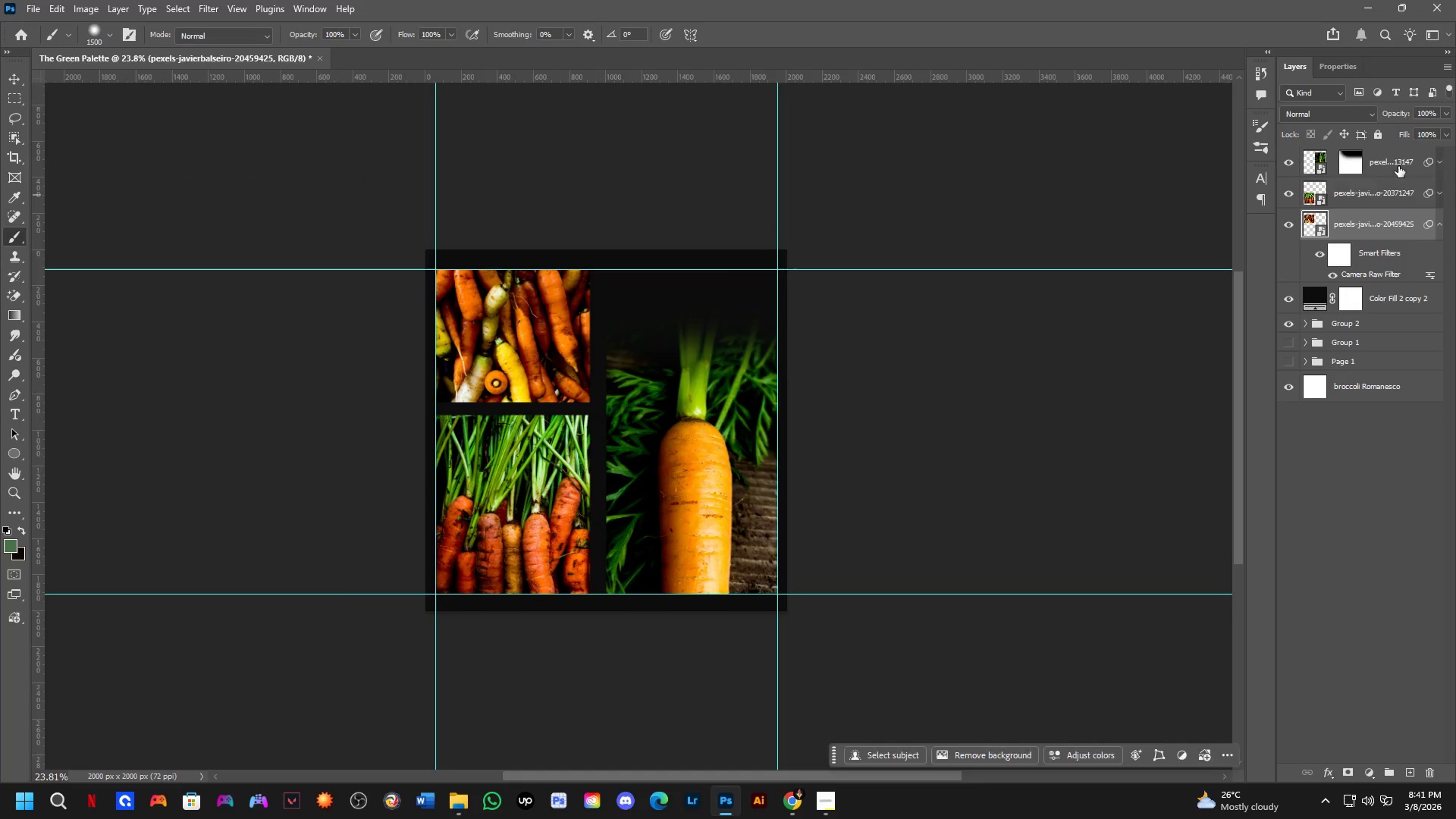 
left_click([1398, 166])
 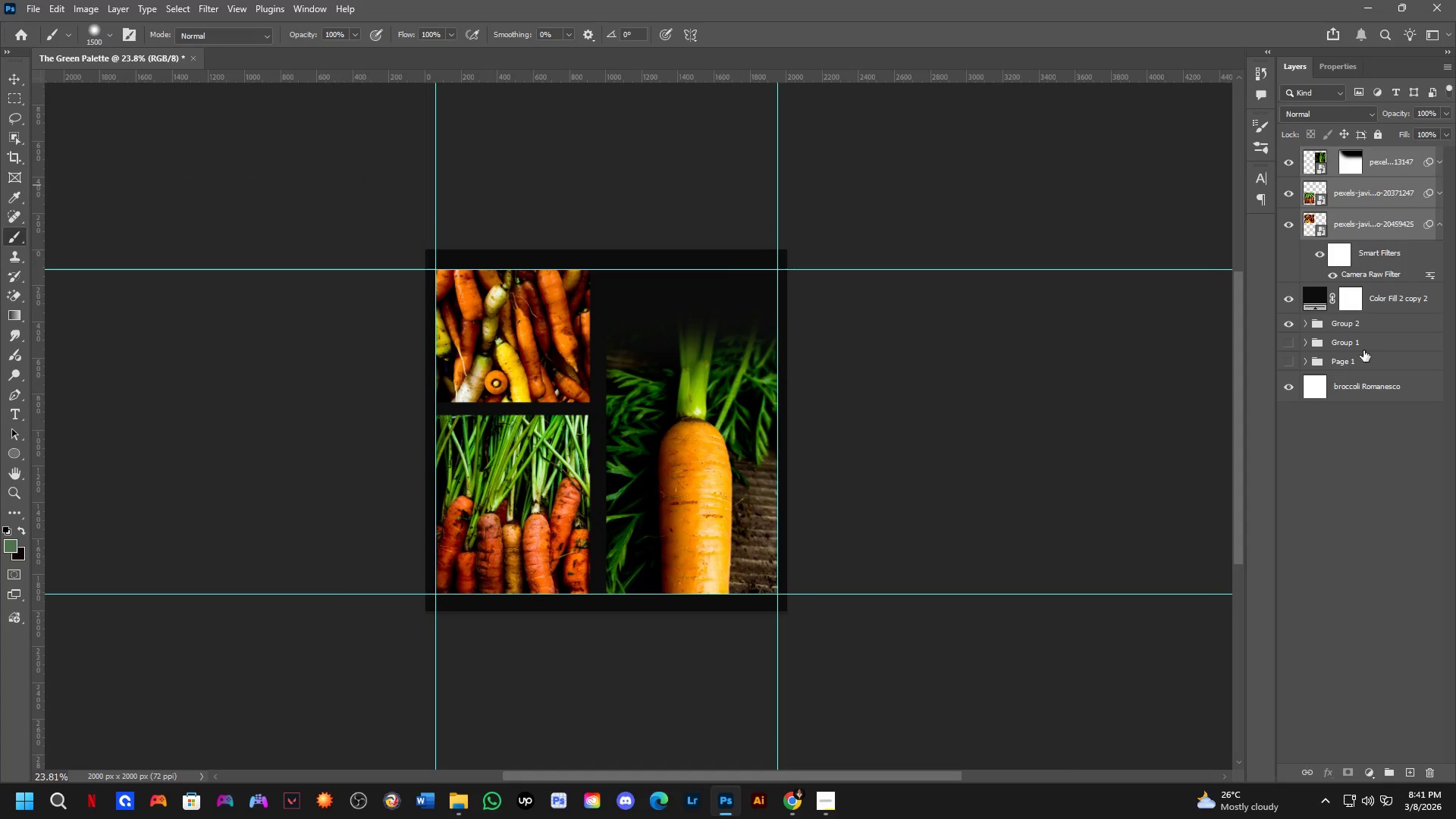 
hold_key(key=ControlLeft, duration=0.47)
left_click([1389, 305])
 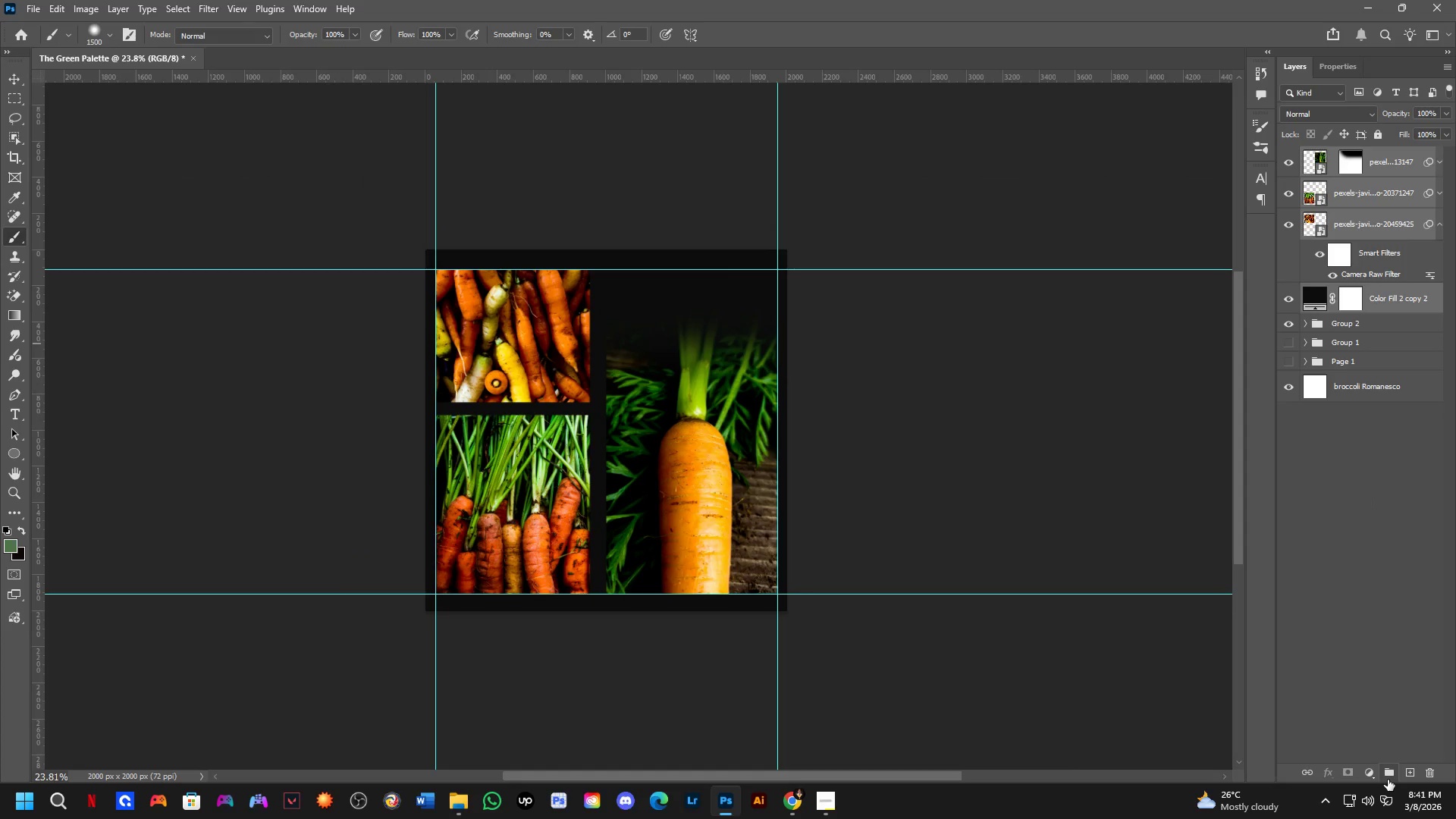 
left_click_drag(start_coordinate=[1388, 777], to_coordinate=[1388, 771])
 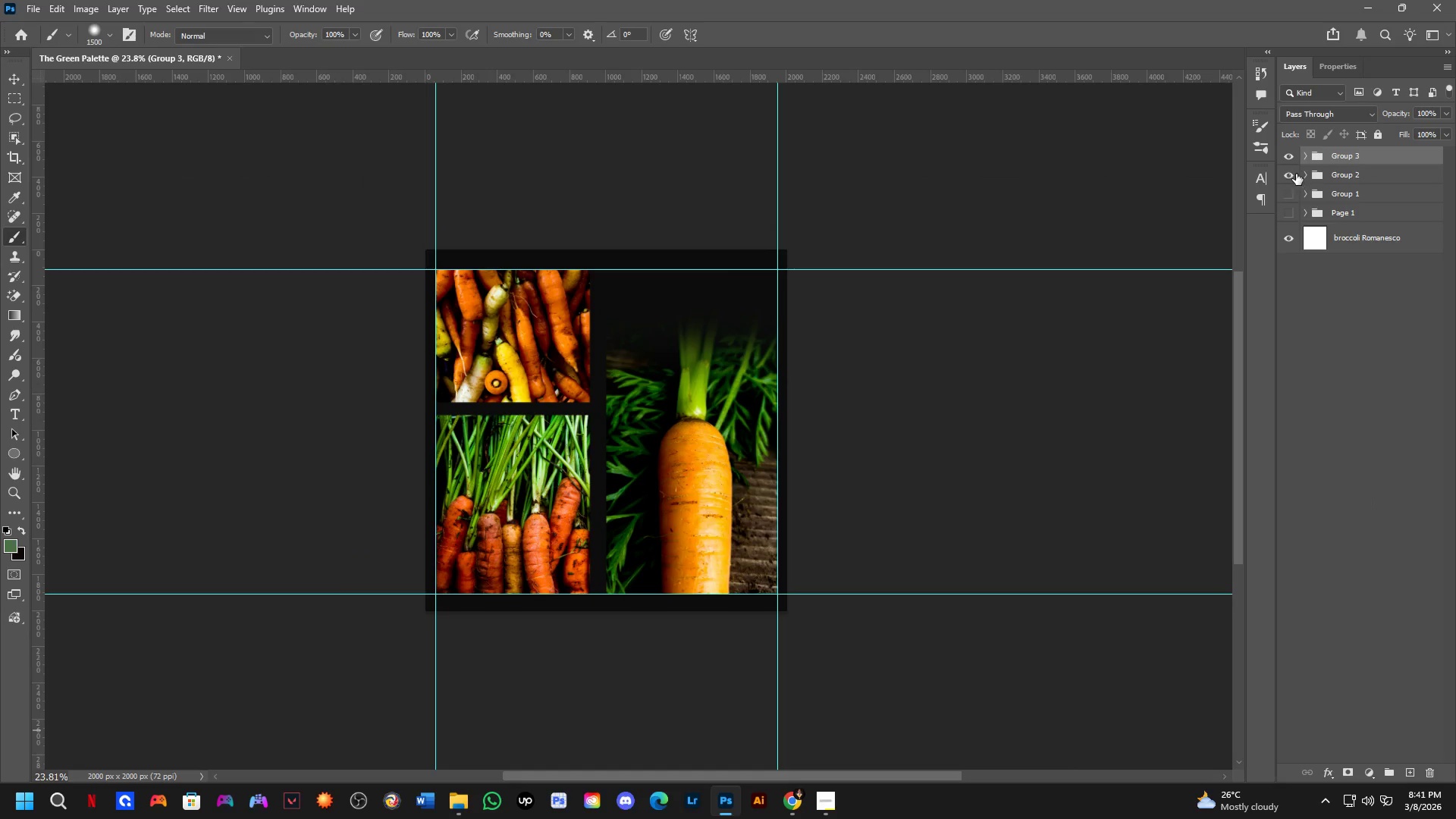 
left_click([1296, 174])
 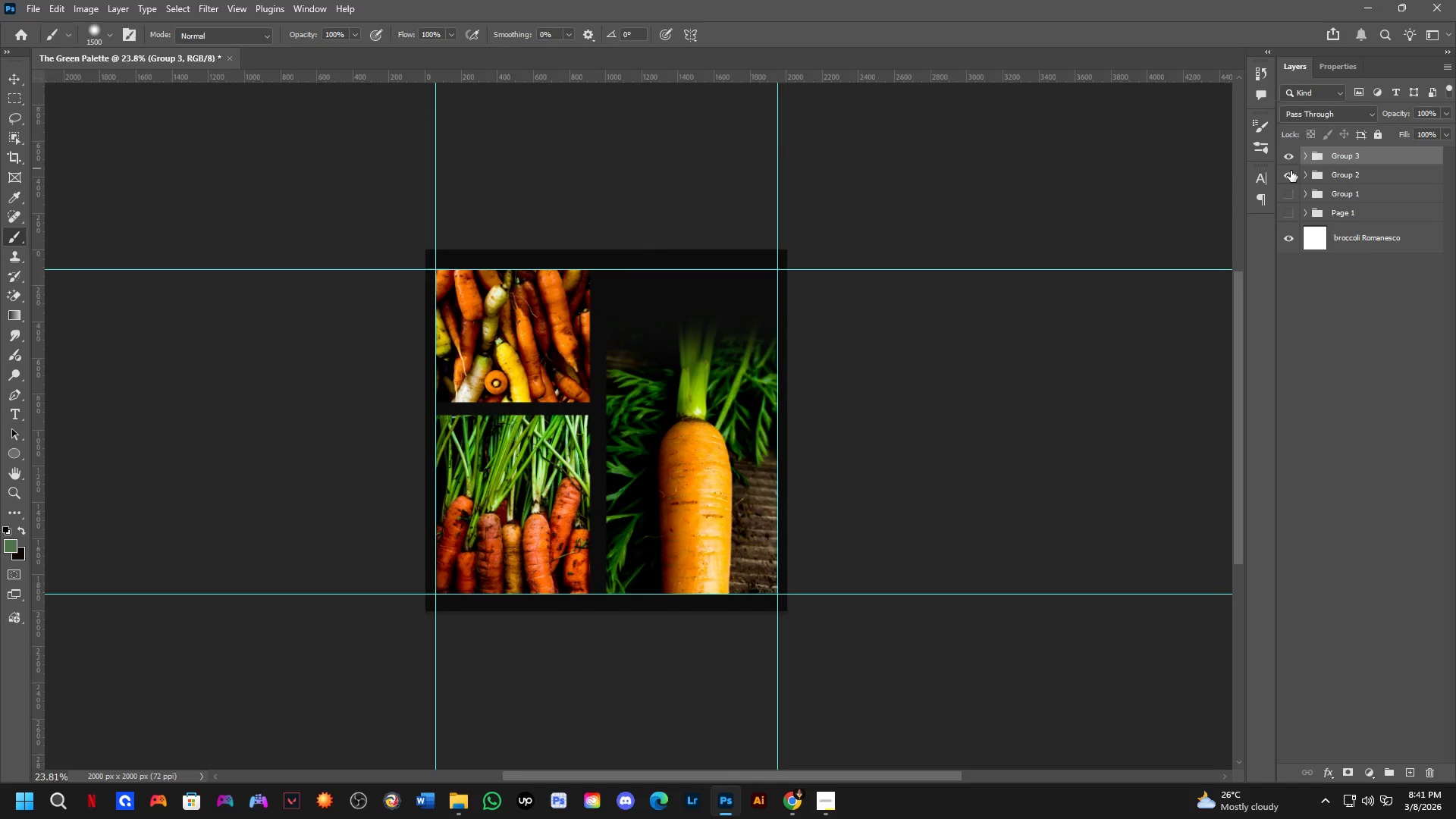 
double_click([1291, 158])
 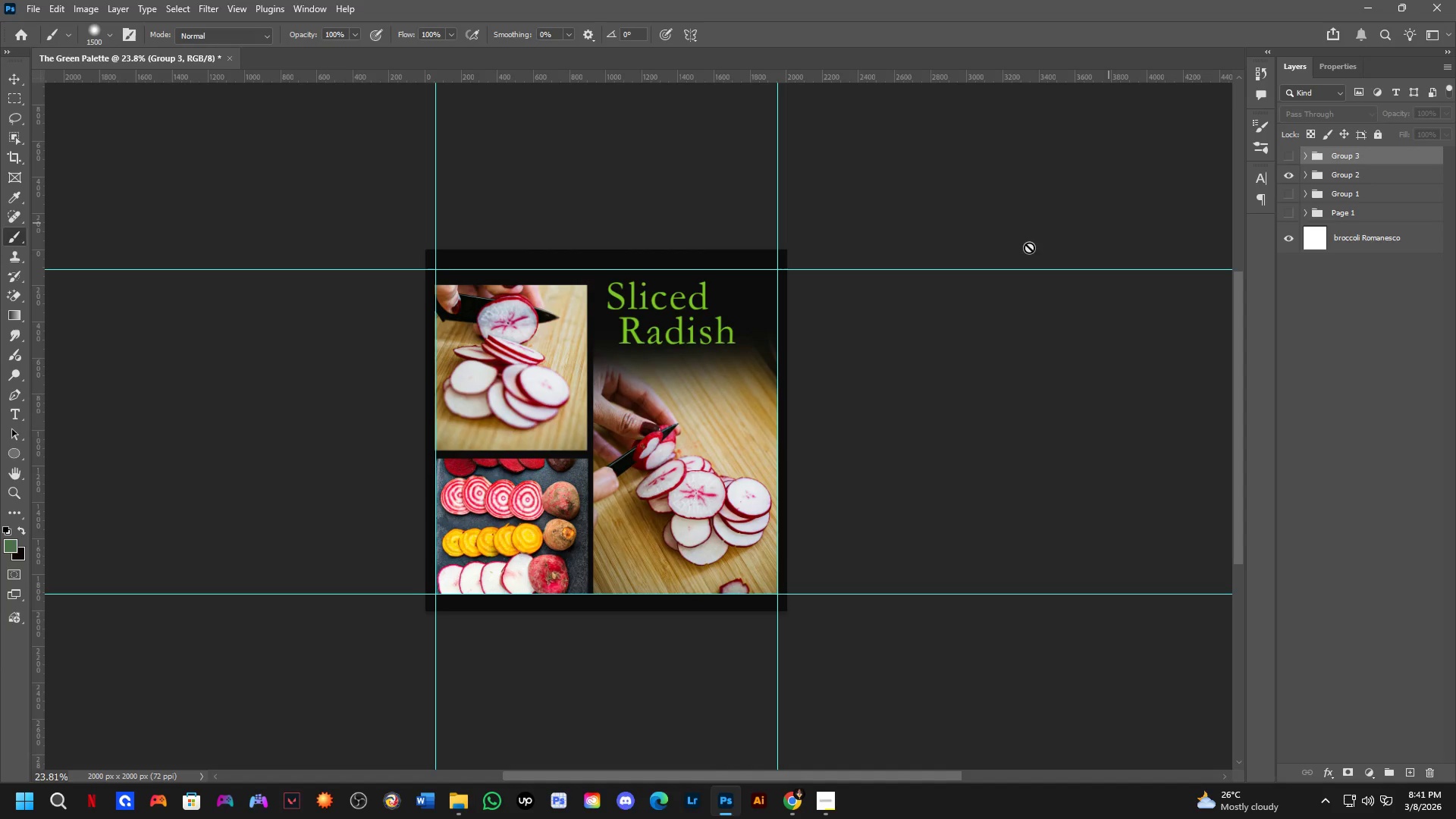 
hold_key(key=ControlLeft, duration=0.47)
left_click([499, 378])
 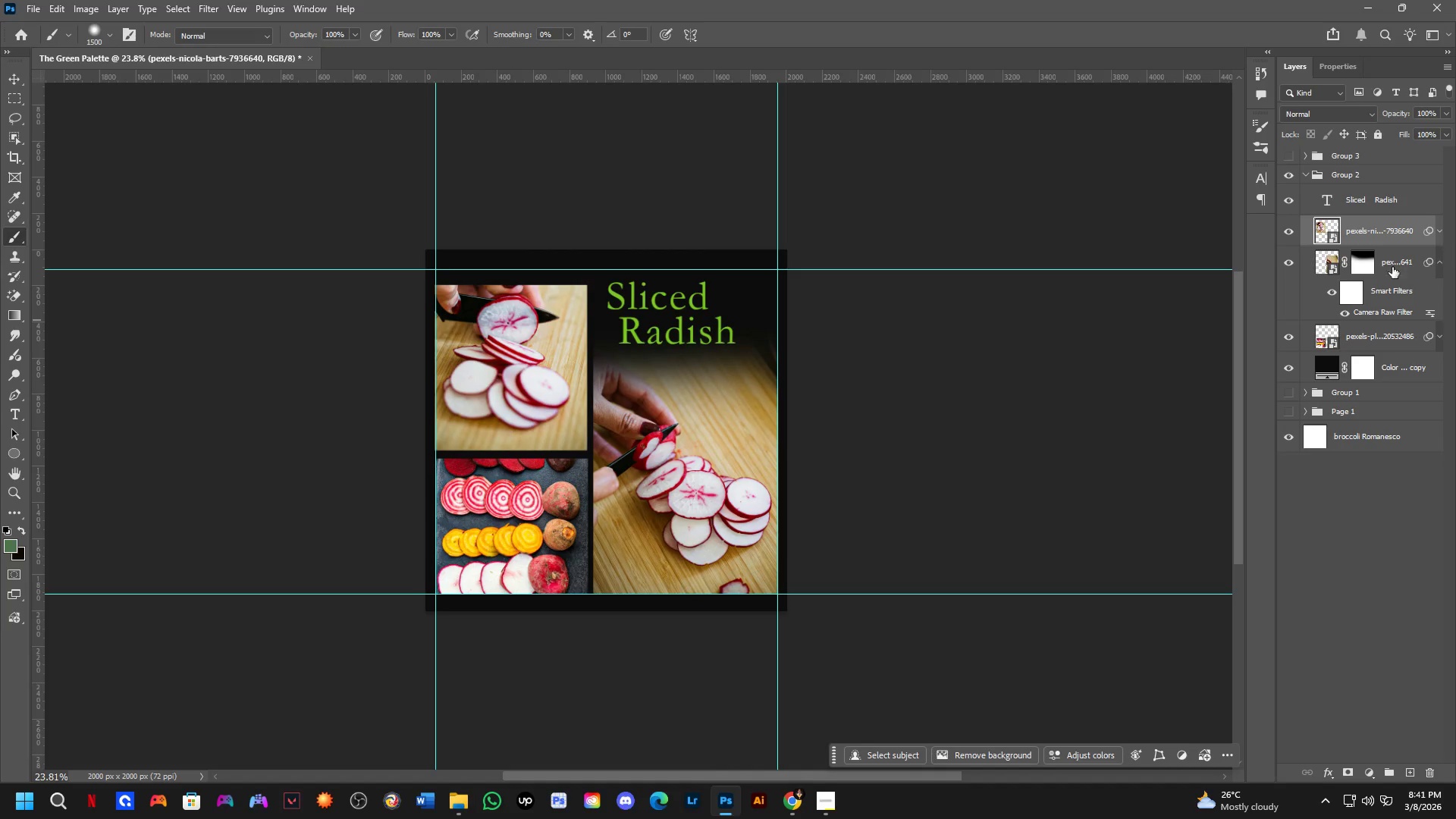 
key(Control+Shift+S)
 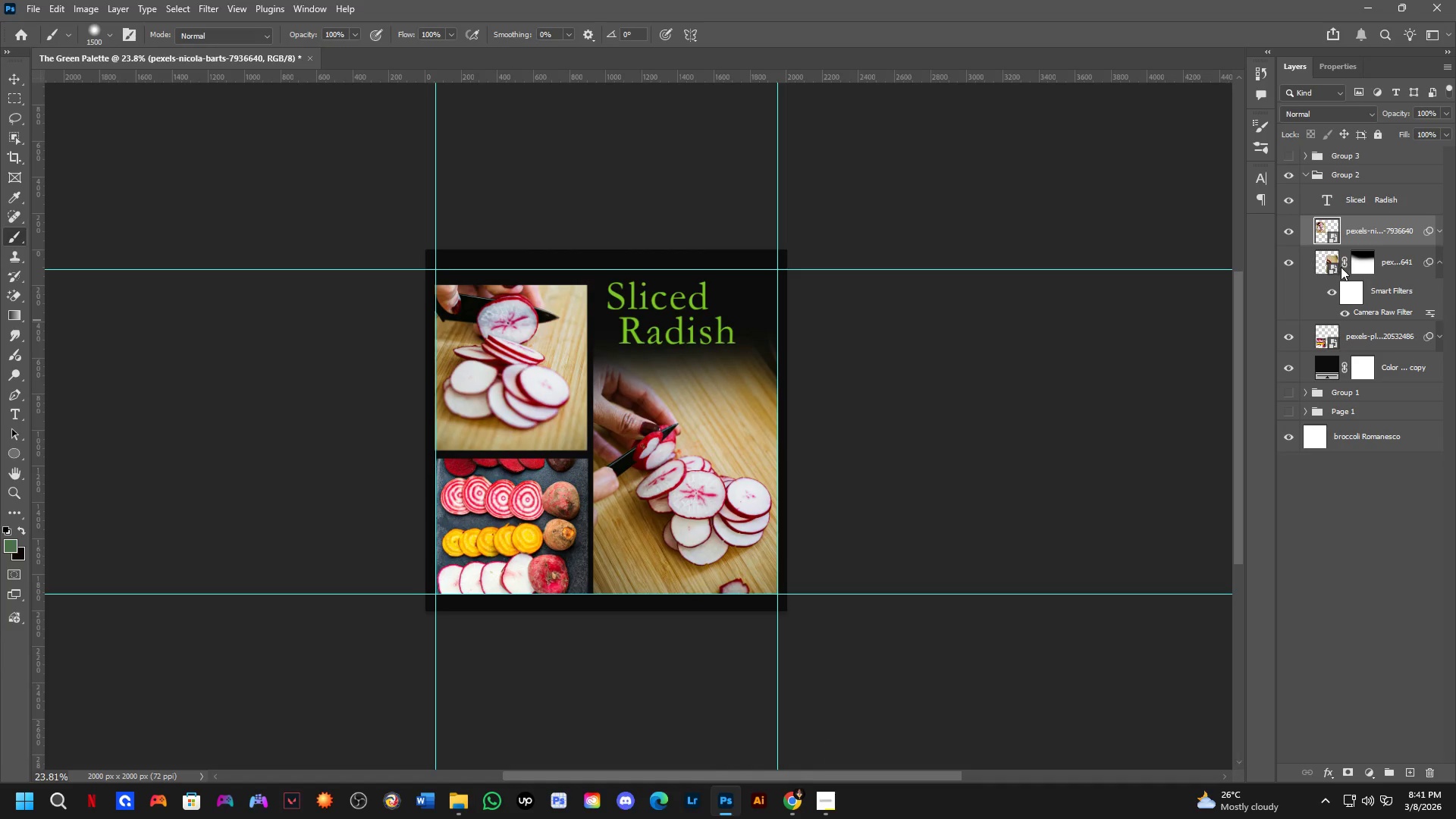 
hold_key(key=A, duration=0.31)
 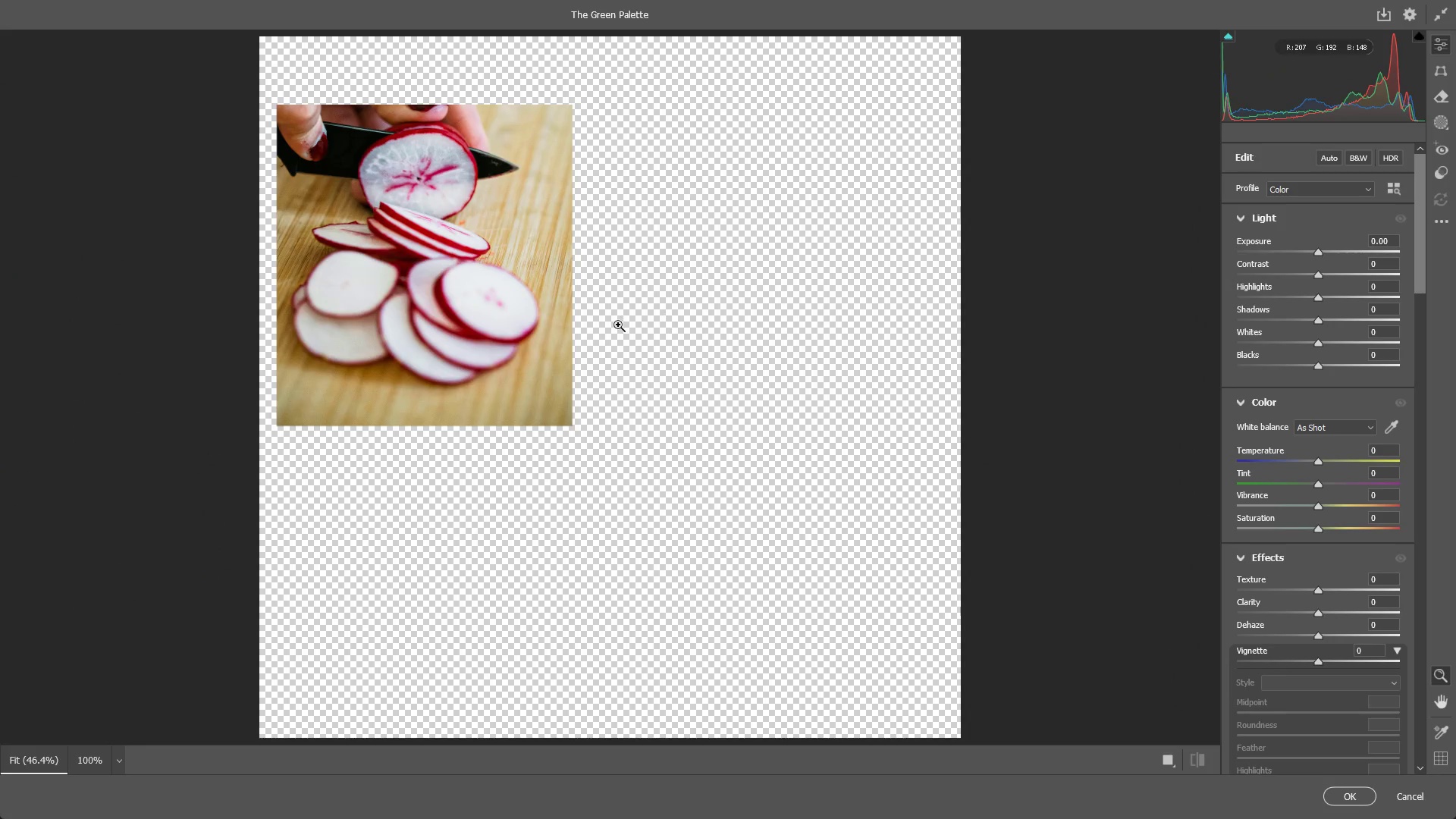 
key(Escape)
 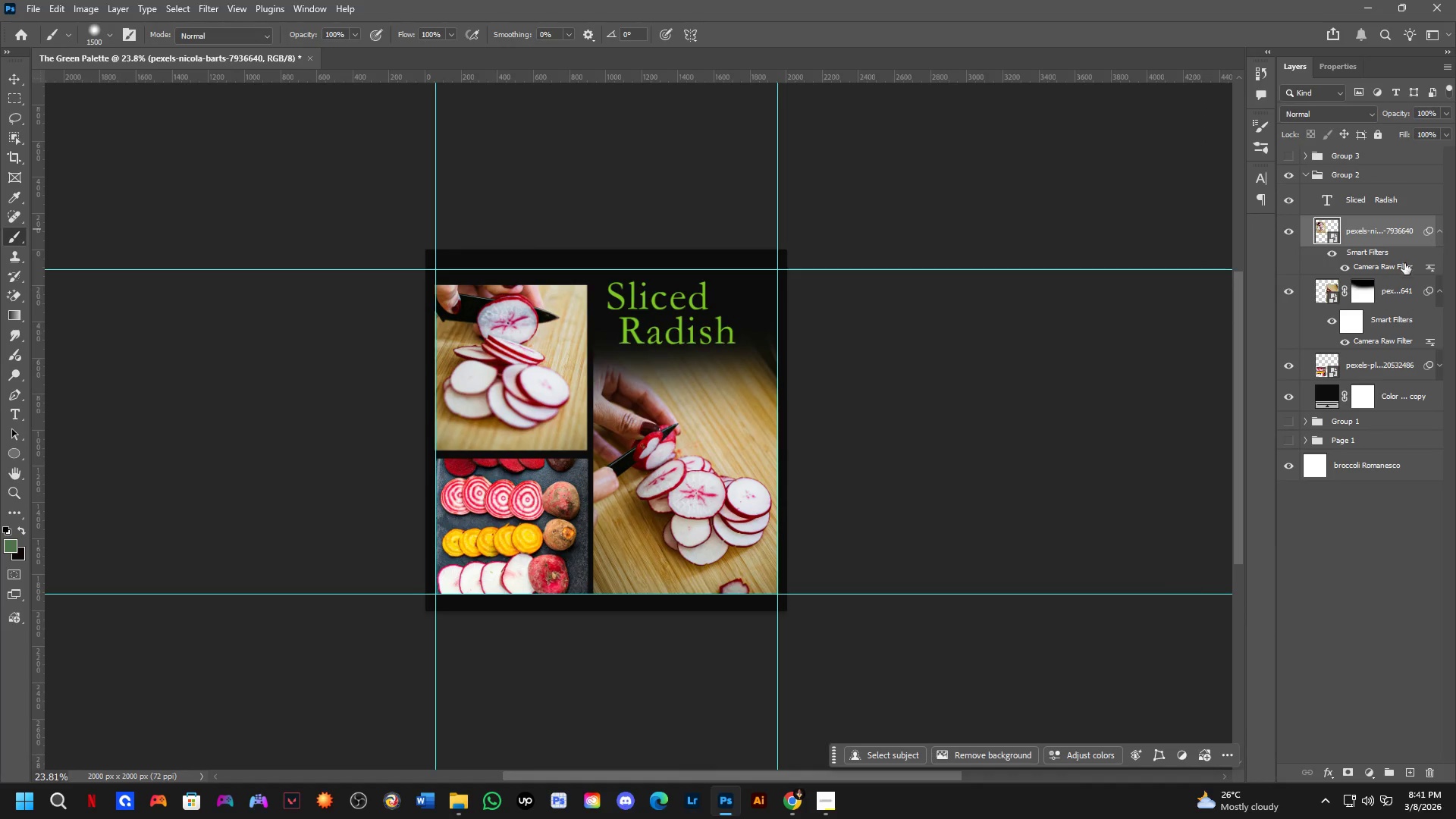 
double_click([1371, 262])
 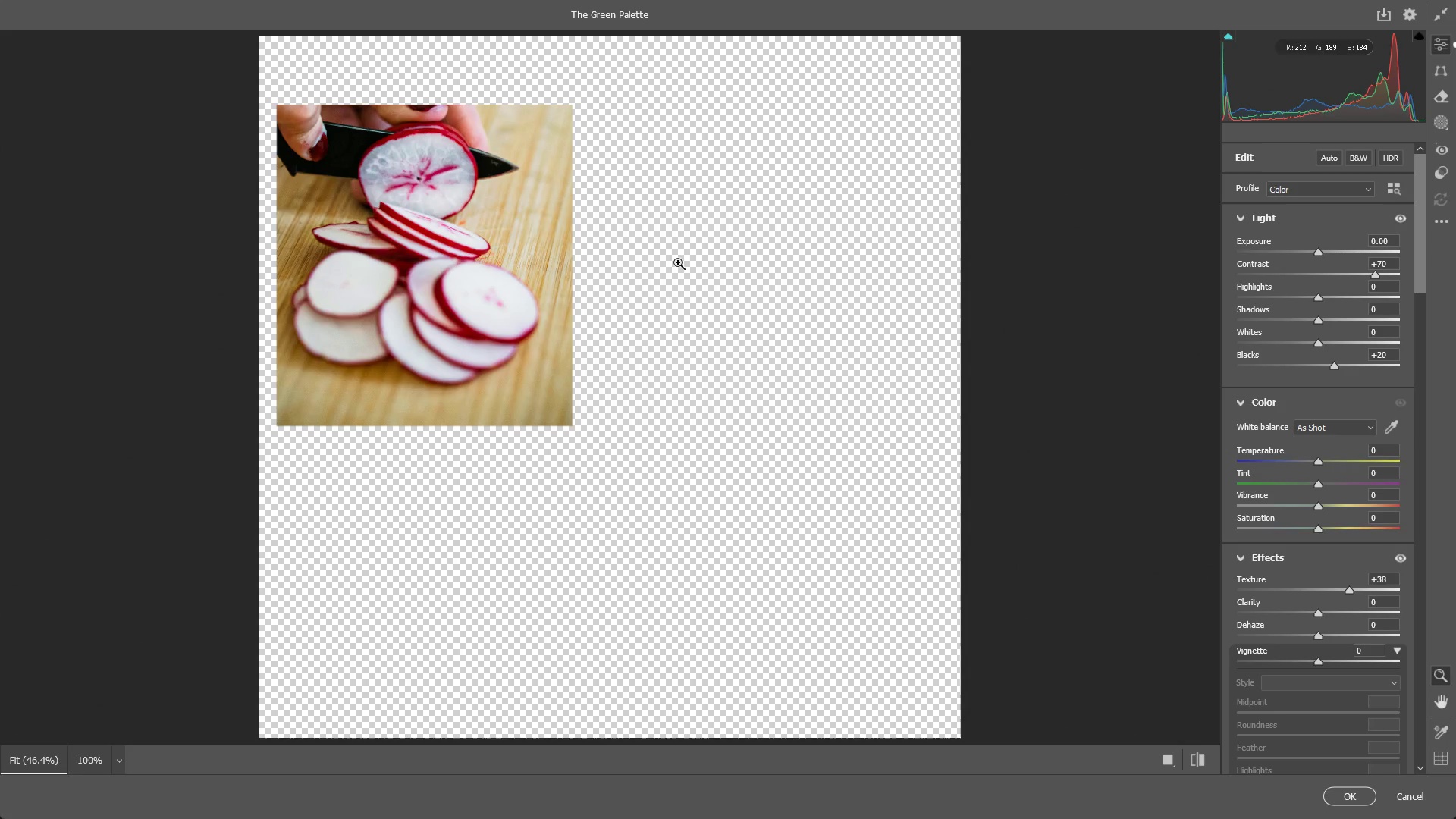 
wait(23.28)
 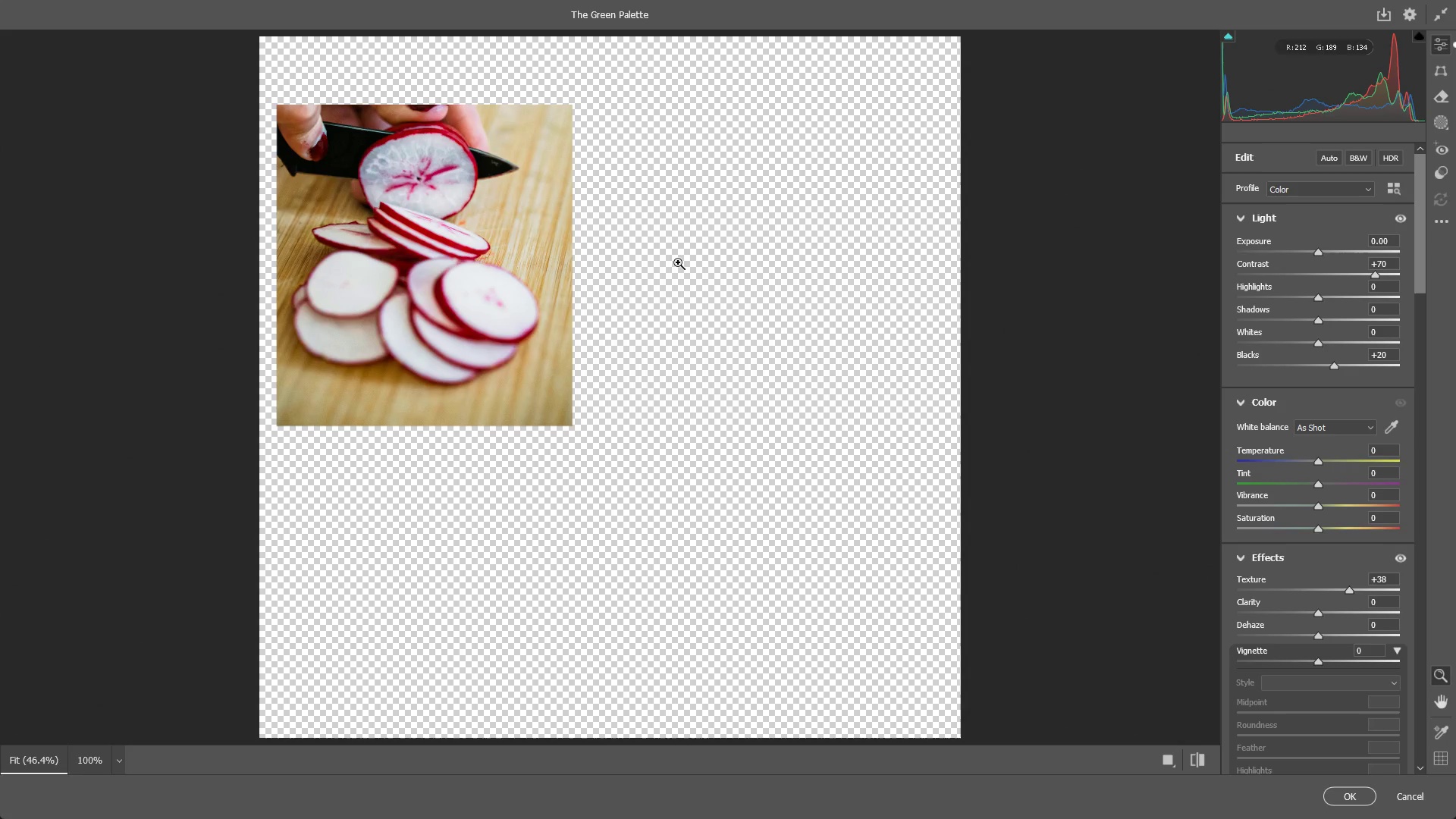 
left_click_drag(start_coordinate=[1336, 362], to_coordinate=[1235, 366])
 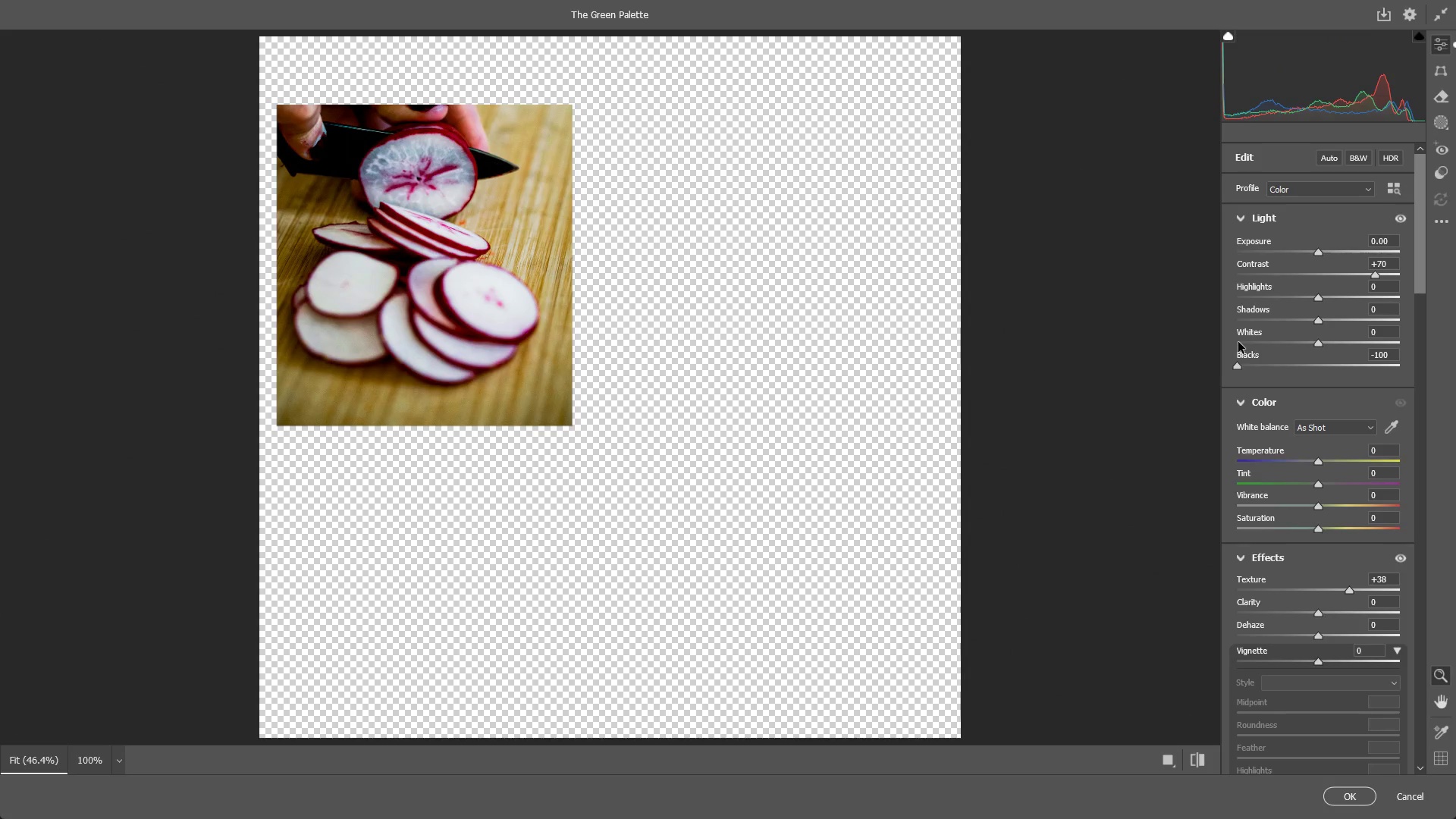 
key(NumpadEnter)
 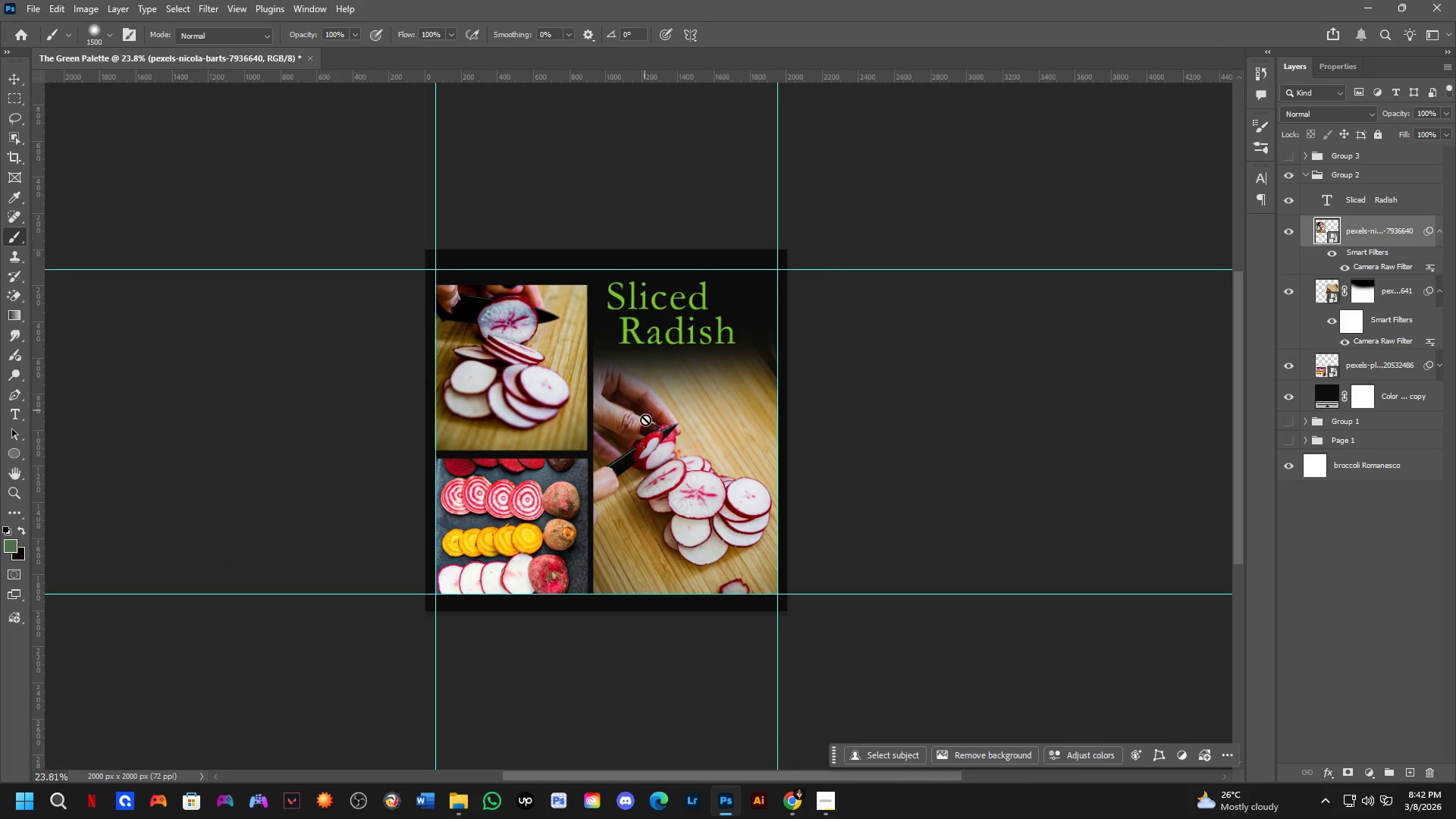 
hold_key(key=ControlLeft, duration=0.36)
left_click([651, 447])
 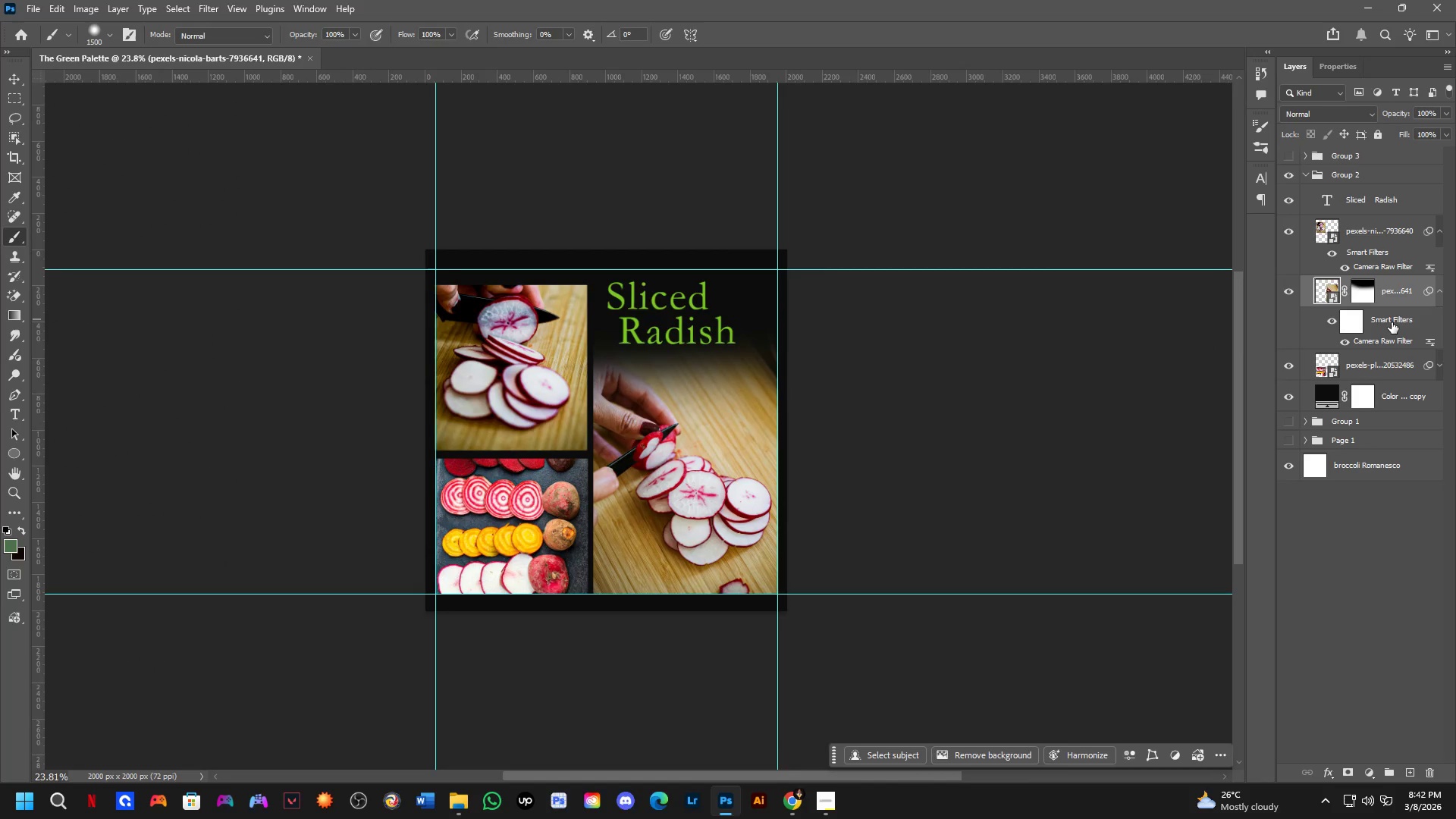 
key(Alt+Control+F)
 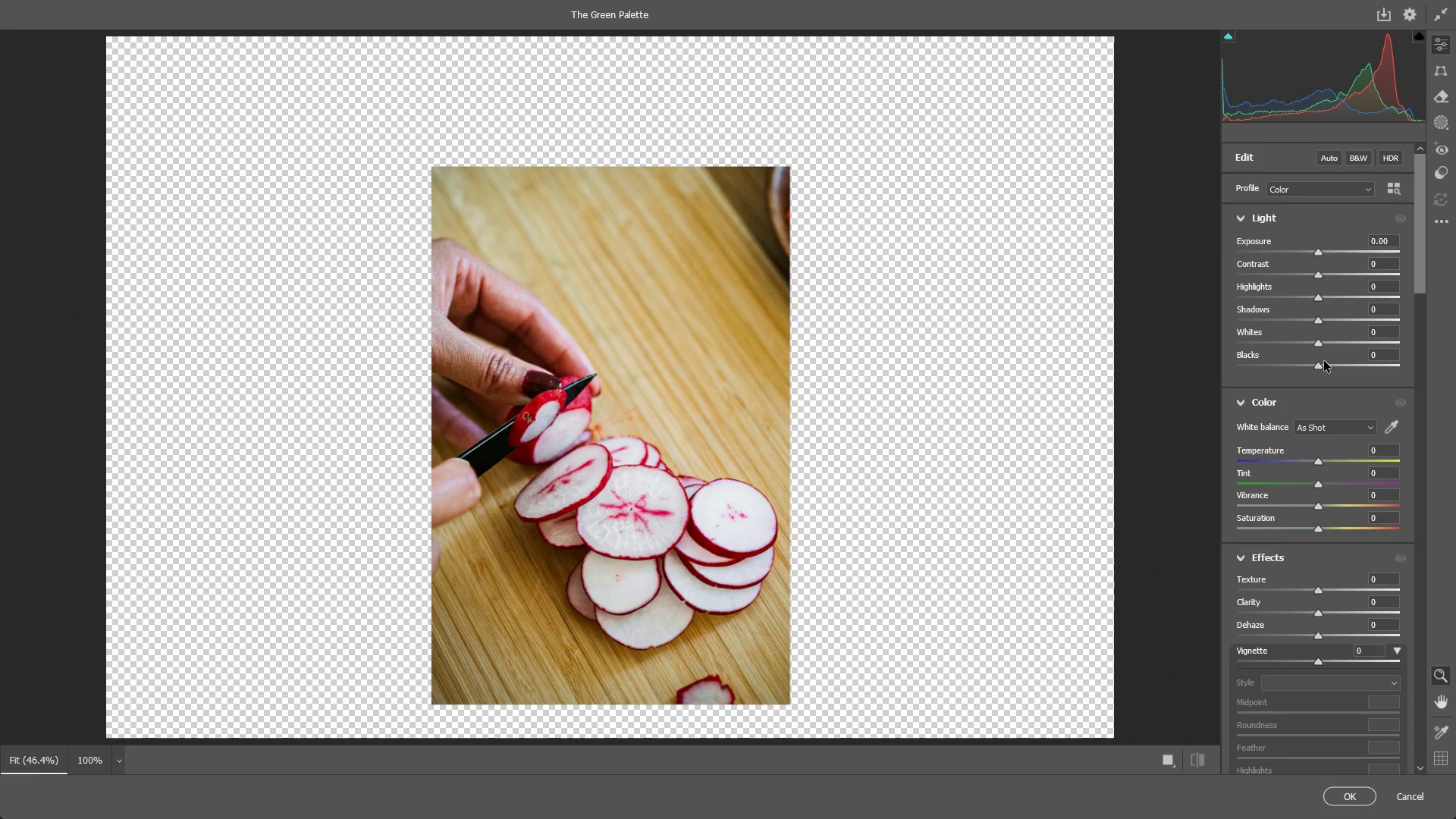 
left_click_drag(start_coordinate=[1323, 362], to_coordinate=[1291, 372])
 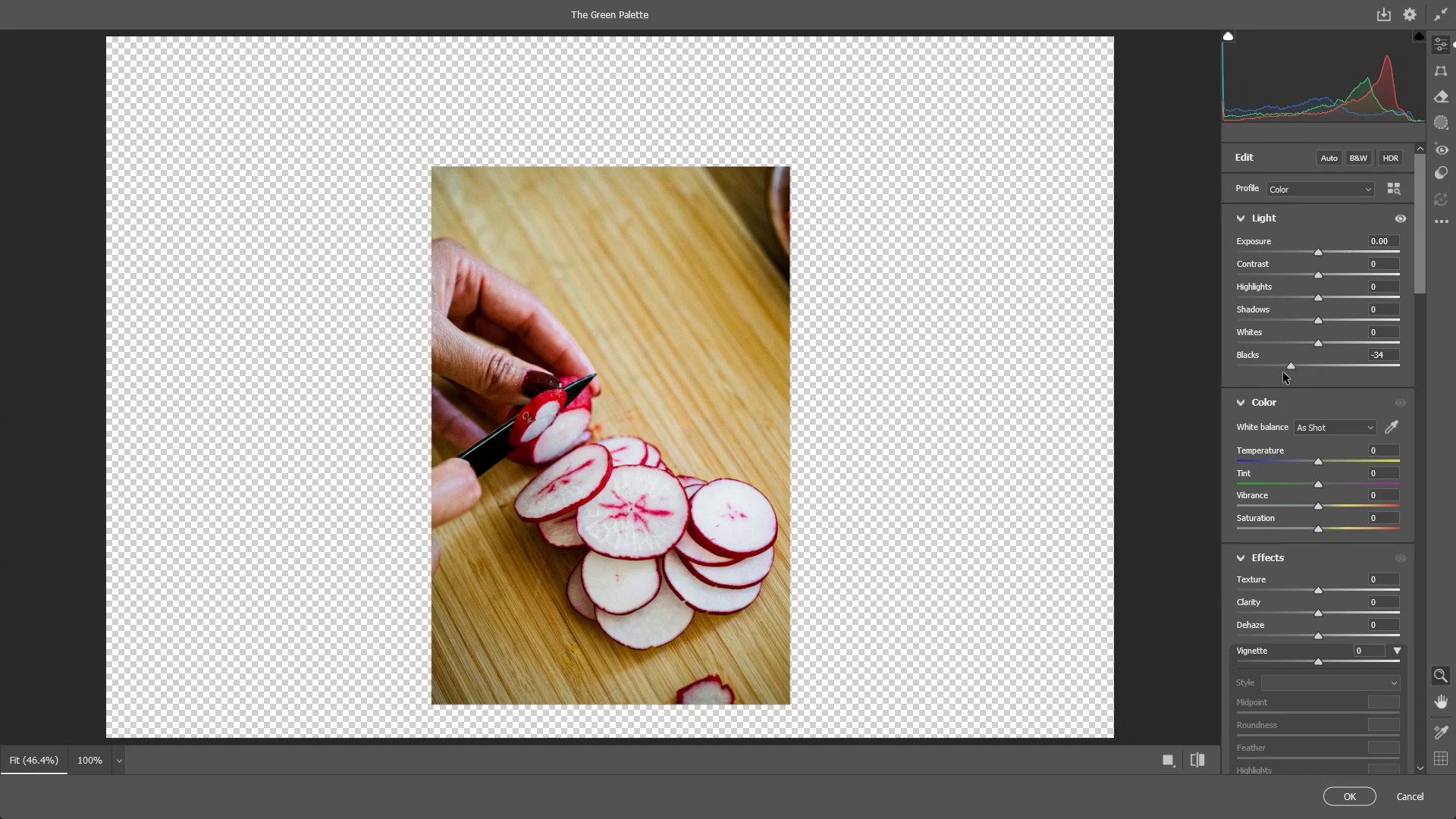 
left_click_drag(start_coordinate=[1291, 372], to_coordinate=[1325, 368])
 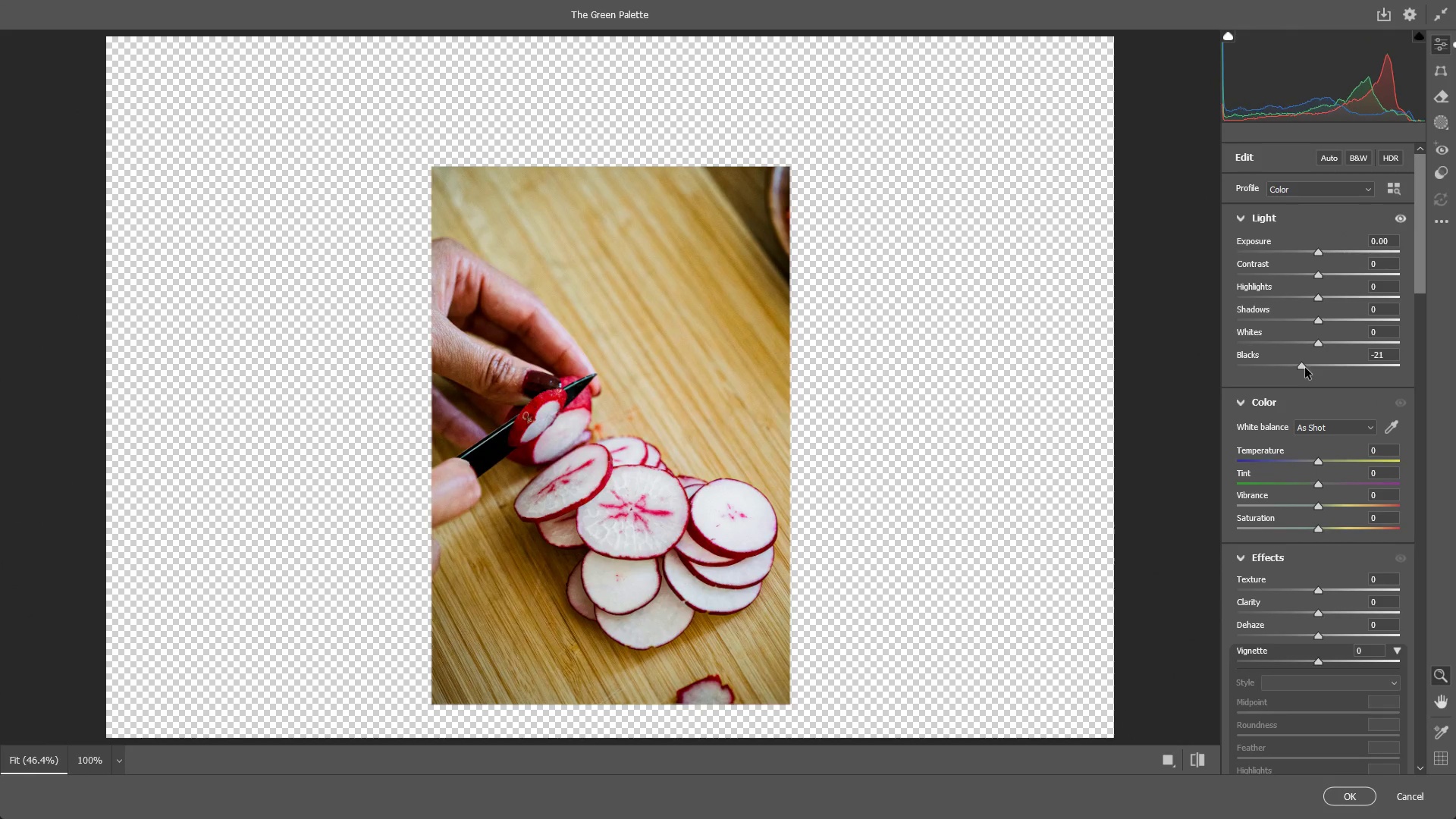 
left_click_drag(start_coordinate=[1301, 365], to_coordinate=[1221, 379])
 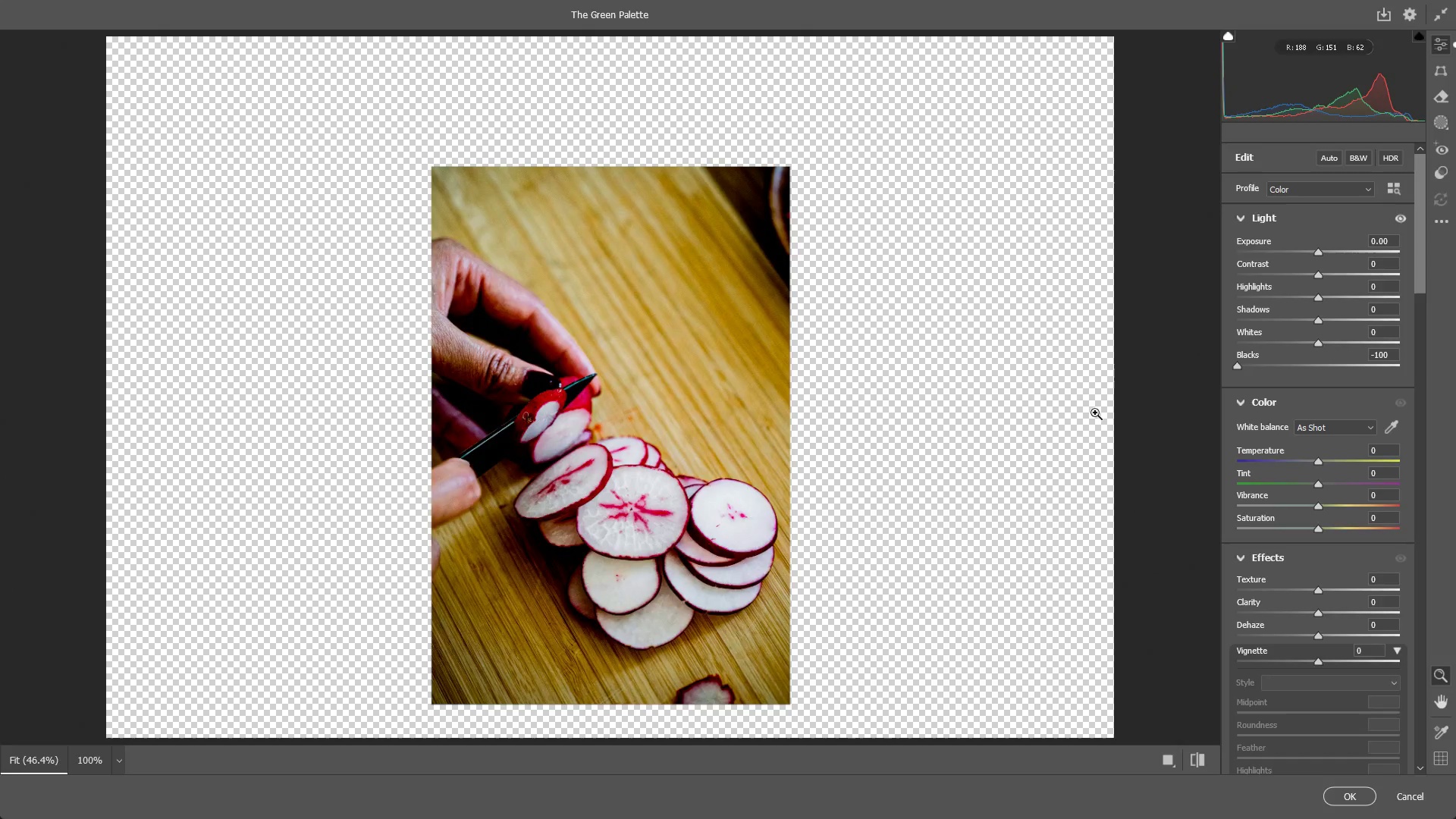 
key(NumpadEnter)
 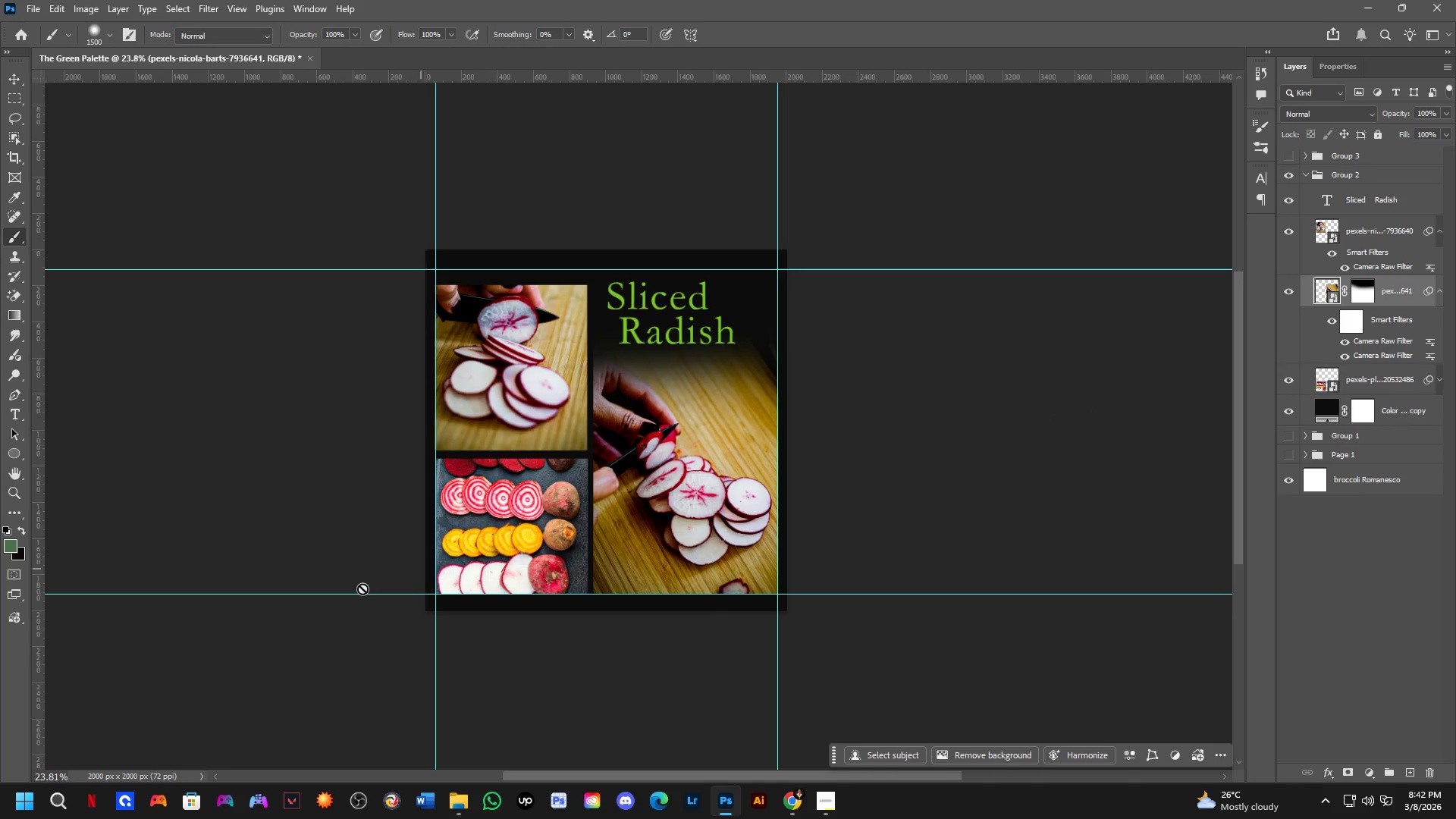 
scroll: coordinate [438, 525], scroll_direction: up, amount: 3.0
 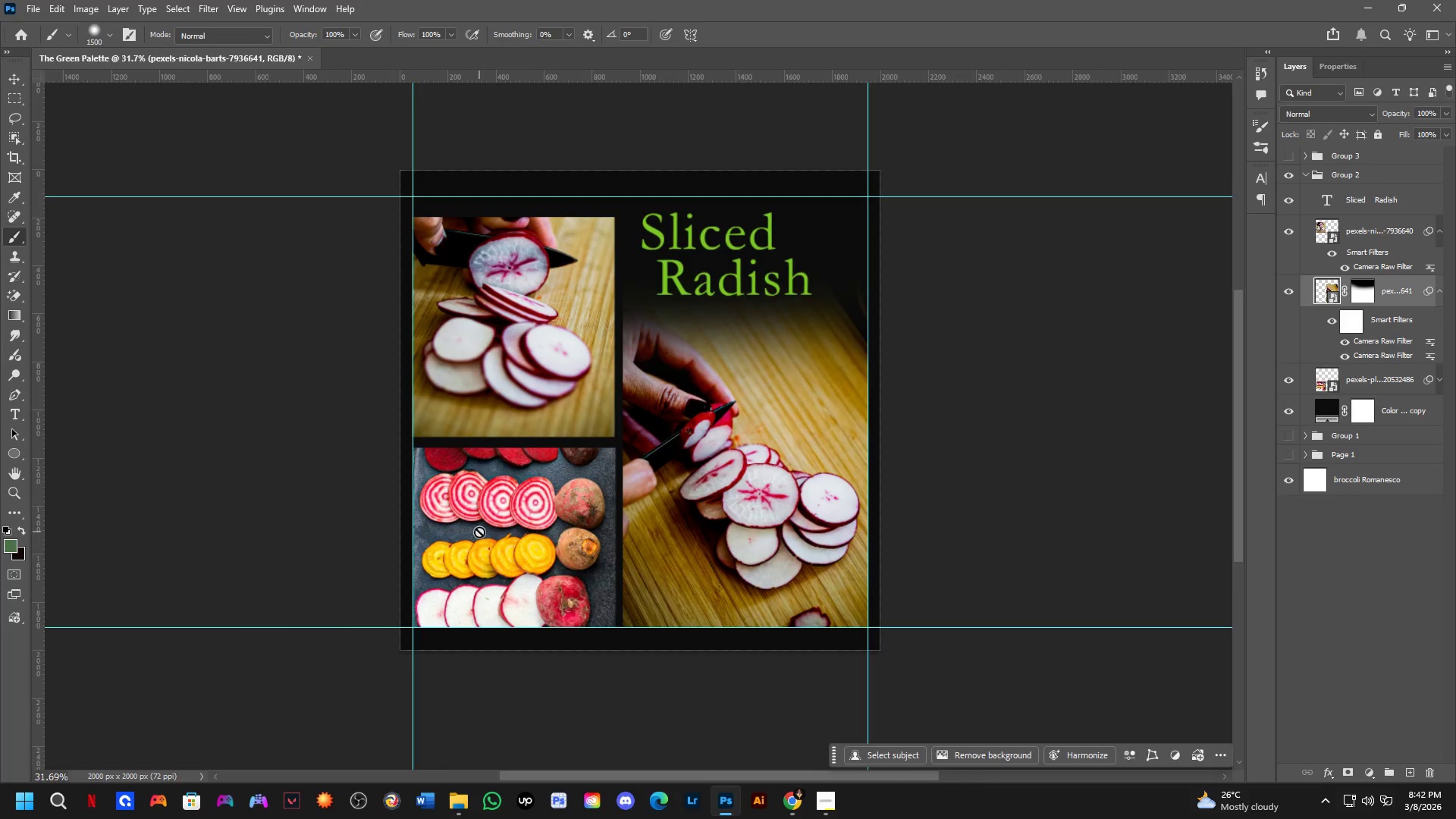 
hold_key(key=ControlLeft, duration=0.31)
left_click([479, 532])
 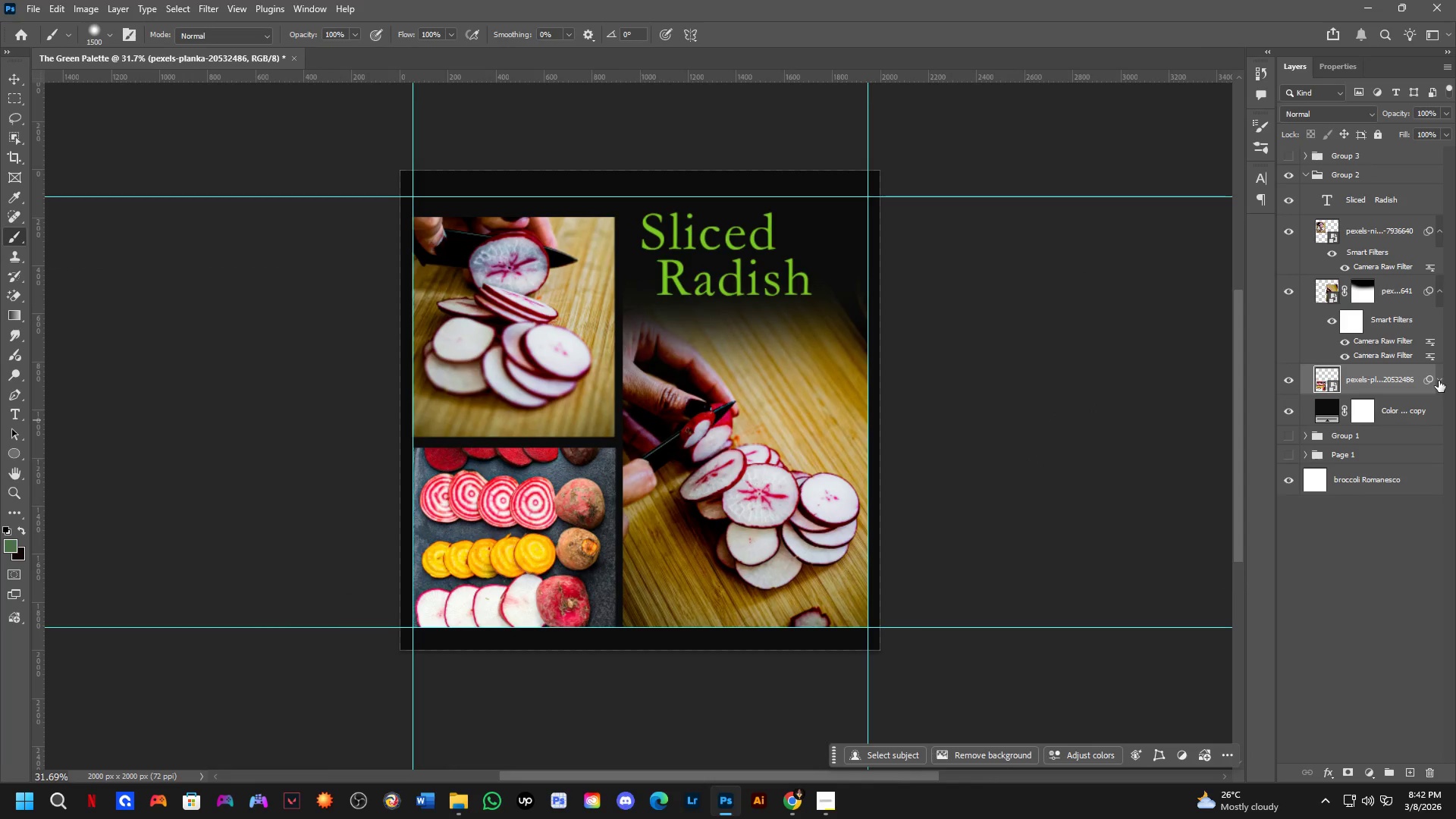 
left_click([1442, 381])
 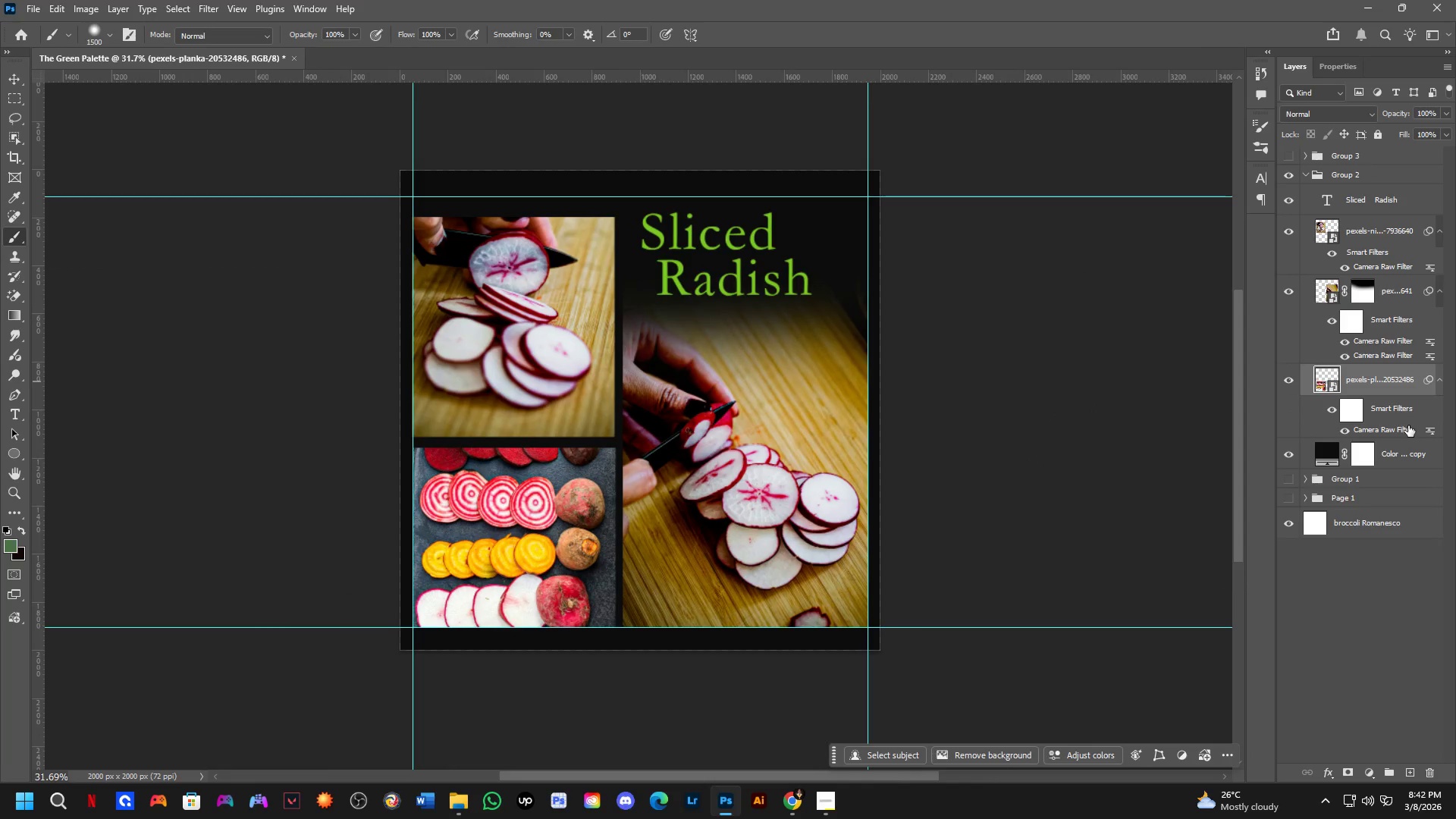 
left_click([1407, 428])
 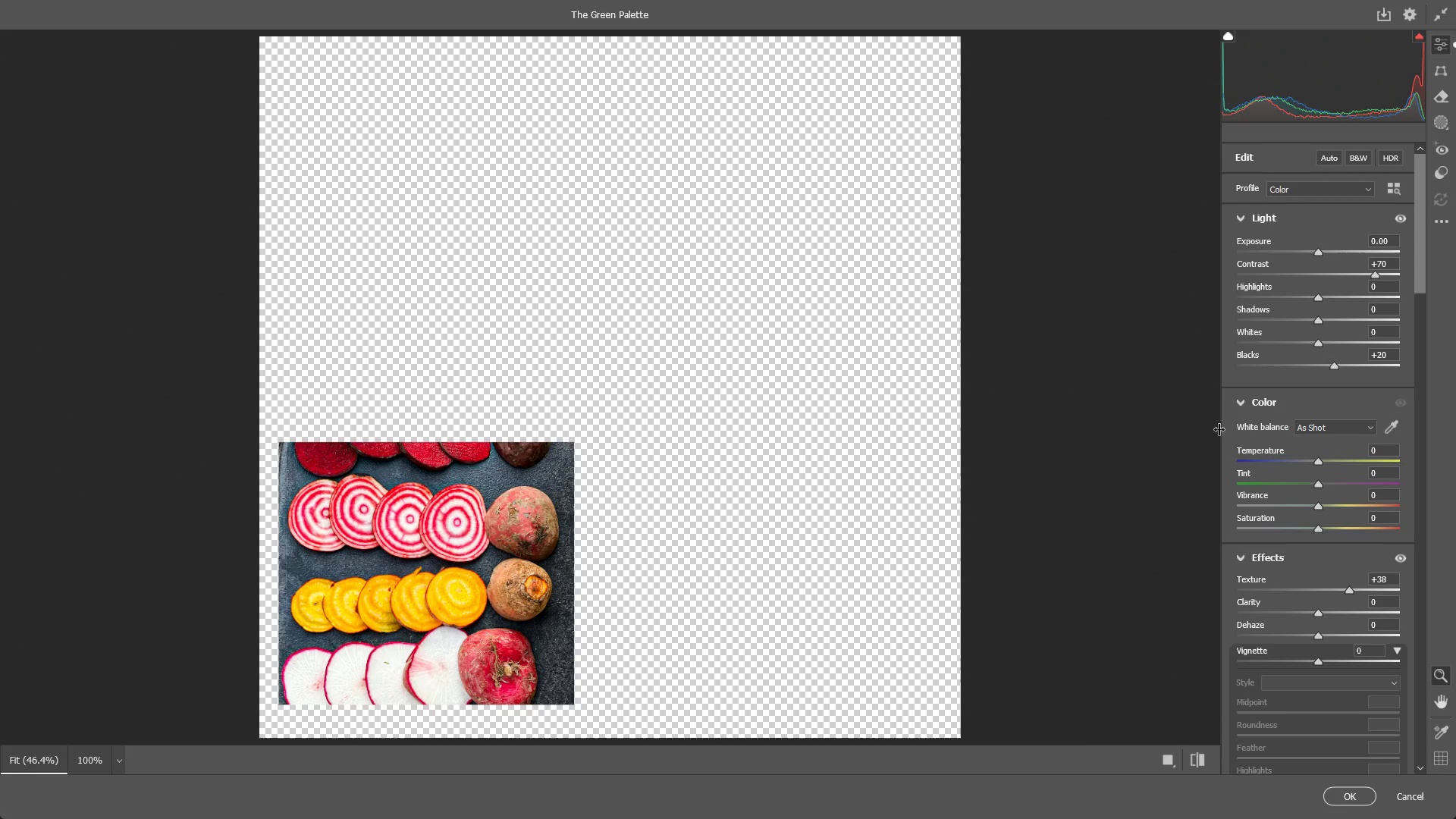 
wait(8.14)
 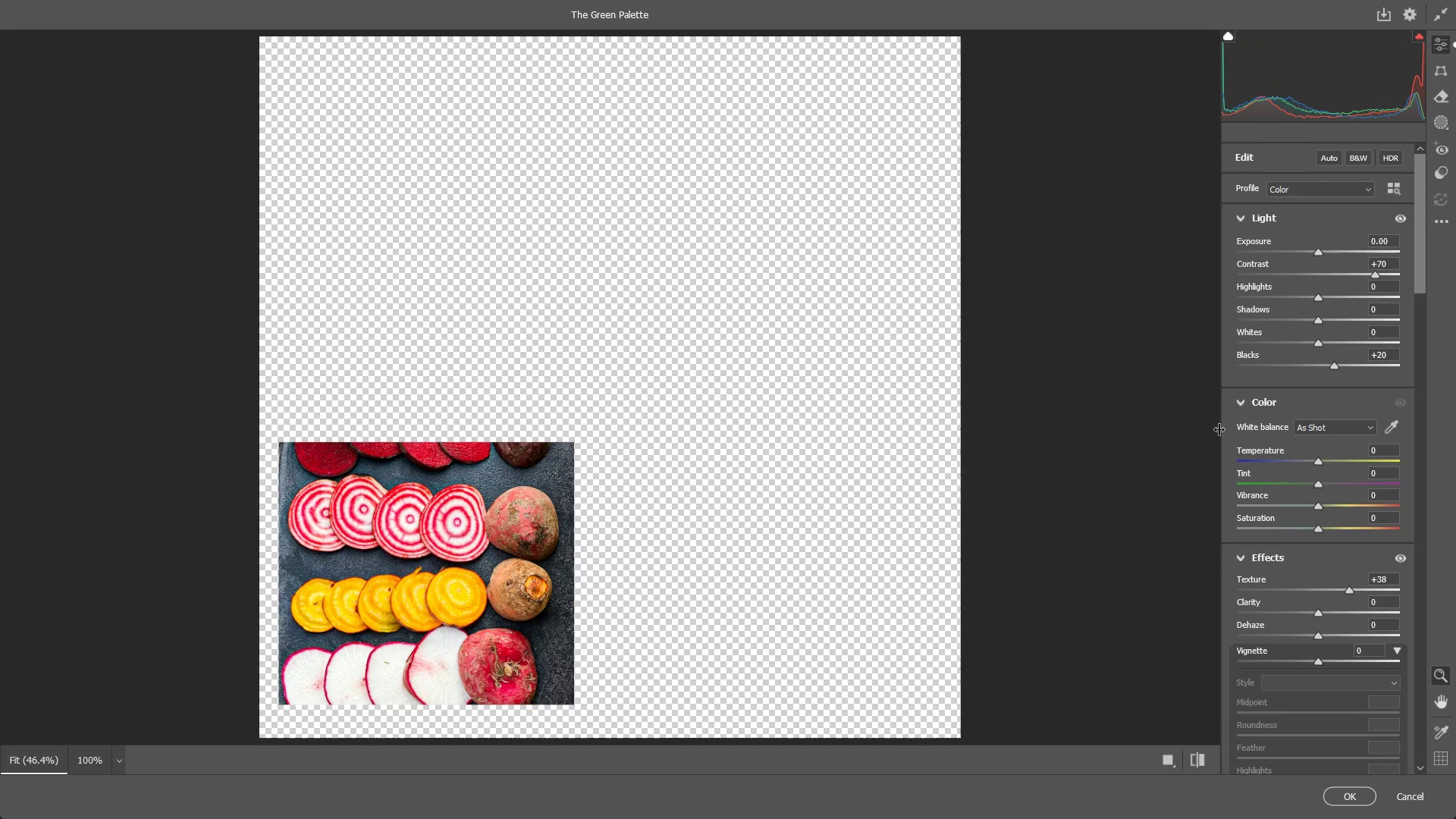 
left_click_drag(start_coordinate=[1335, 369], to_coordinate=[1273, 382])
 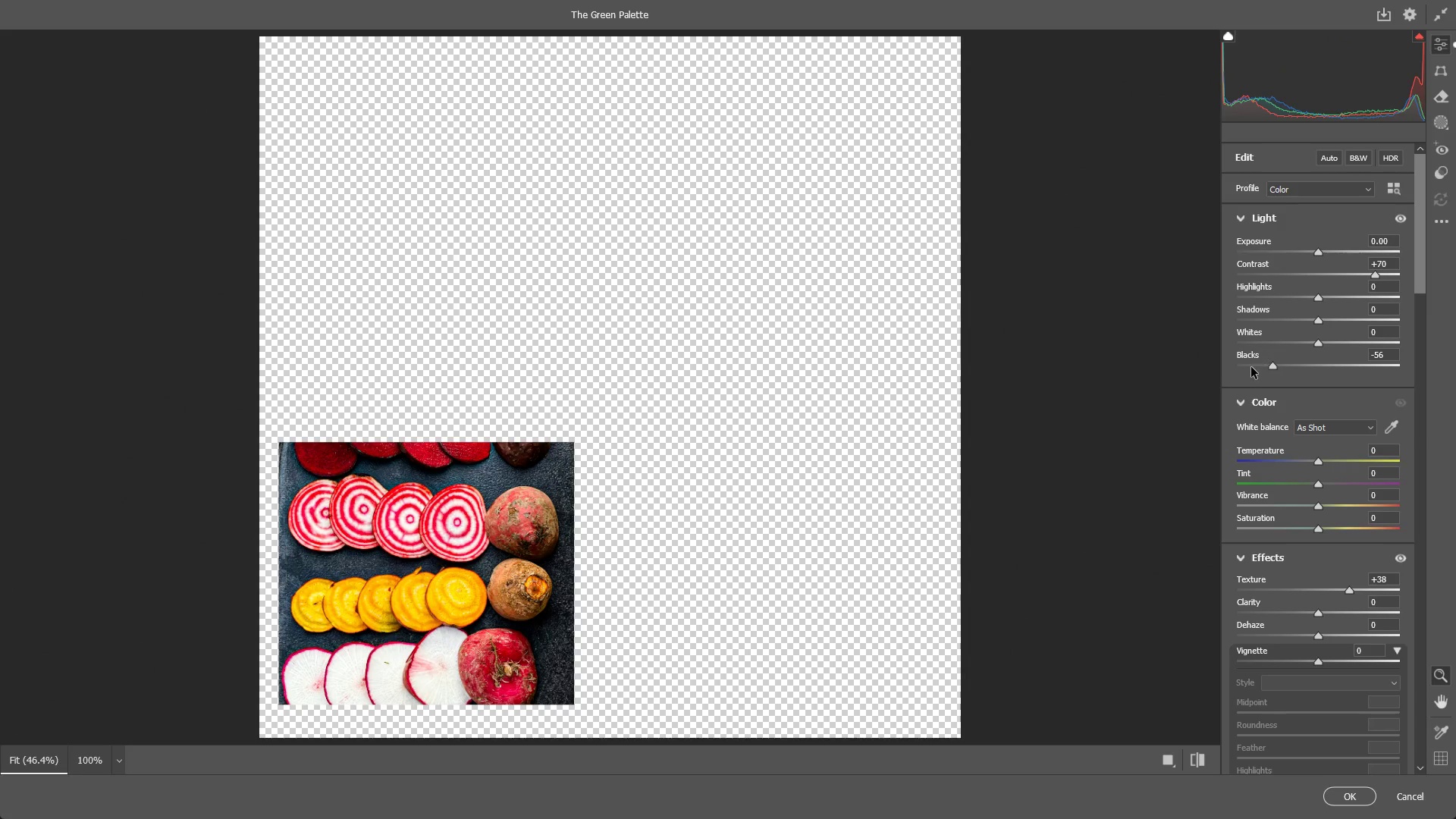 
key(NumpadEnter)
 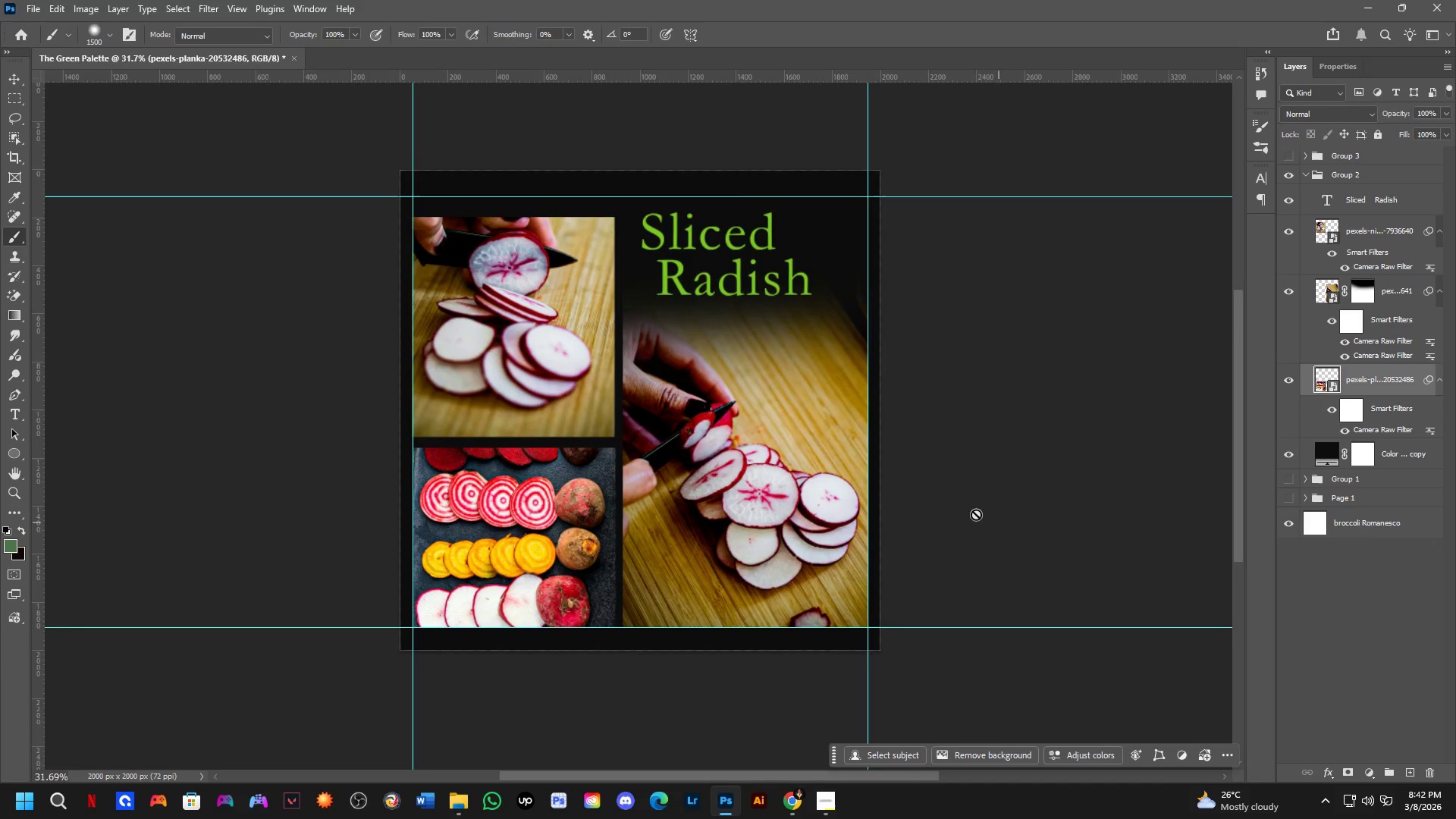 
scroll: coordinate [648, 446], scroll_direction: down, amount: 2.0
 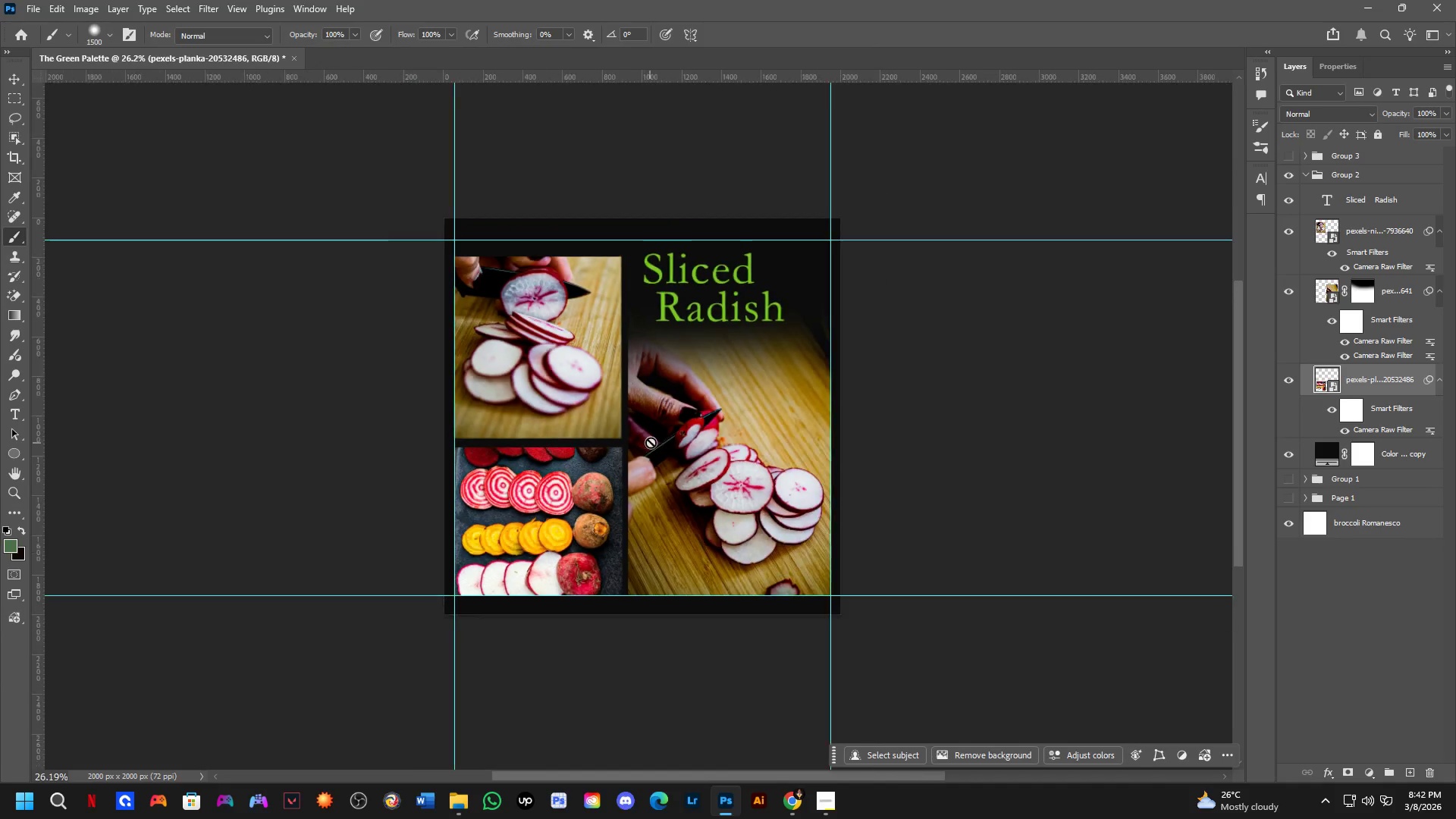 
hold_key(key=Space, duration=0.5)
 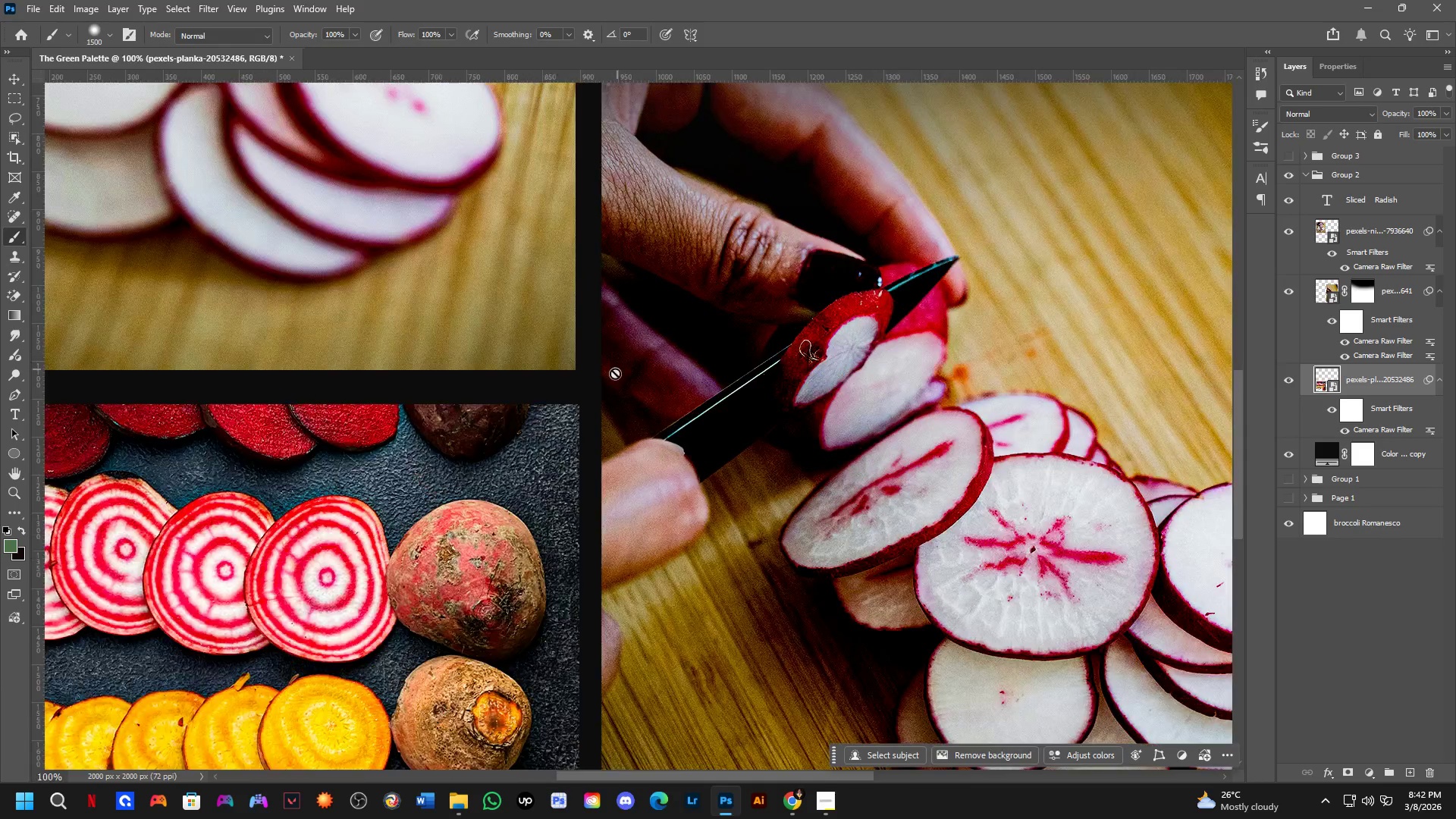 
left_click_drag(start_coordinate=[657, 445], to_coordinate=[654, 393])
 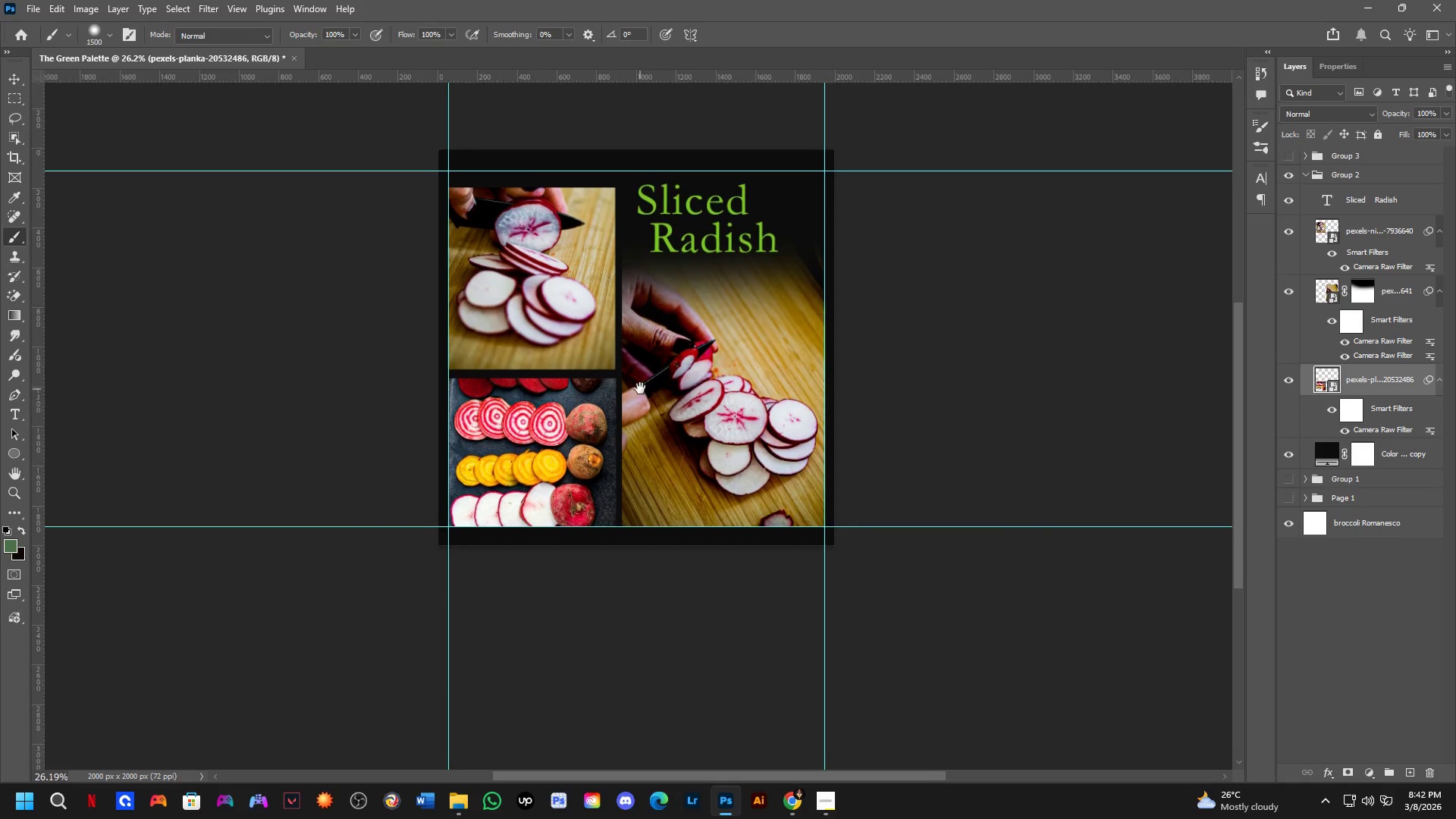 
key(Shift+ShiftLeft)
 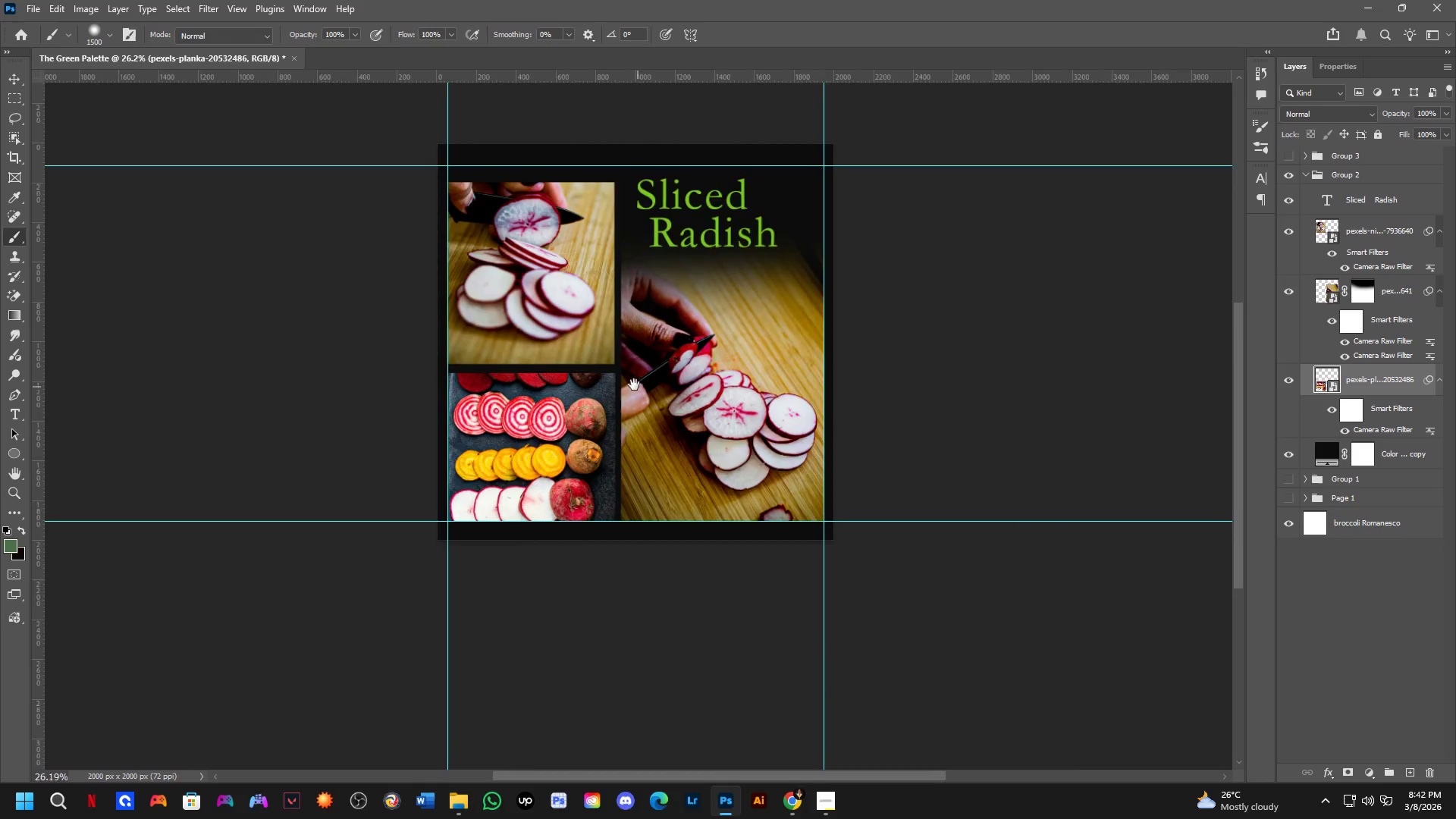 
key(Shift+ShiftLeft)
 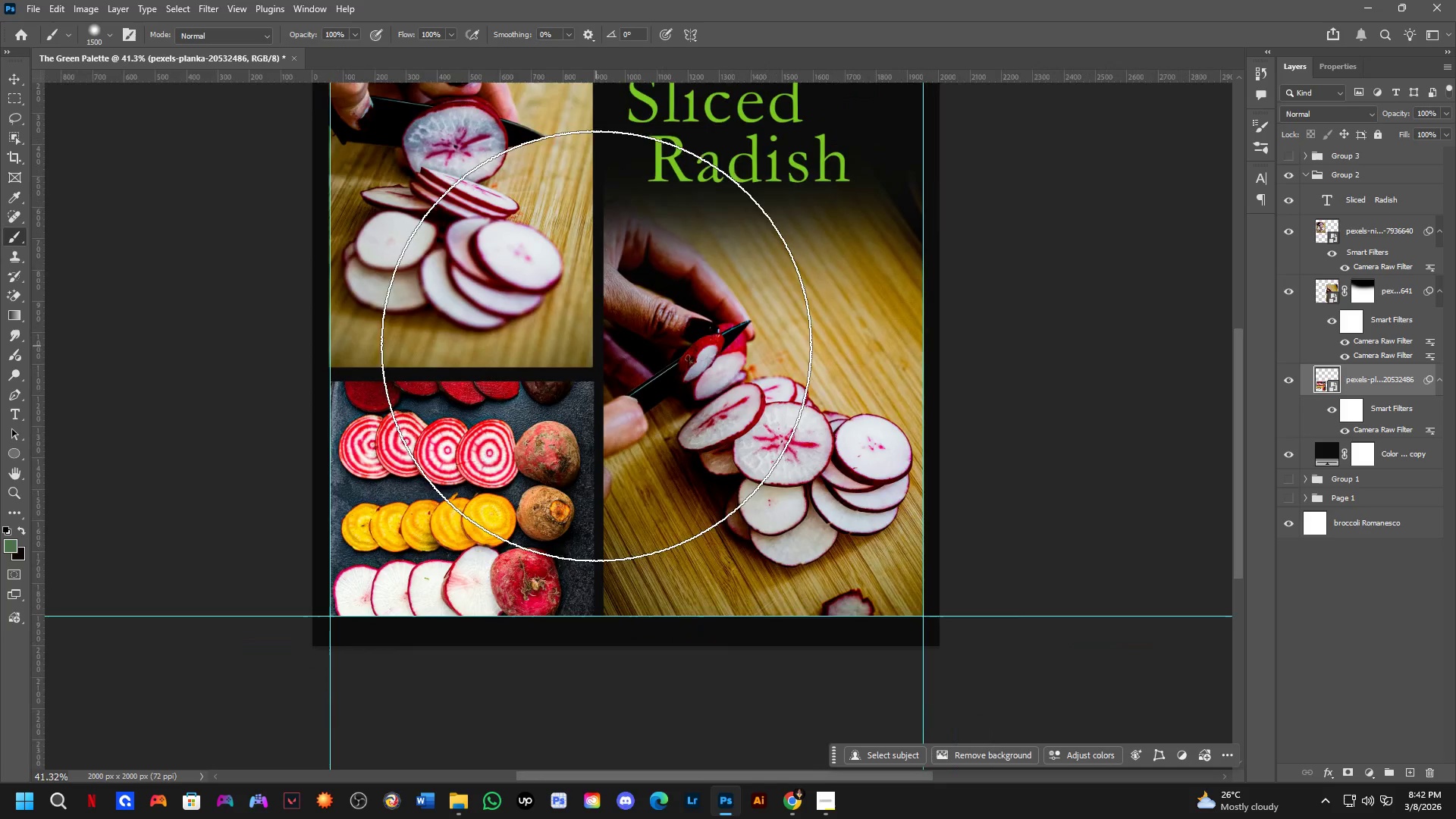 
scroll: coordinate [596, 346], scroll_direction: down, amount: 2.0
 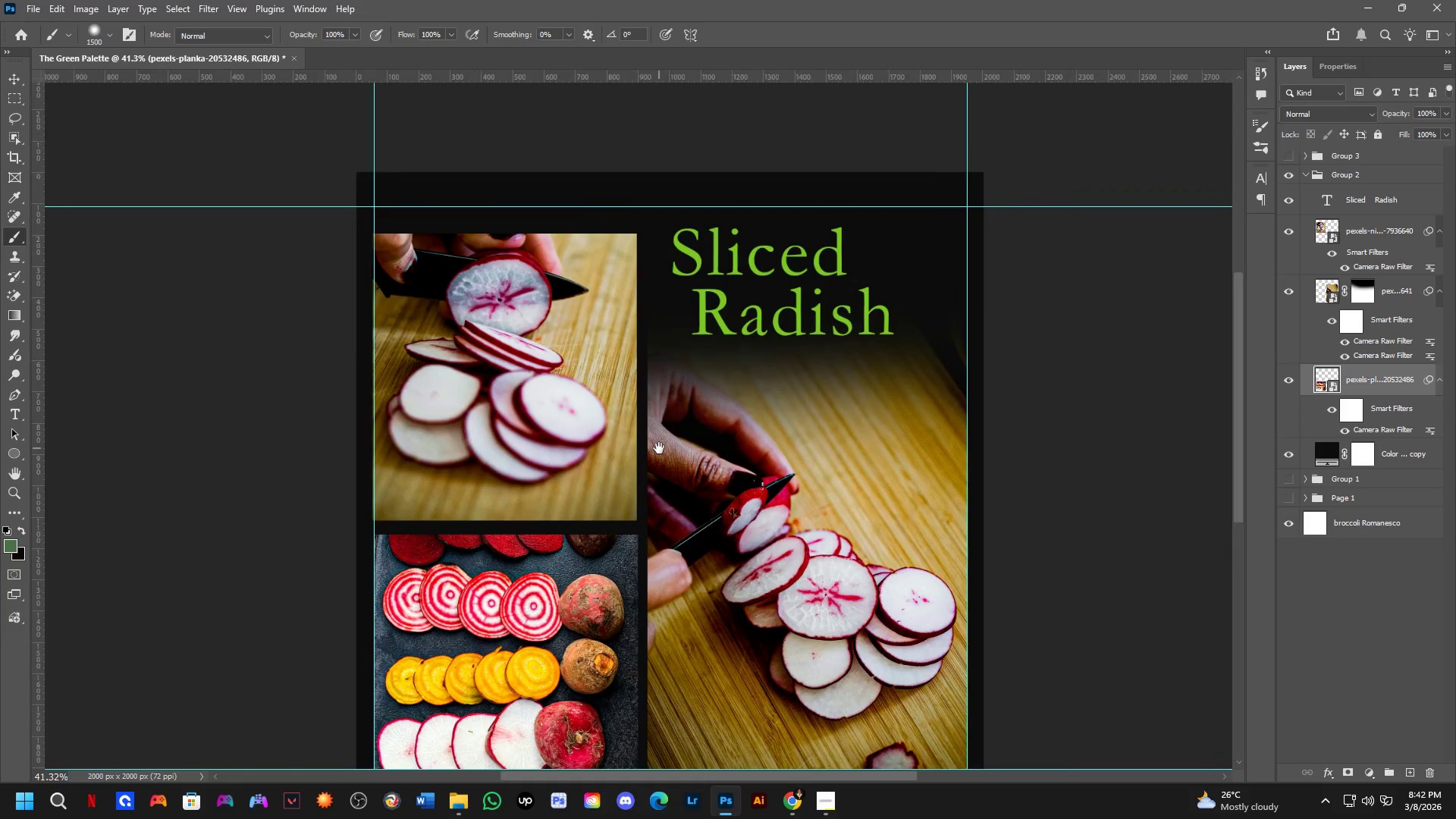 
hold_key(key=Space, duration=0.59)
 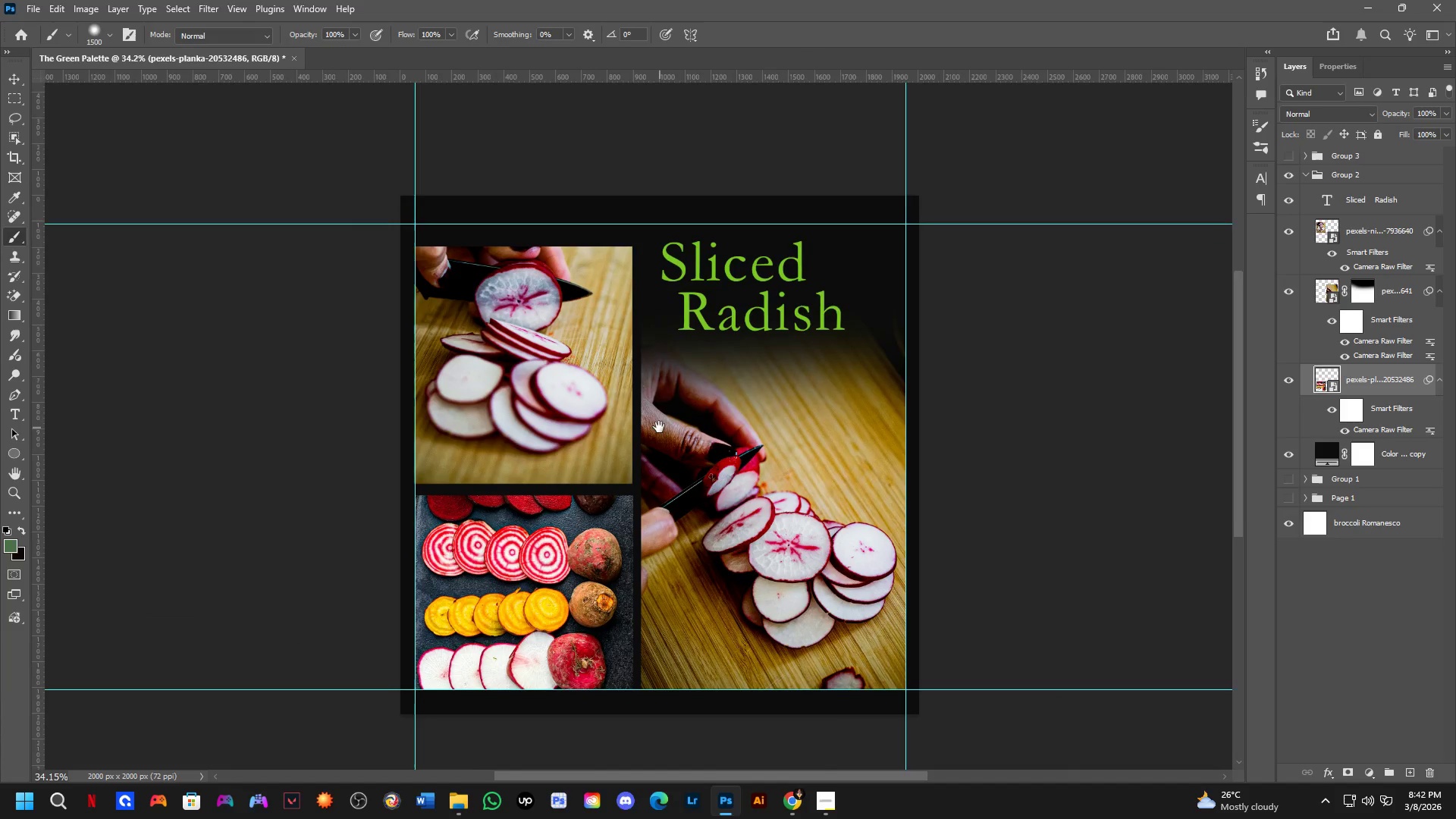 
left_click_drag(start_coordinate=[615, 295], to_coordinate=[659, 448])
 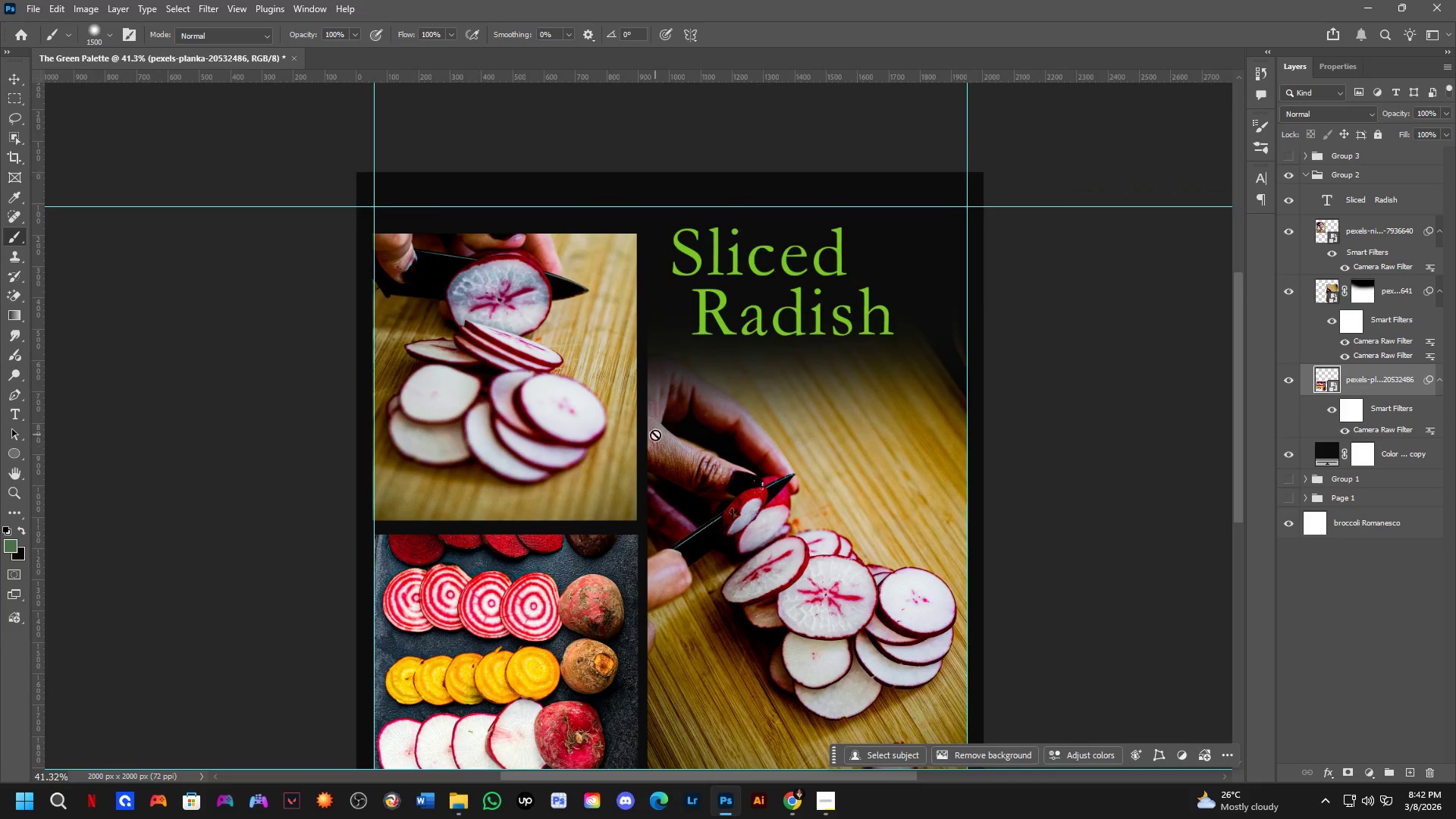 
scroll: coordinate [654, 431], scroll_direction: down, amount: 2.0
 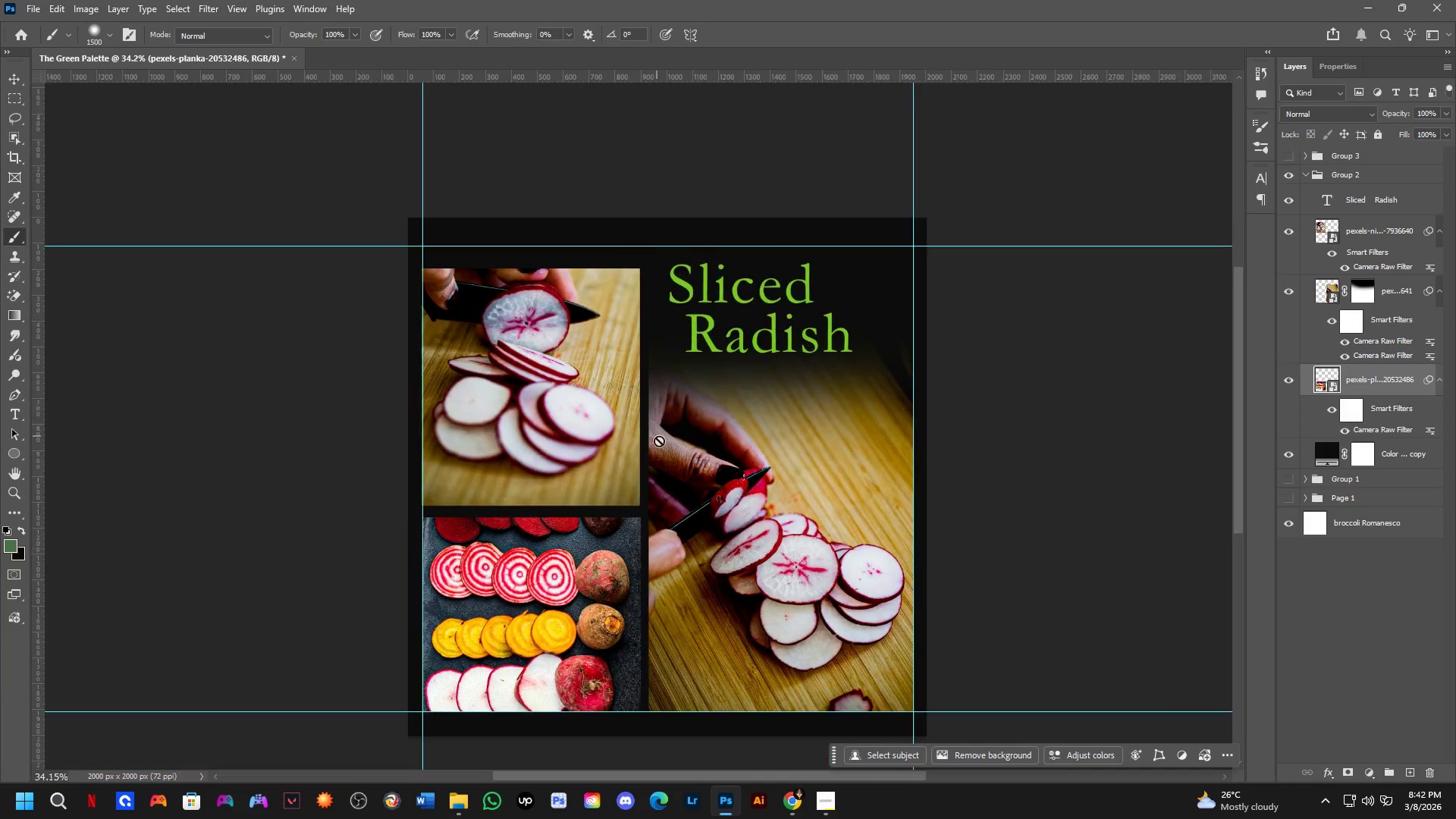 
hold_key(key=Space, duration=0.5)
 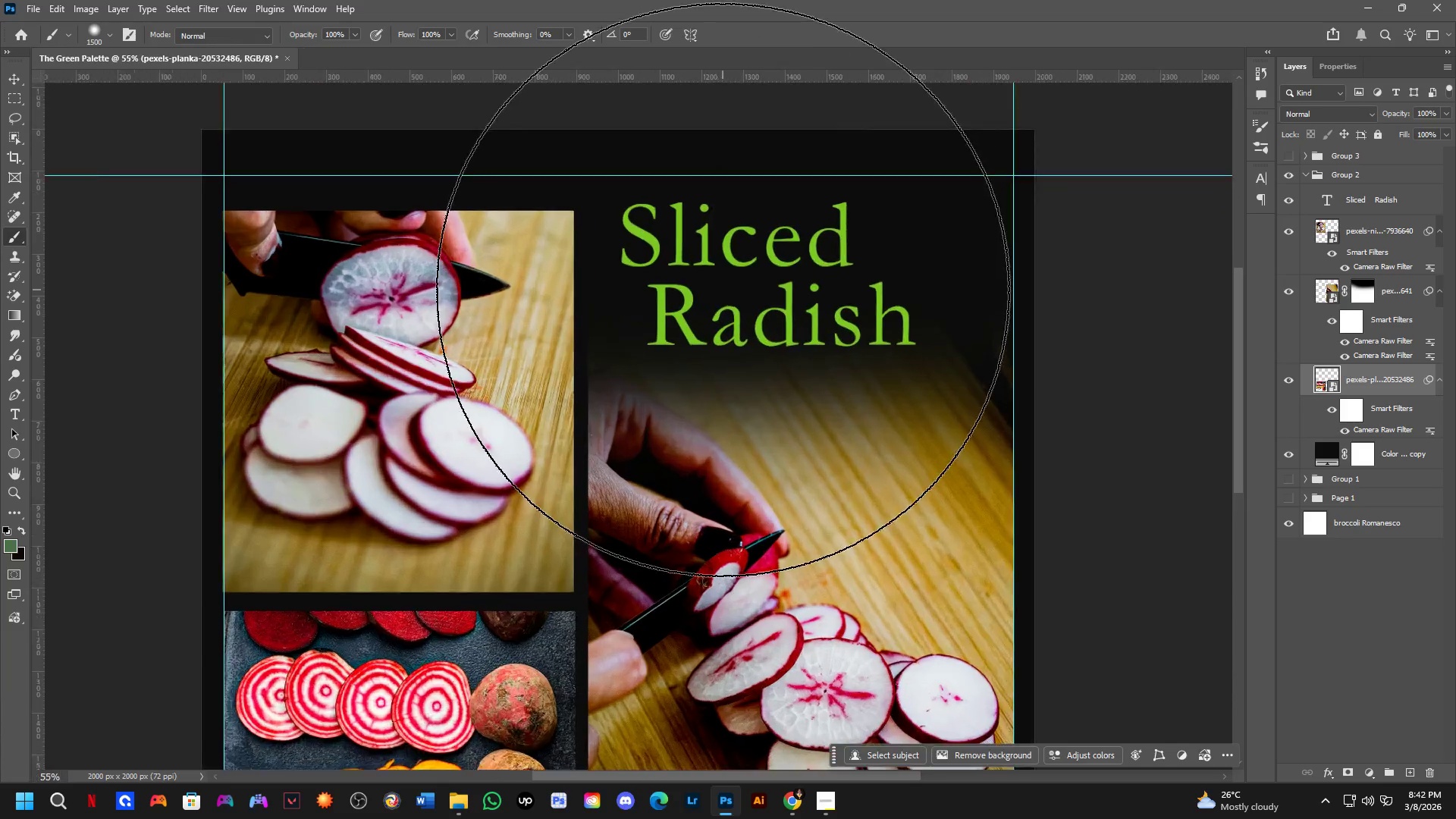 
left_click_drag(start_coordinate=[667, 450], to_coordinate=[659, 427])
 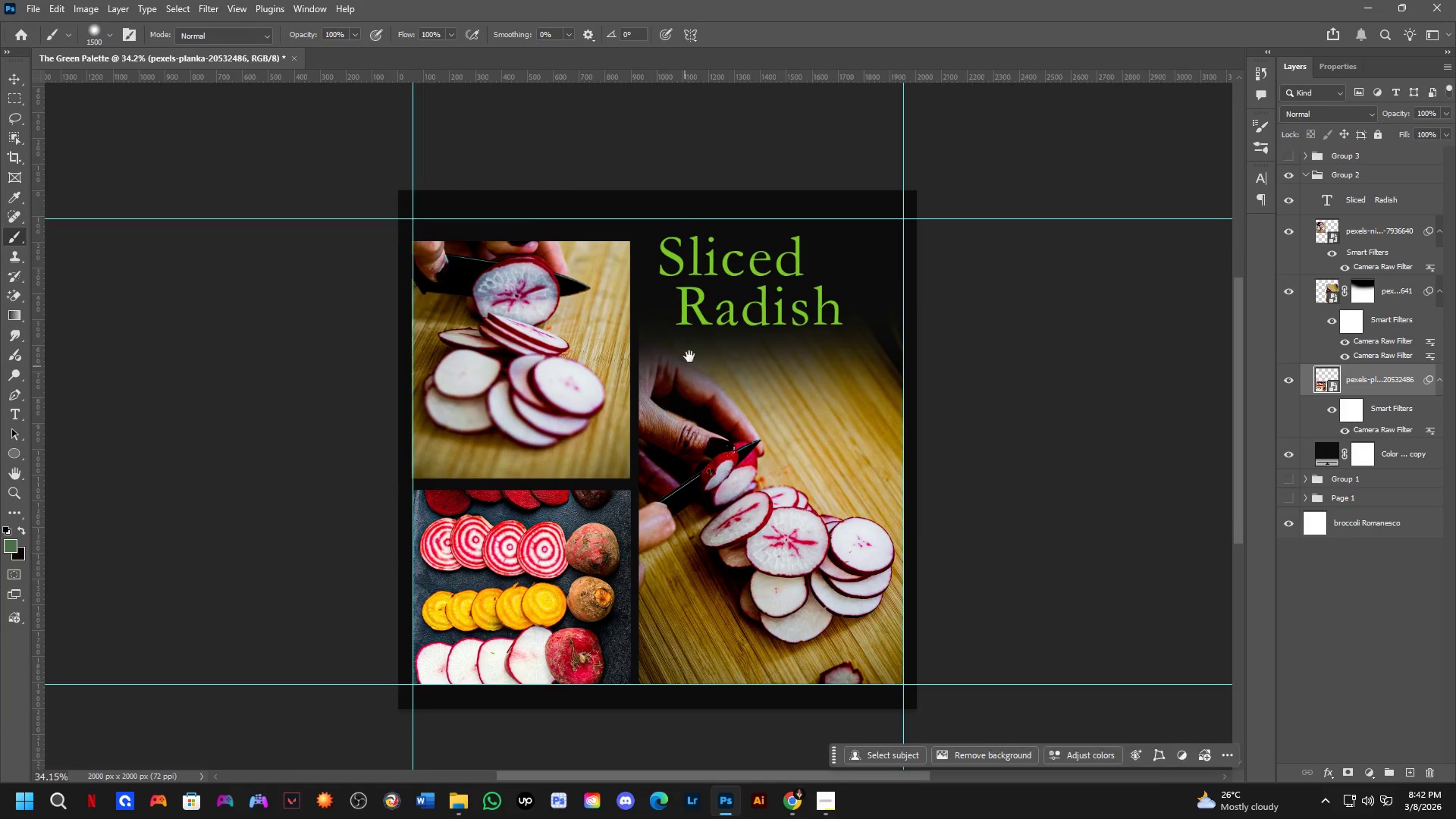 
scroll: coordinate [723, 290], scroll_direction: up, amount: 6.0
 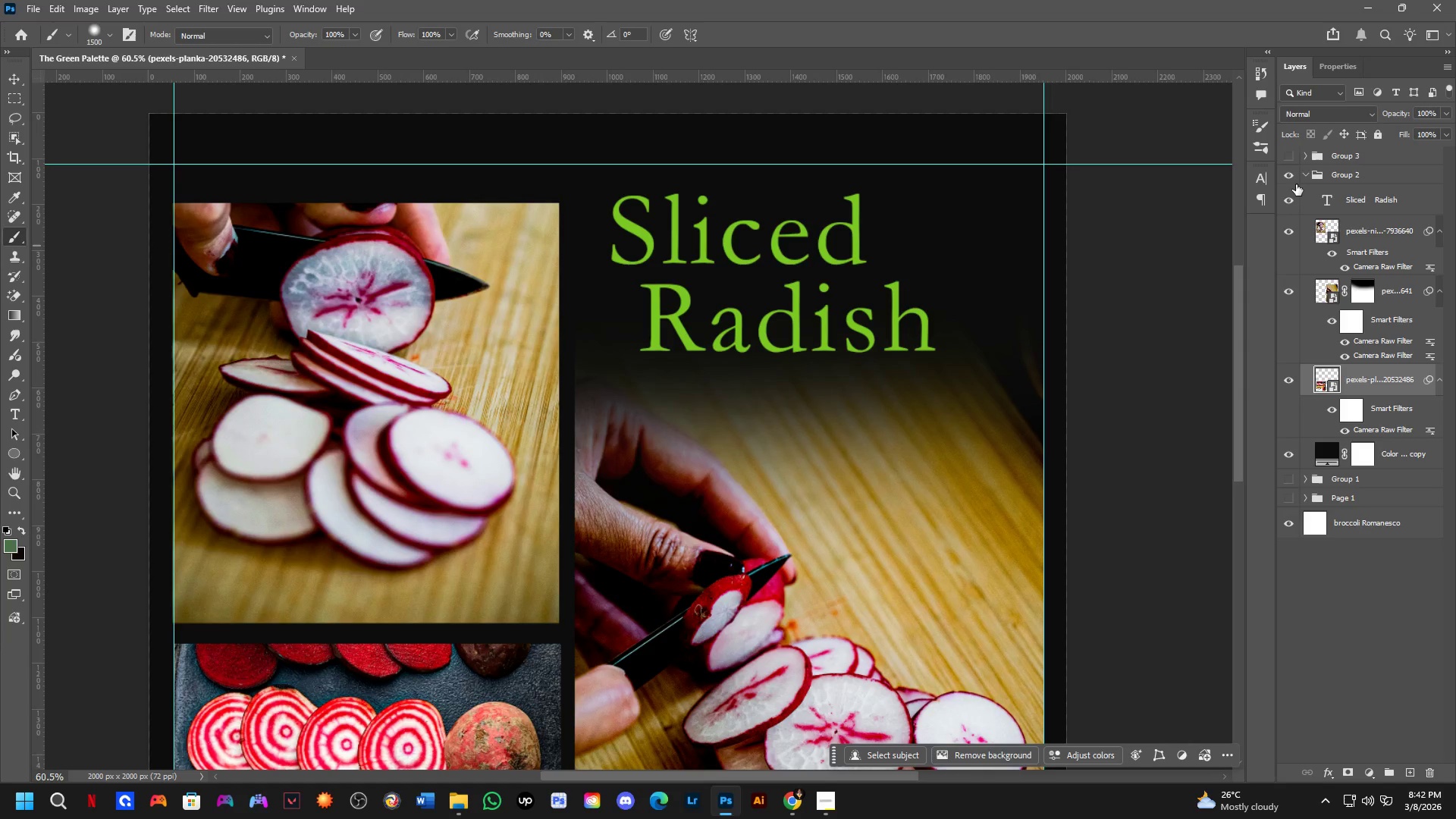 
left_click([1304, 174])
 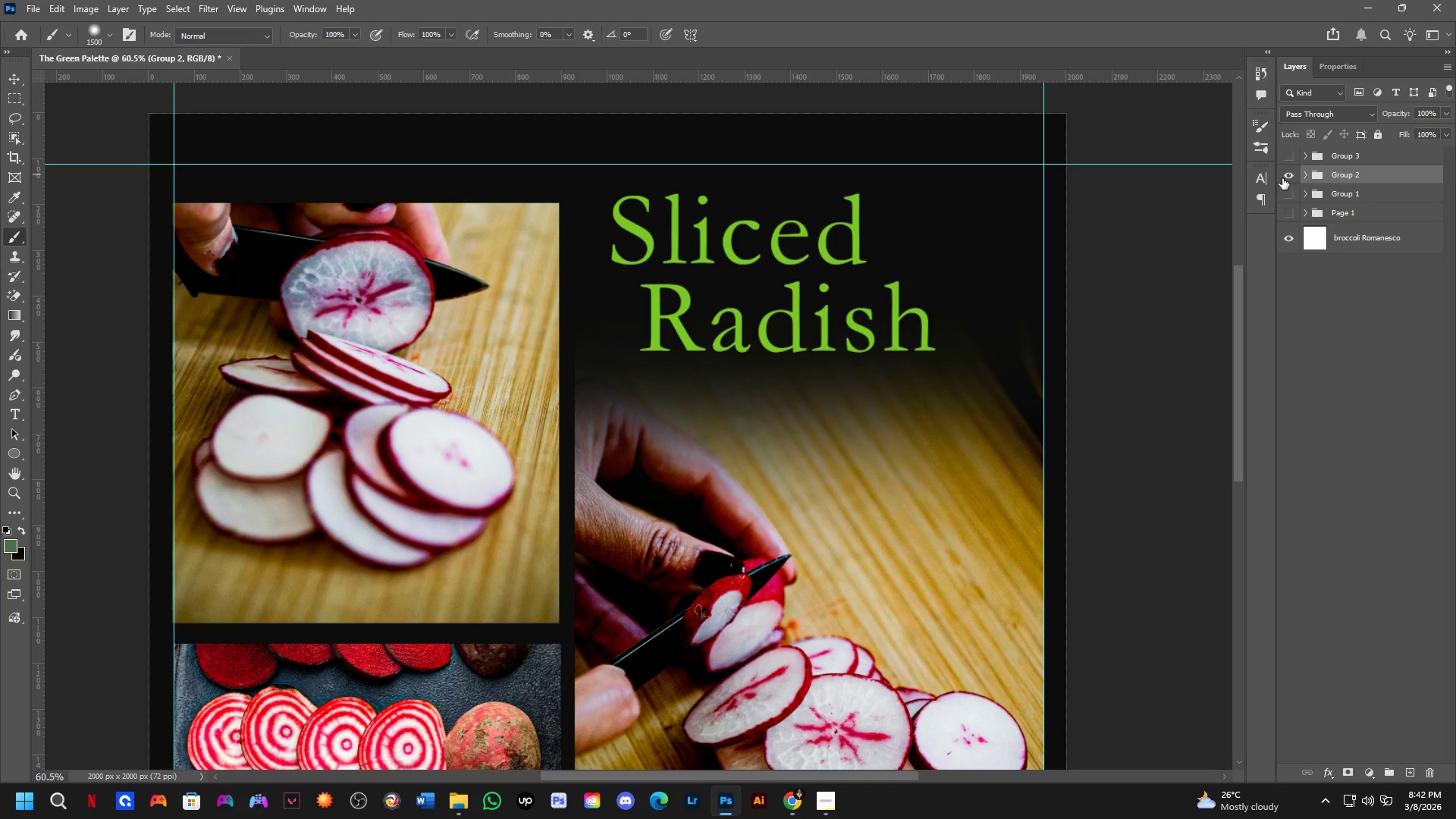 
key(Control+S)
 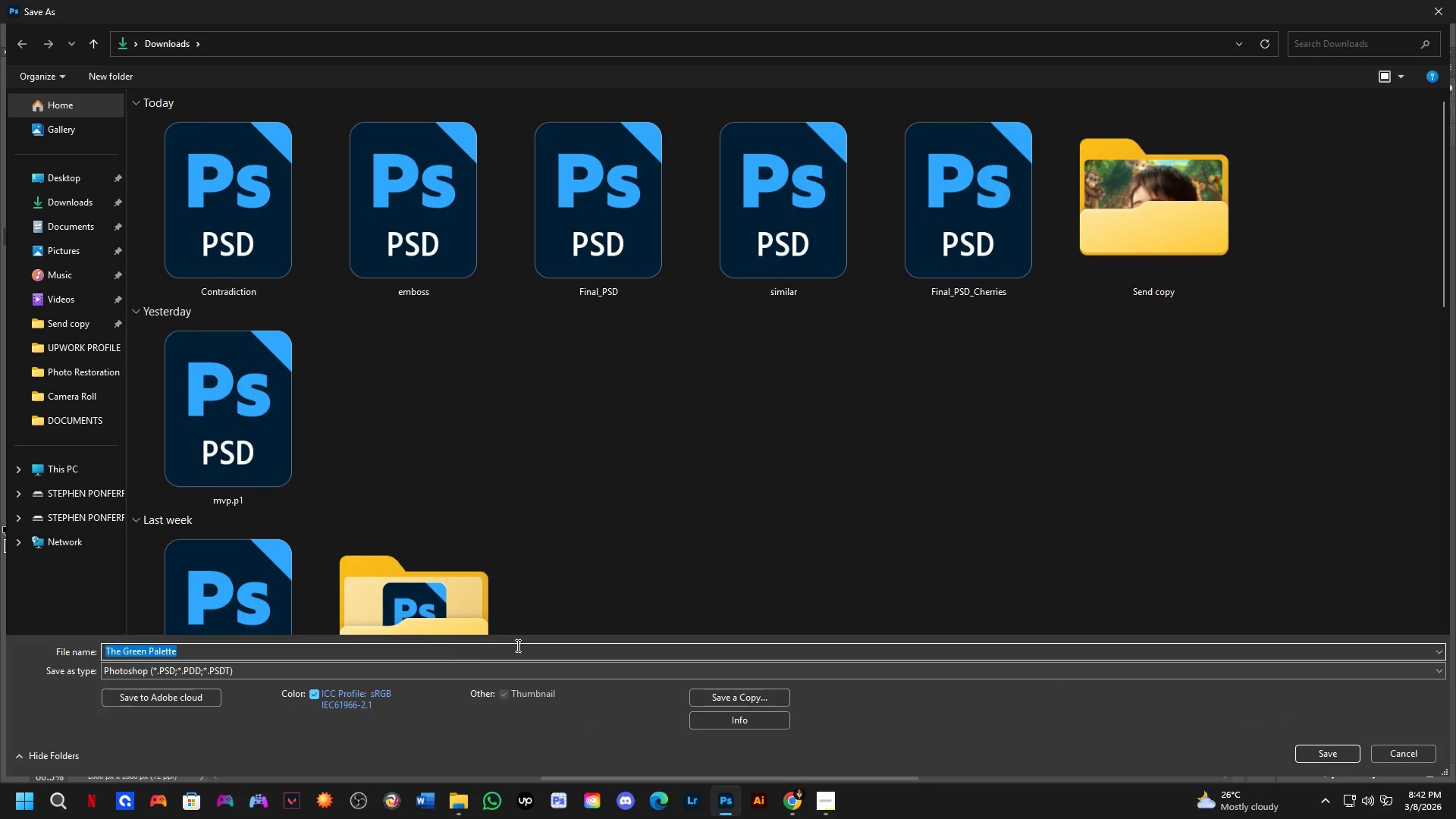 
key(NumpadEnter)
 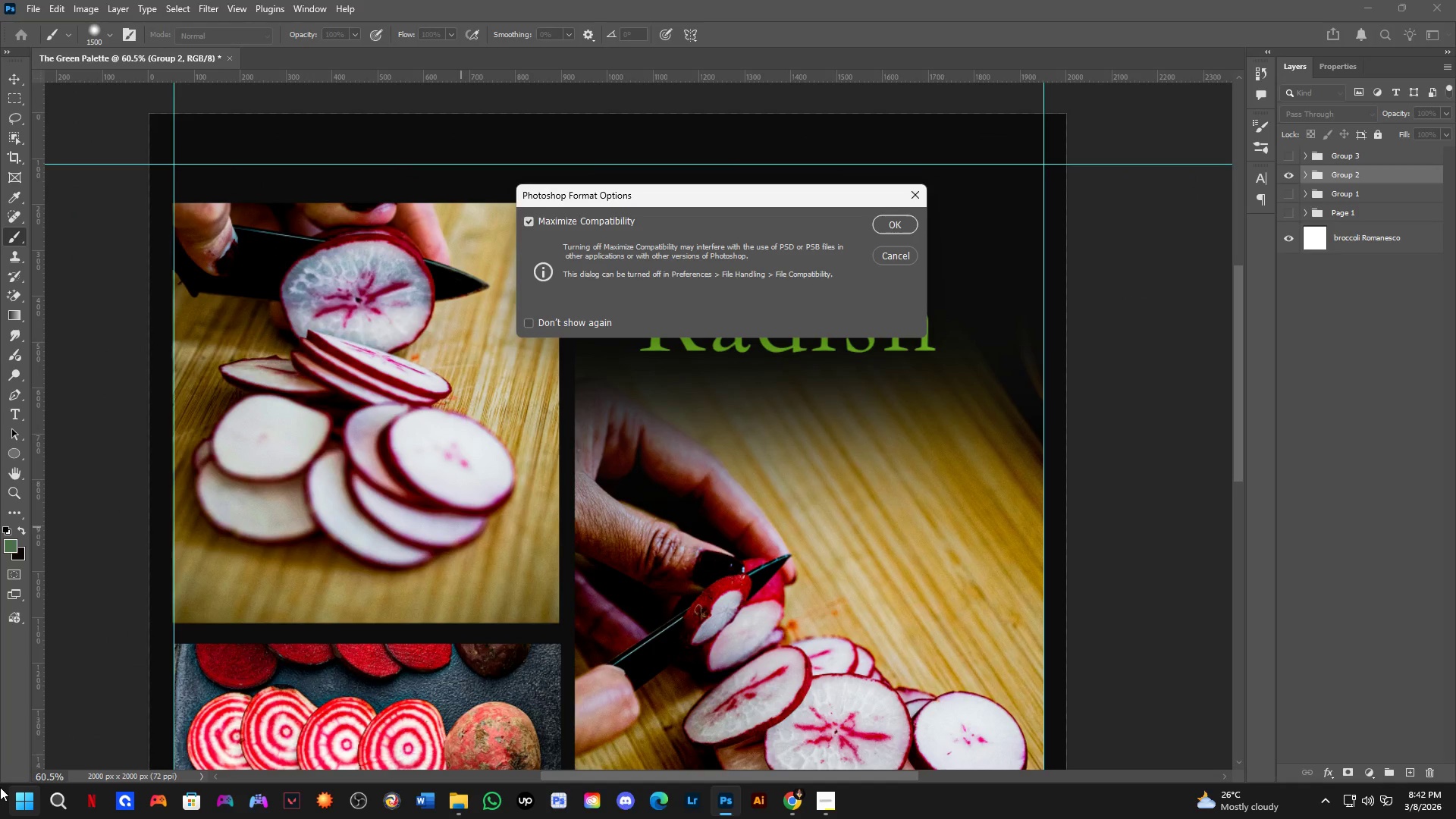 
key(Escape)
 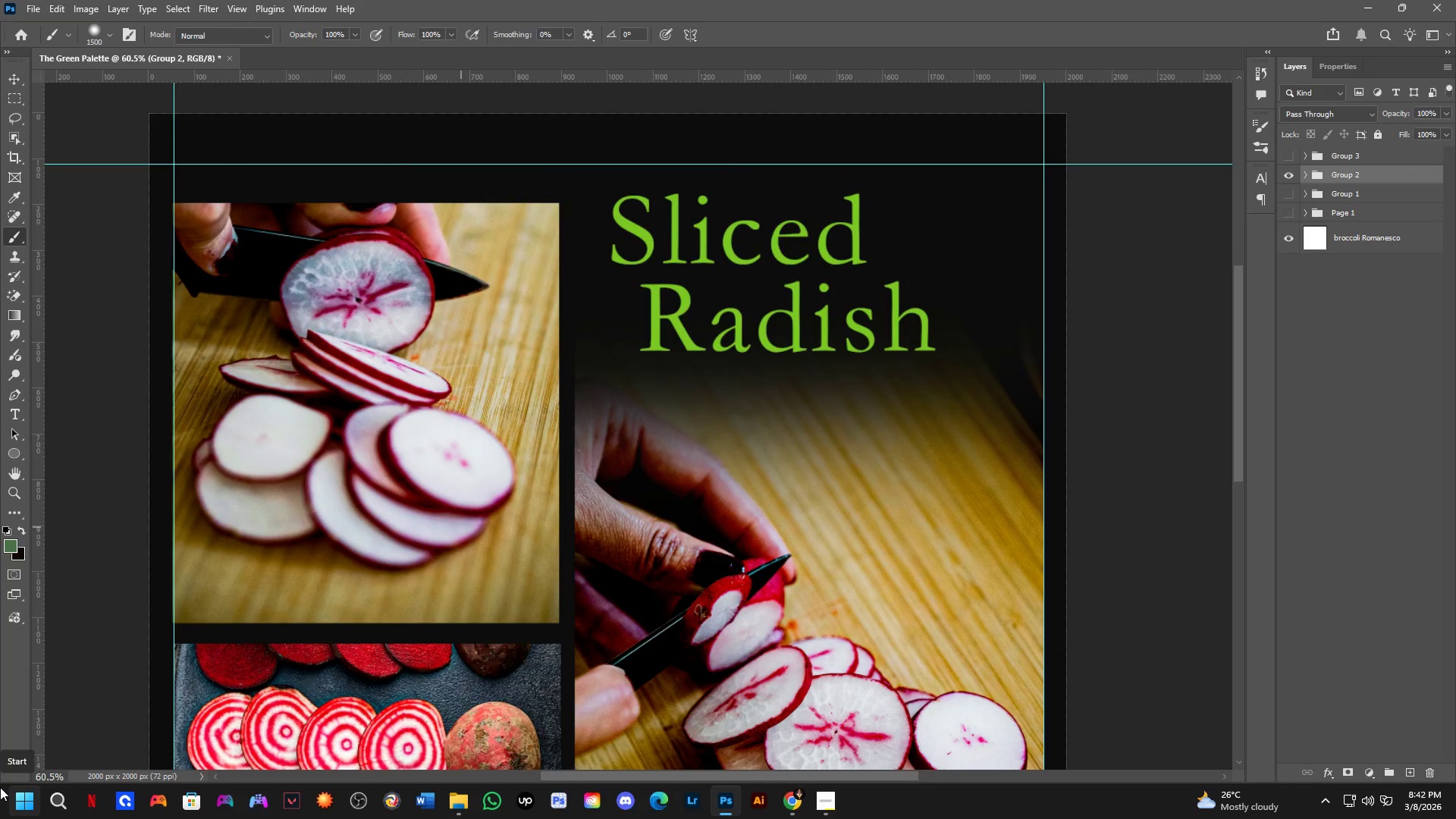 
key(Control+Shift+ShiftLeft)
 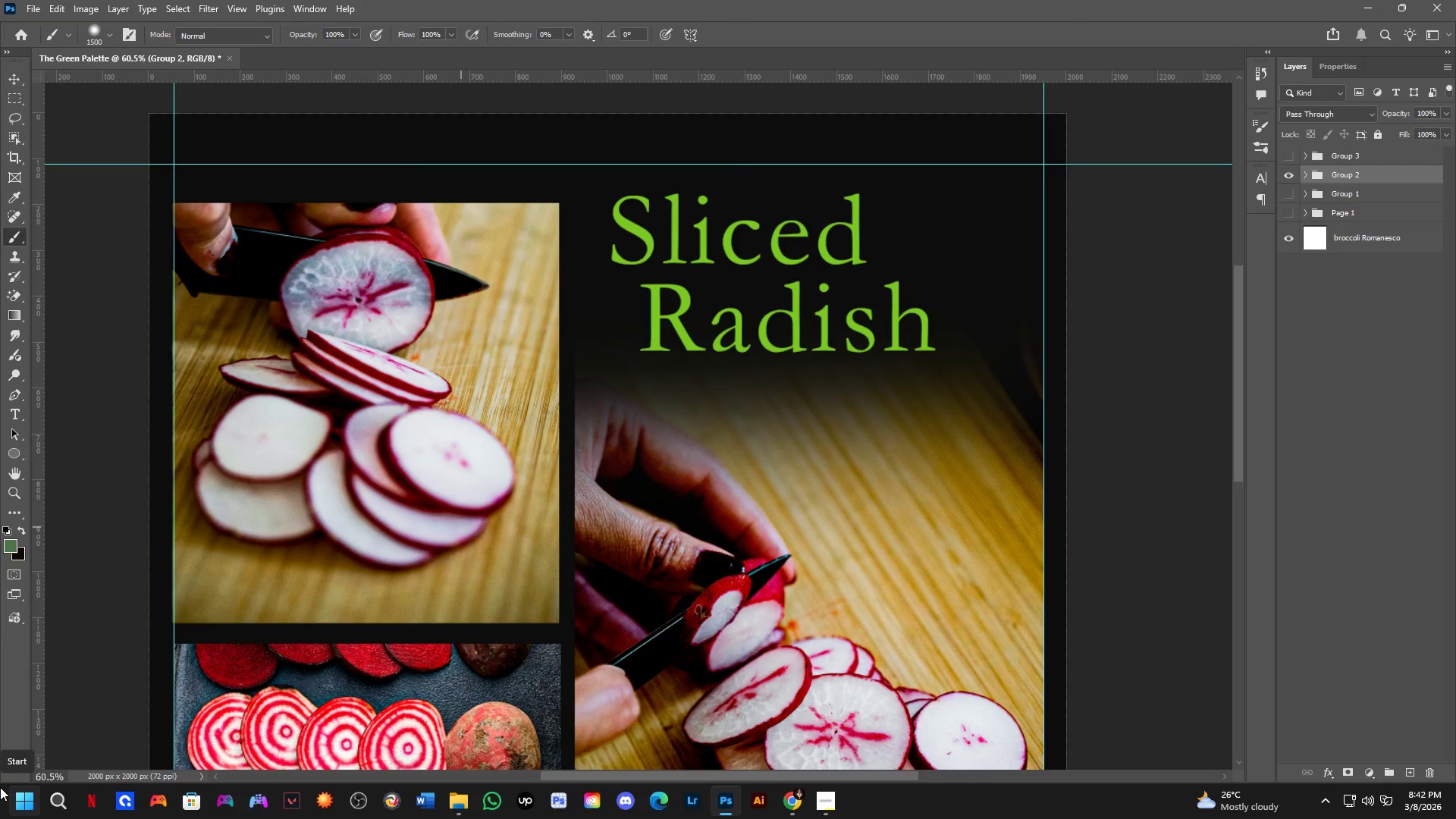 
key(Control+S)
 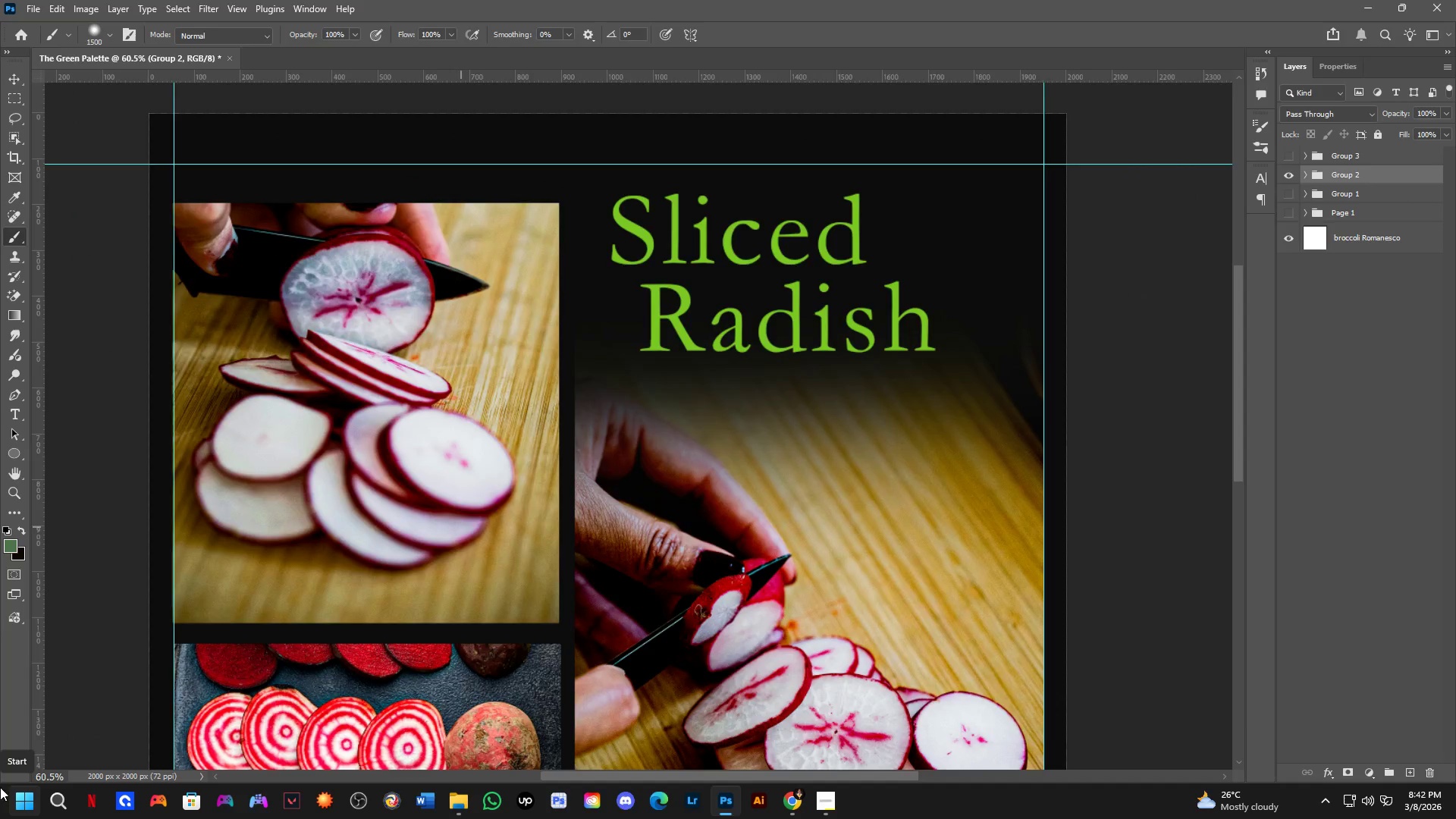 
key(Control+W)
 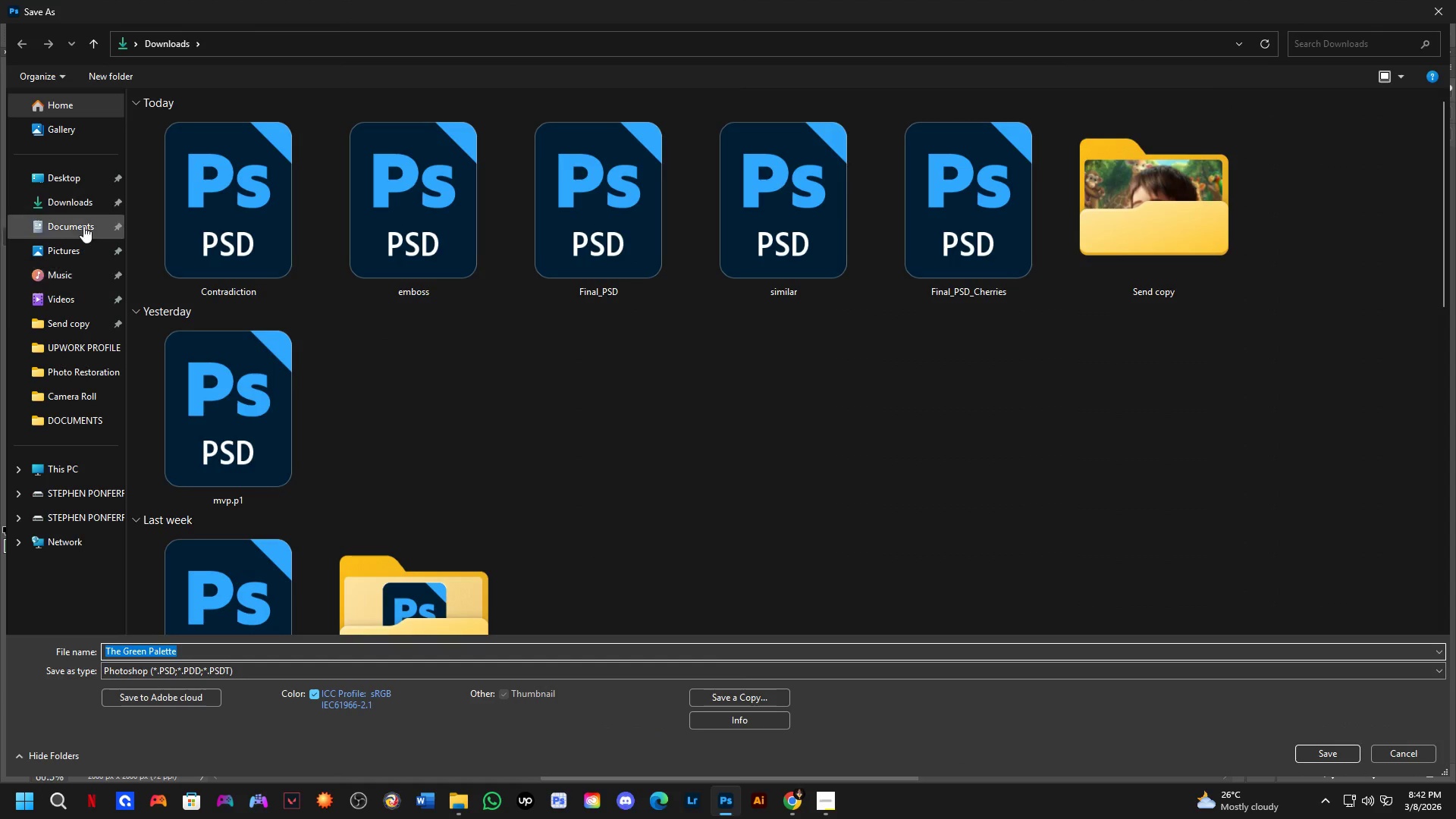 
scroll: coordinate [926, 348], scroll_direction: down, amount: 1.0
 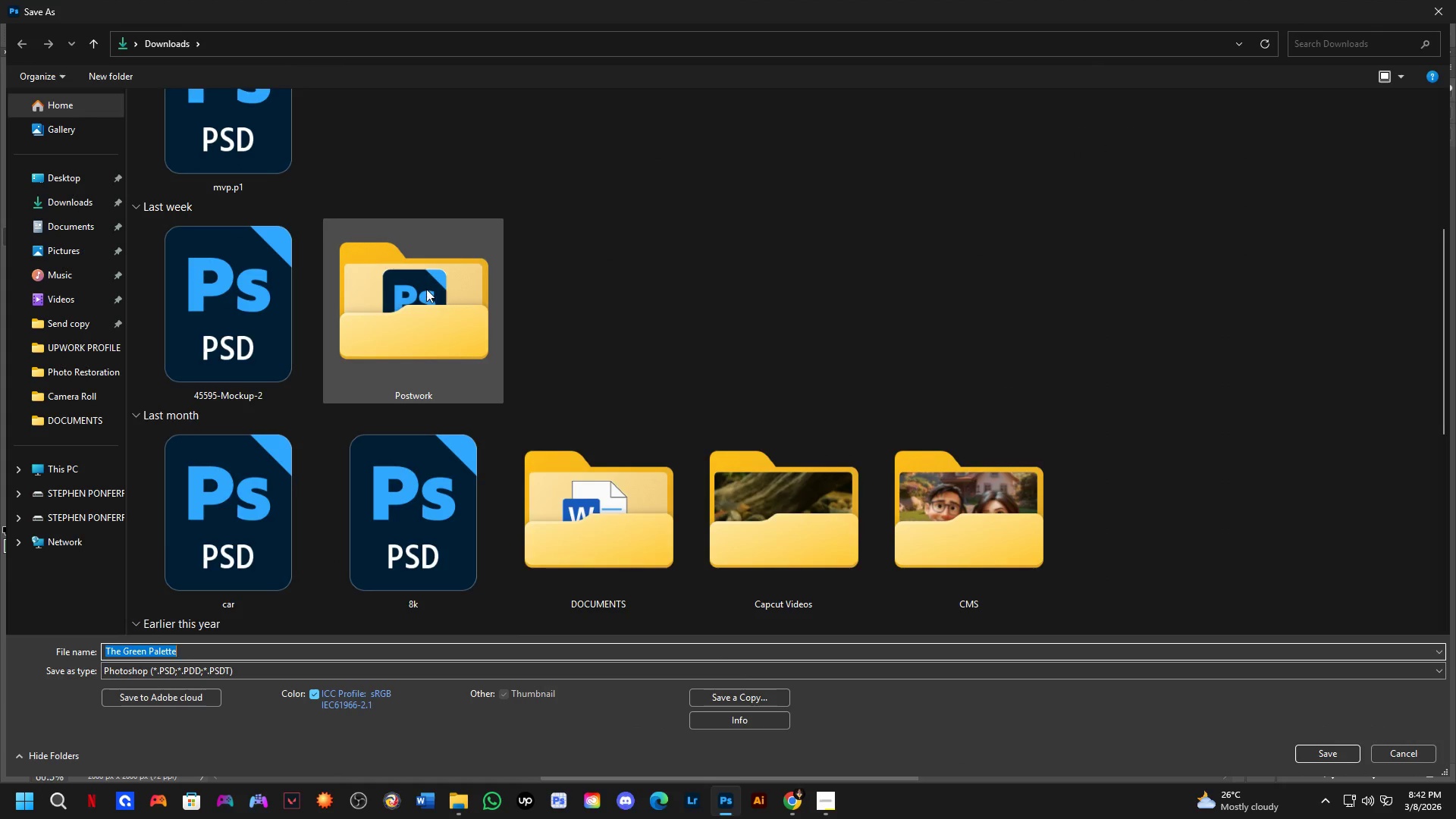 
double_click([426, 289])
 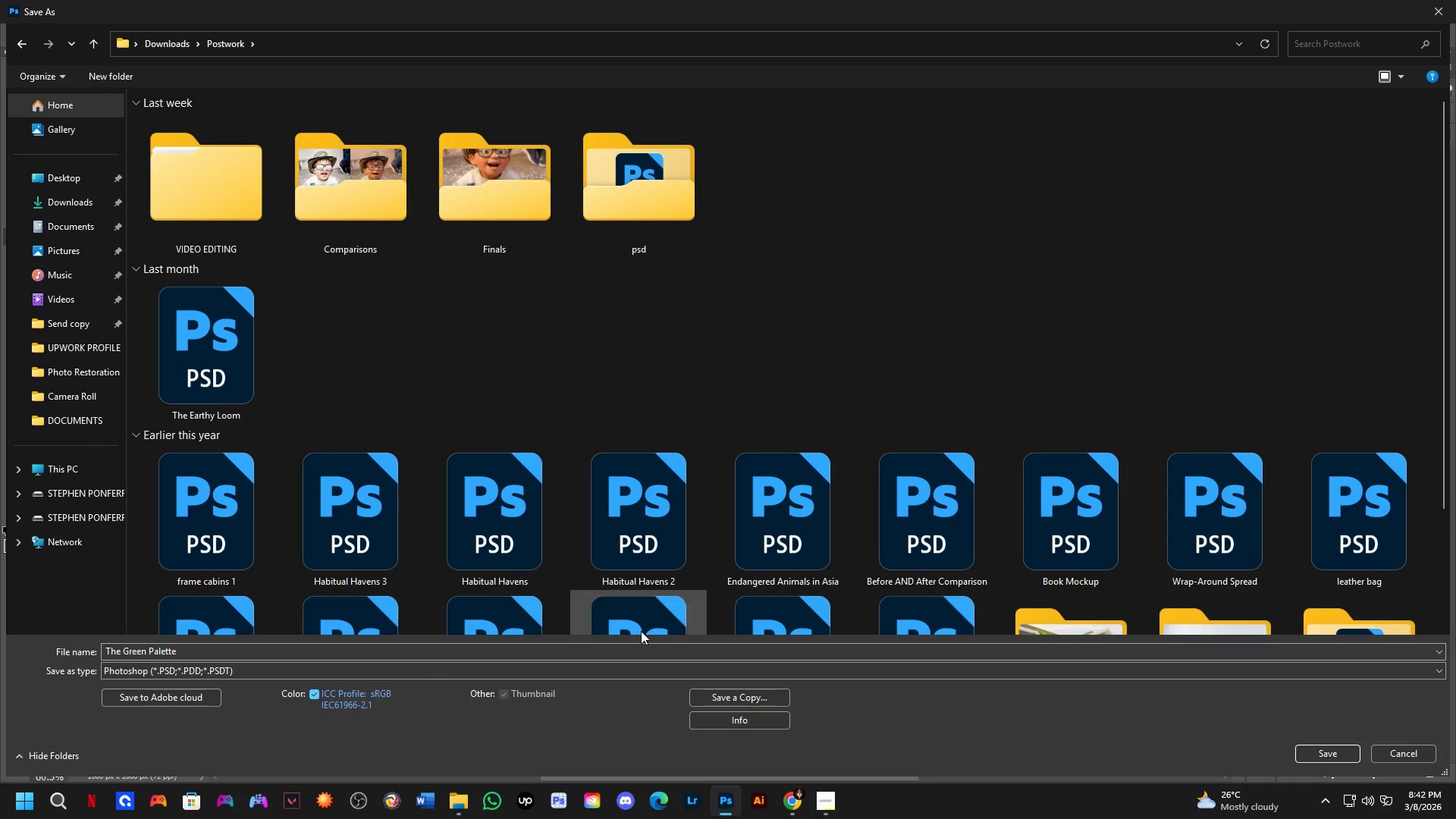 
key(NumpadEnter)
 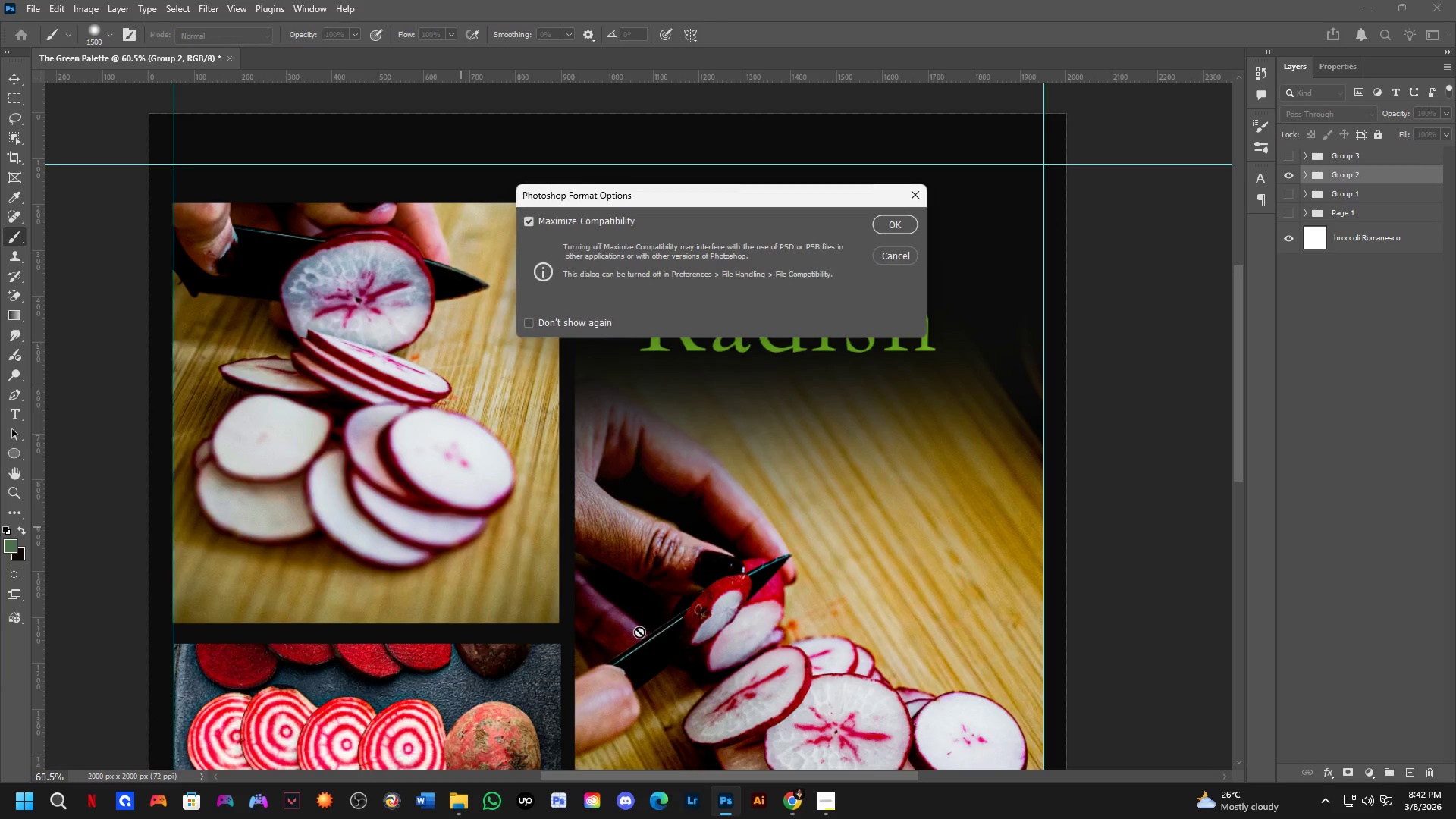 
key(NumpadEnter)
 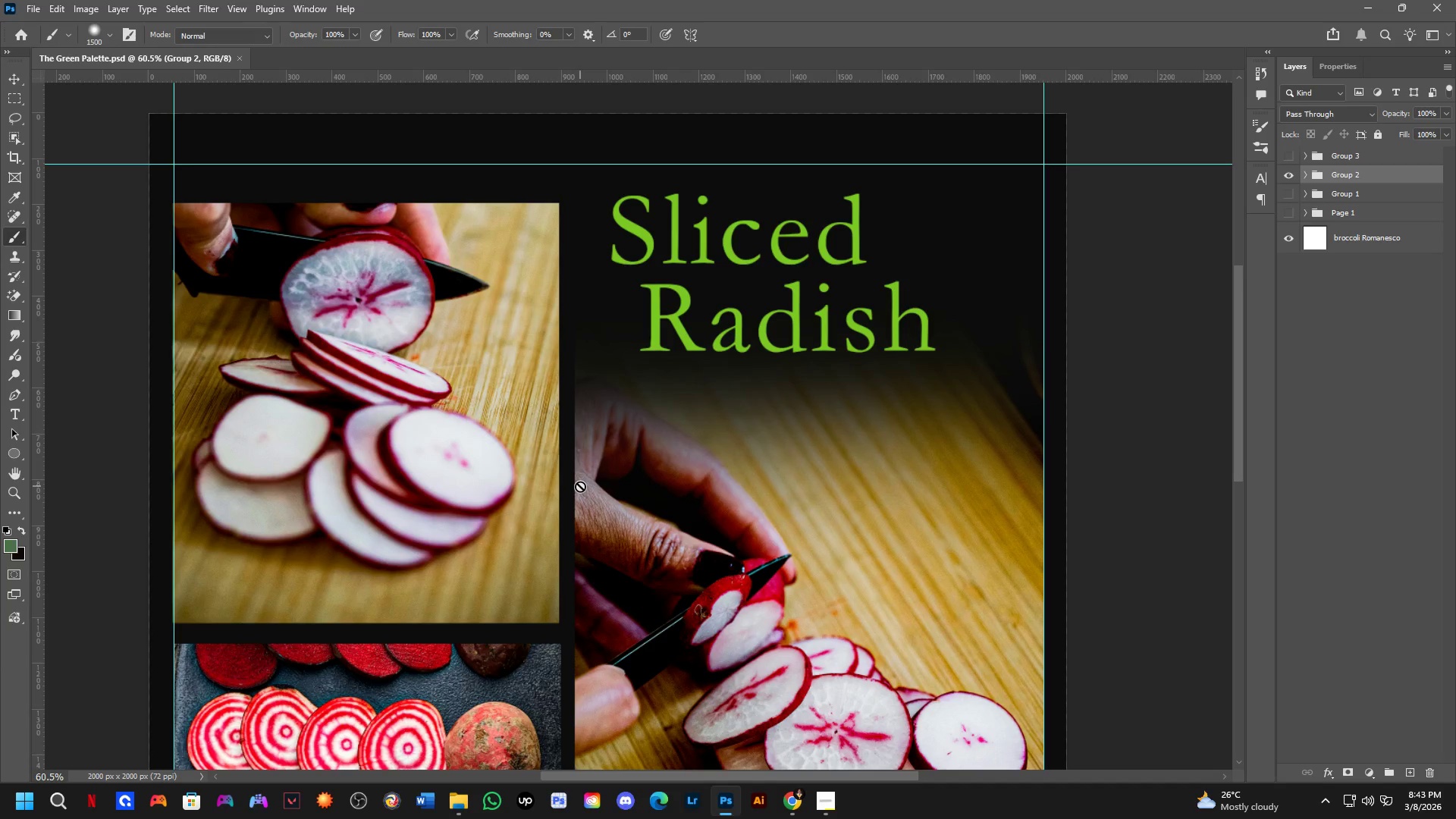 
wait(17.53)
 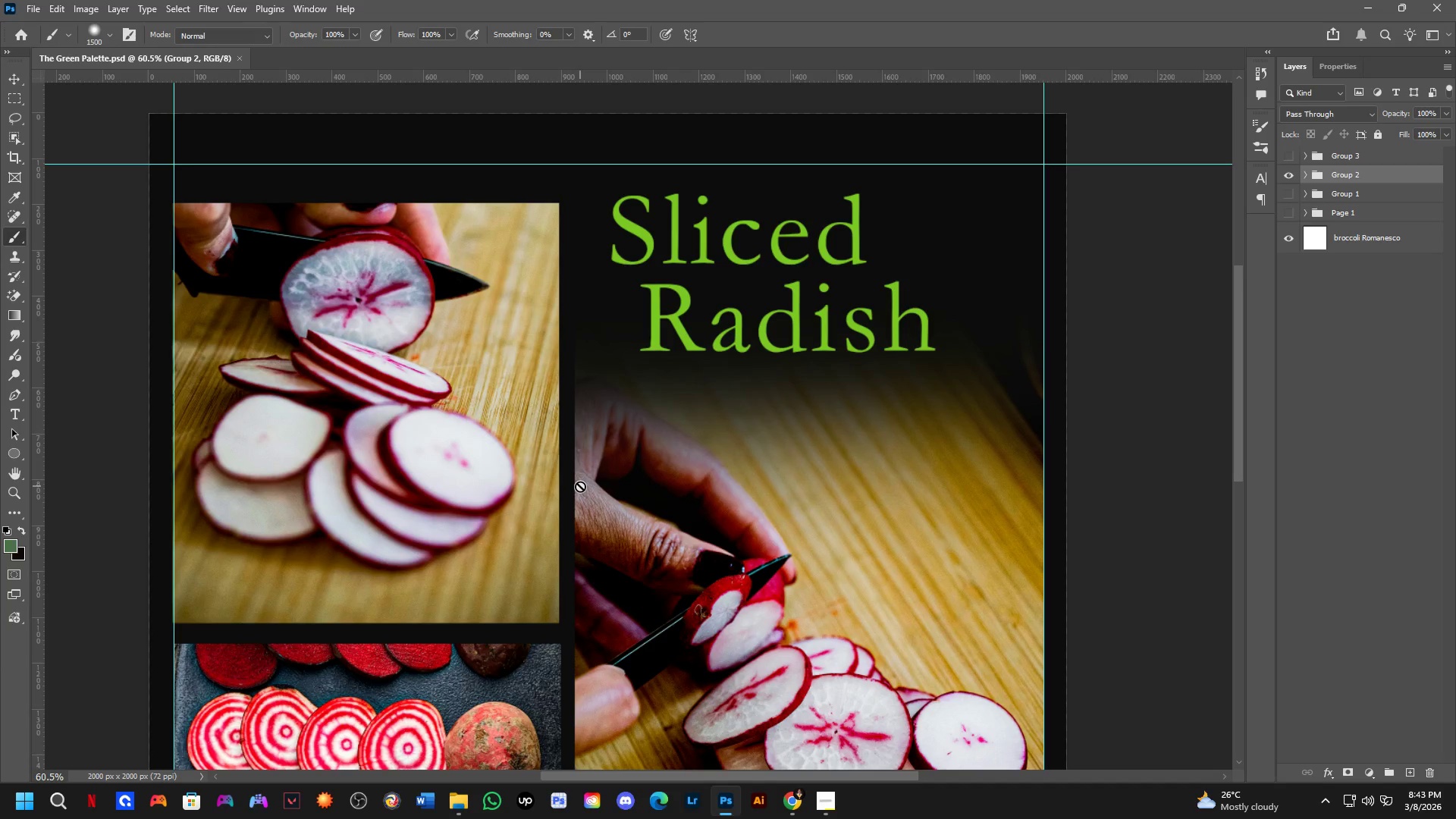 
scroll: coordinate [611, 379], scroll_direction: down, amount: 9.0
 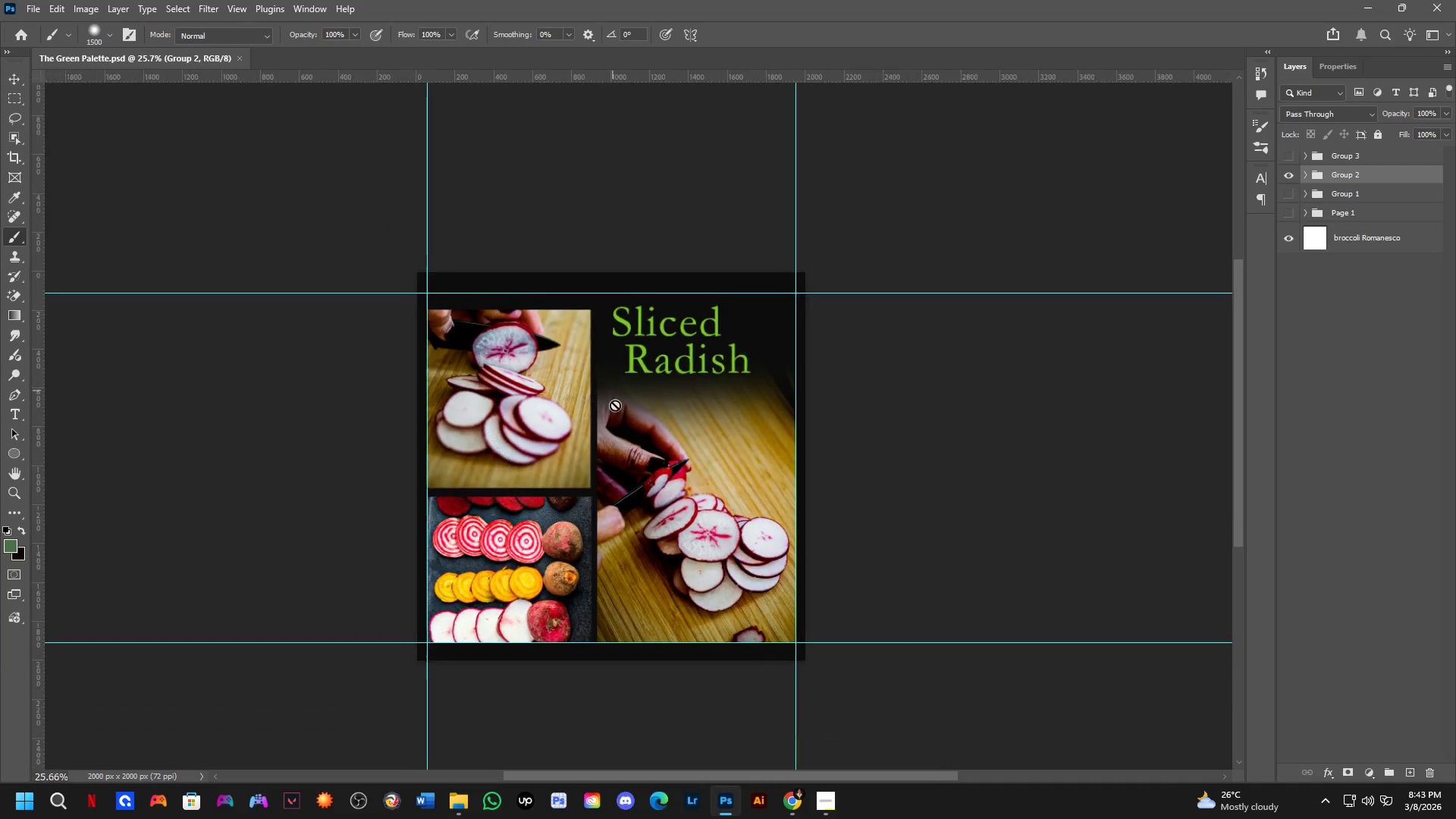 
hold_key(key=Space, duration=0.48)
 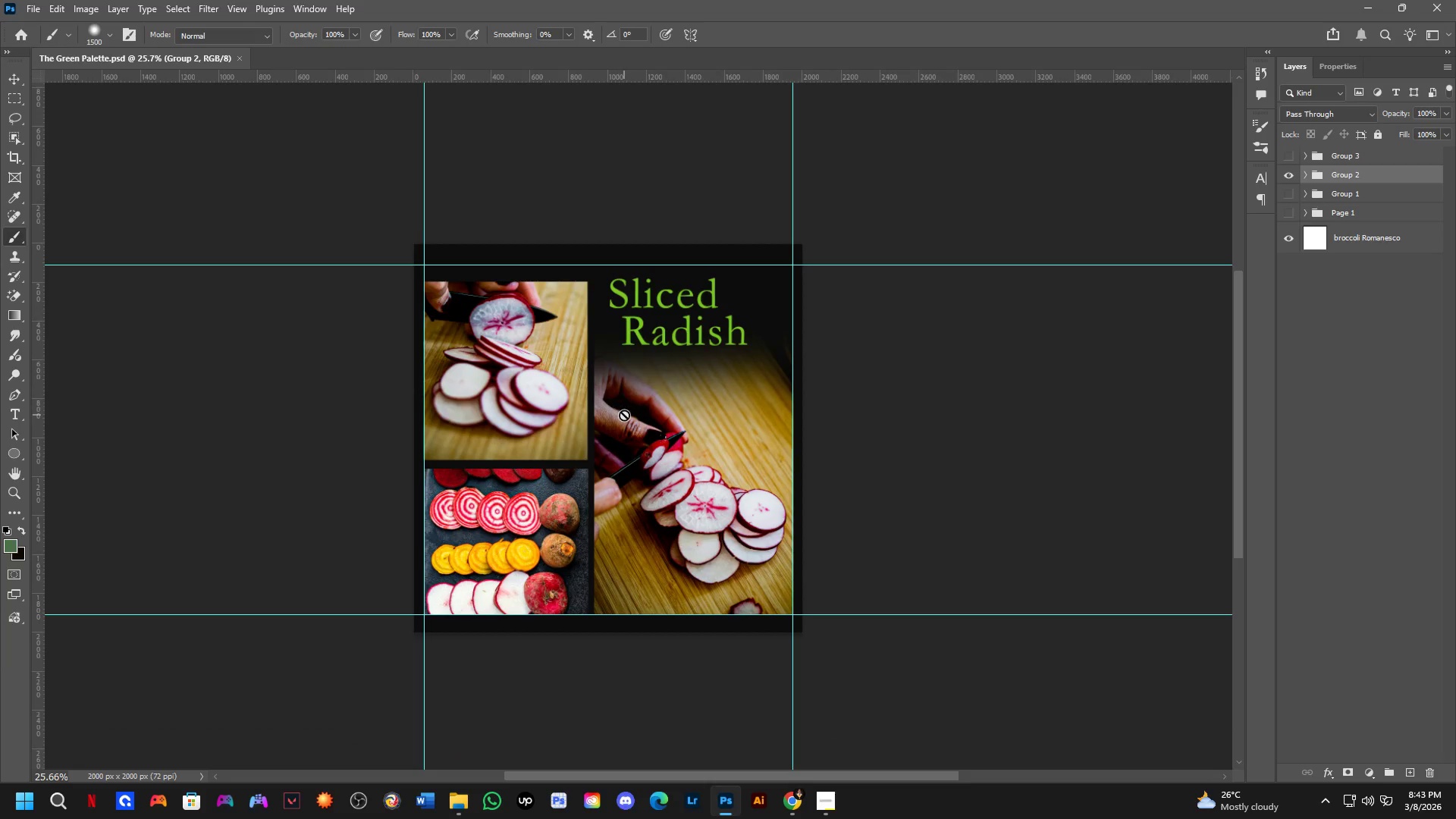 
left_click_drag(start_coordinate=[617, 428], to_coordinate=[613, 400])
 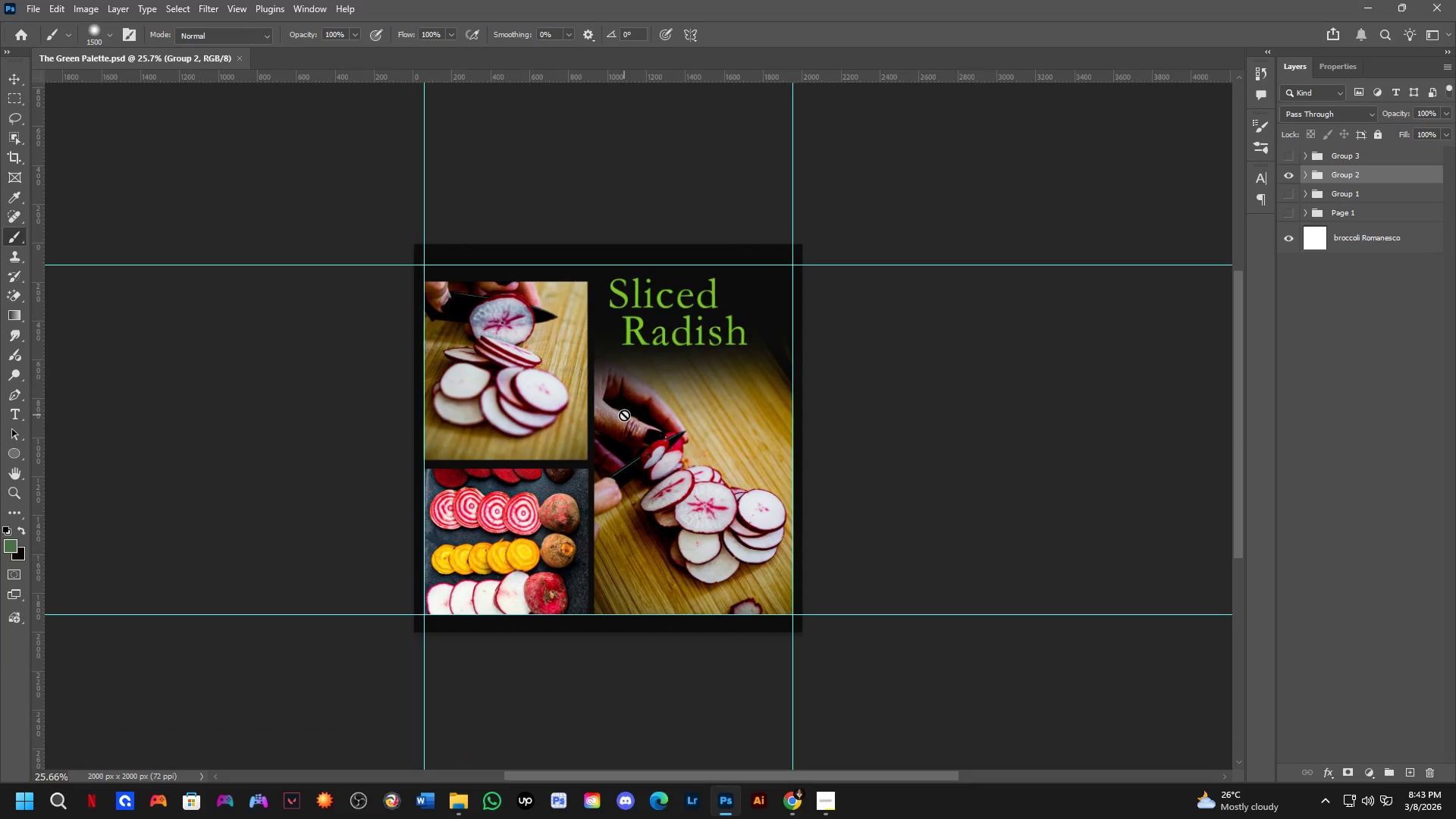 
wait(37.28)
 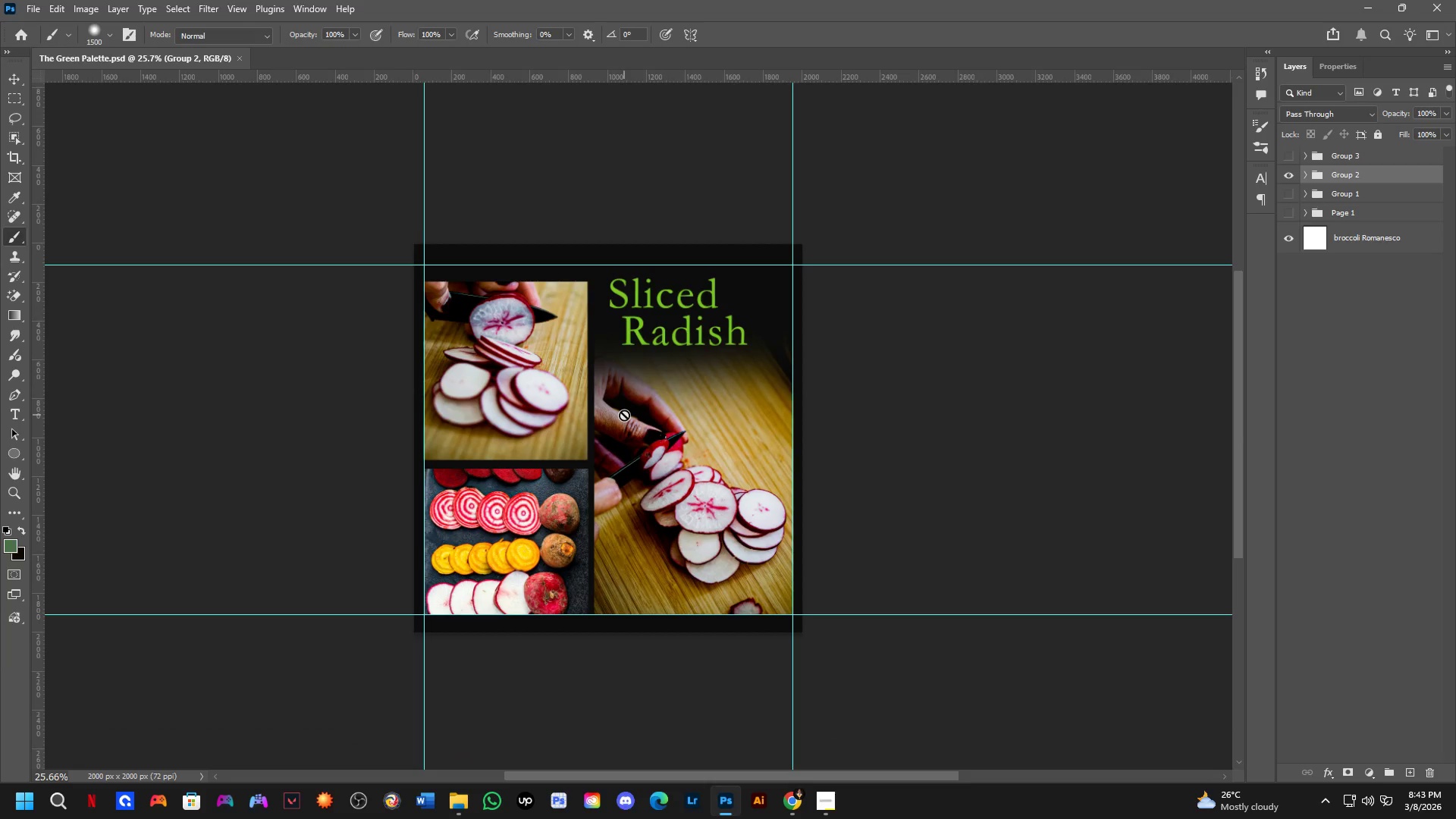 
scroll: coordinate [670, 278], scroll_direction: up, amount: 8.0
 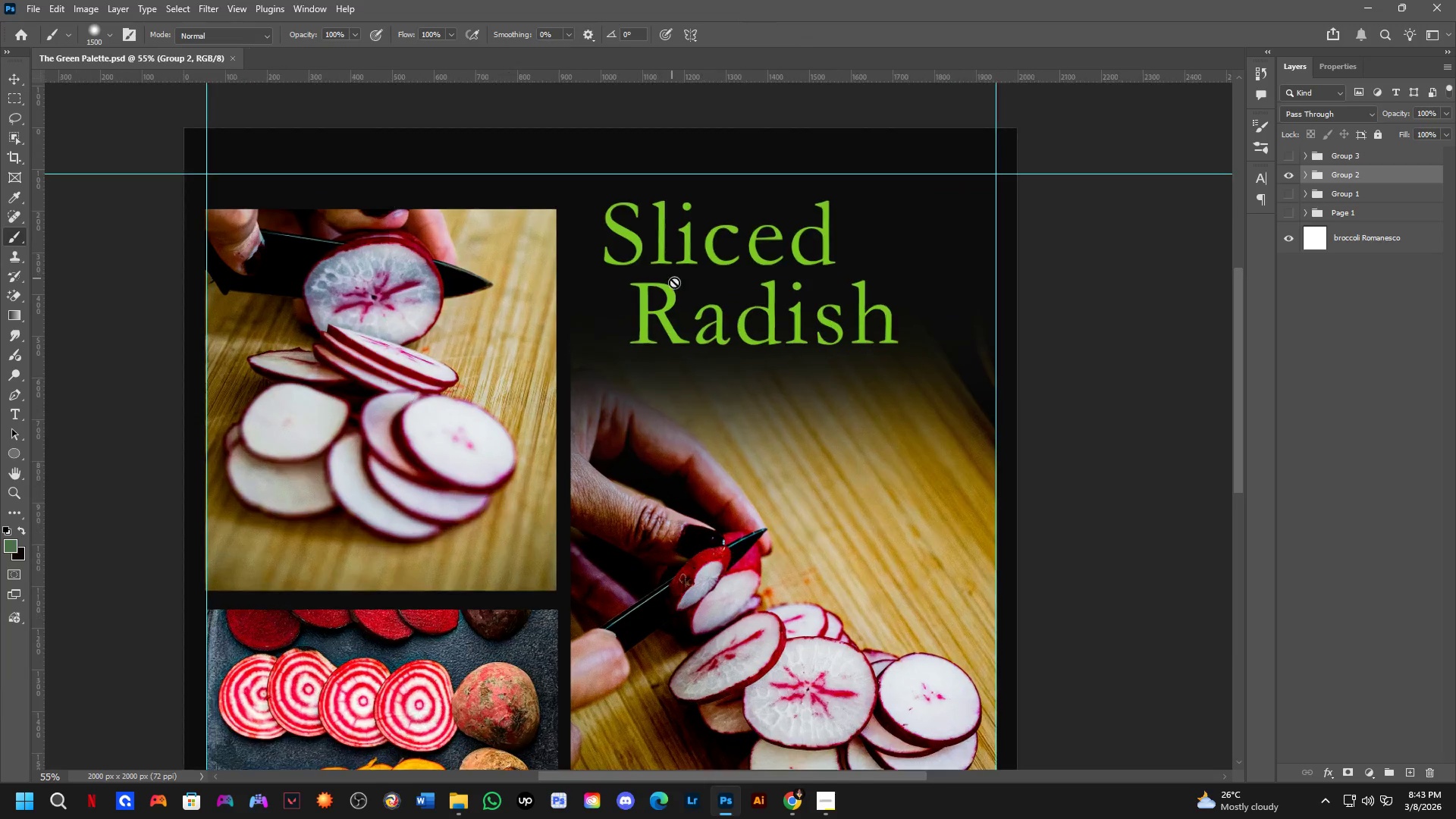 
hold_key(key=Space, duration=0.44)
 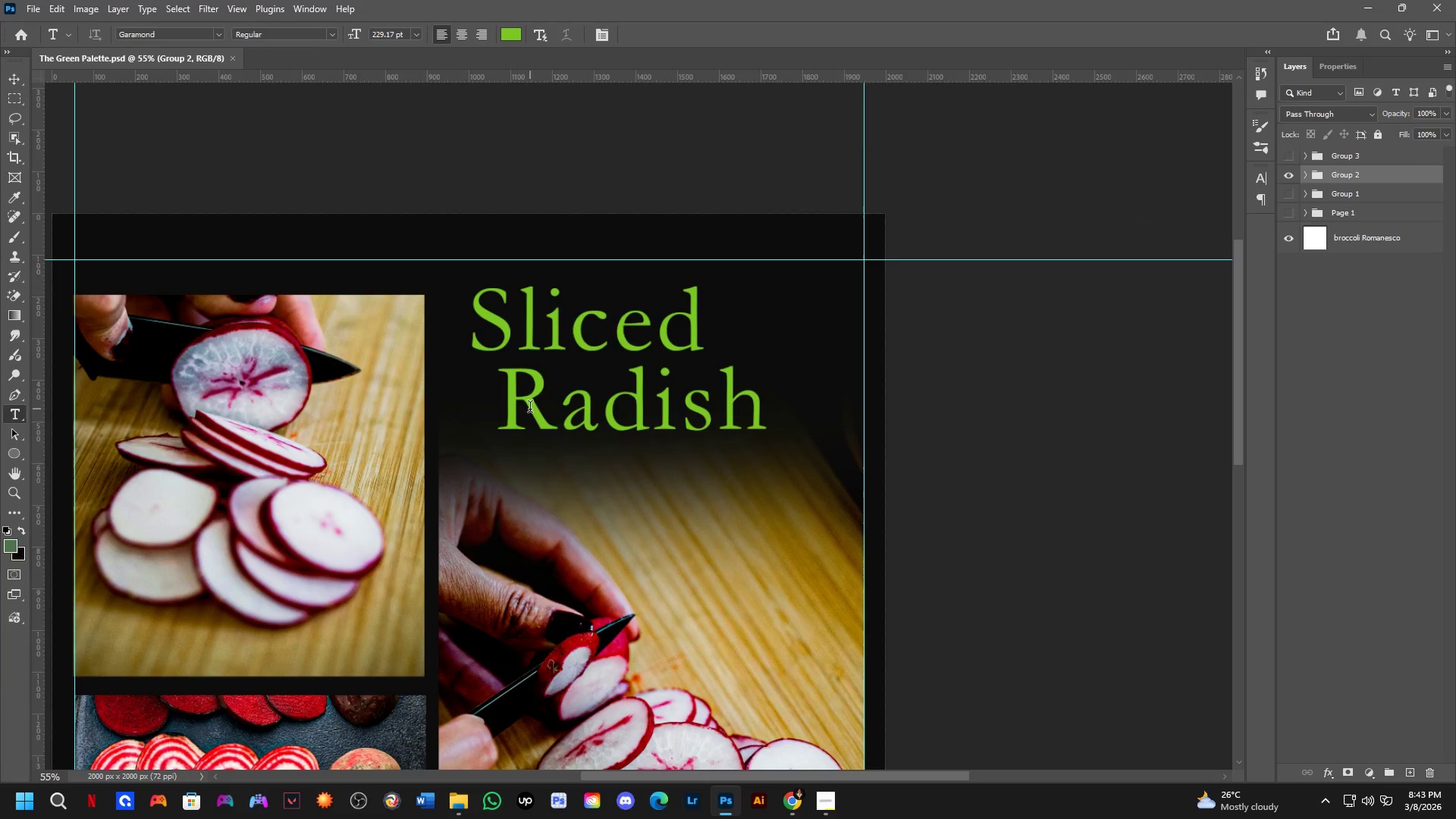 
left_click_drag(start_coordinate=[669, 319], to_coordinate=[537, 405])
 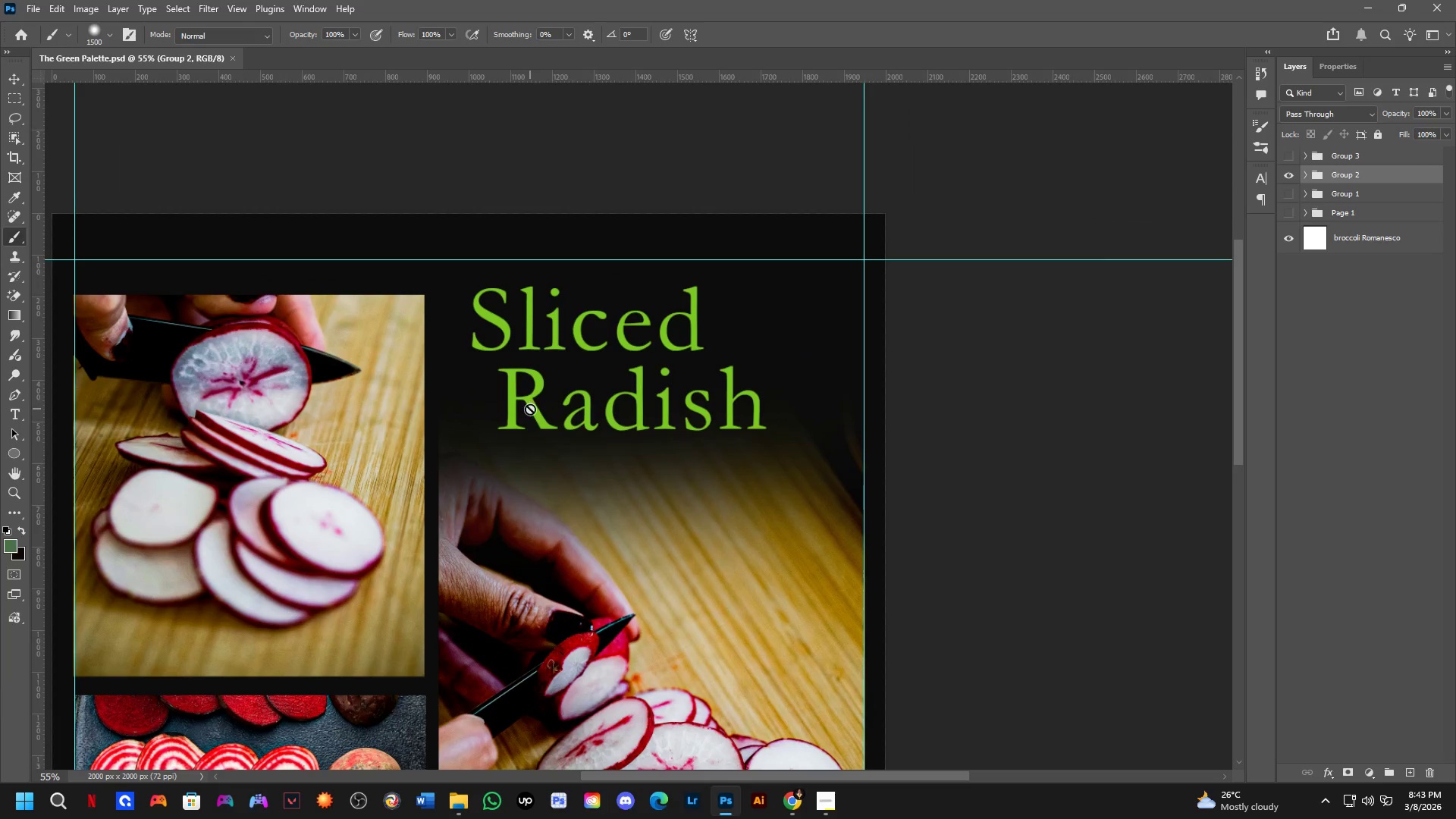 
key(T)
 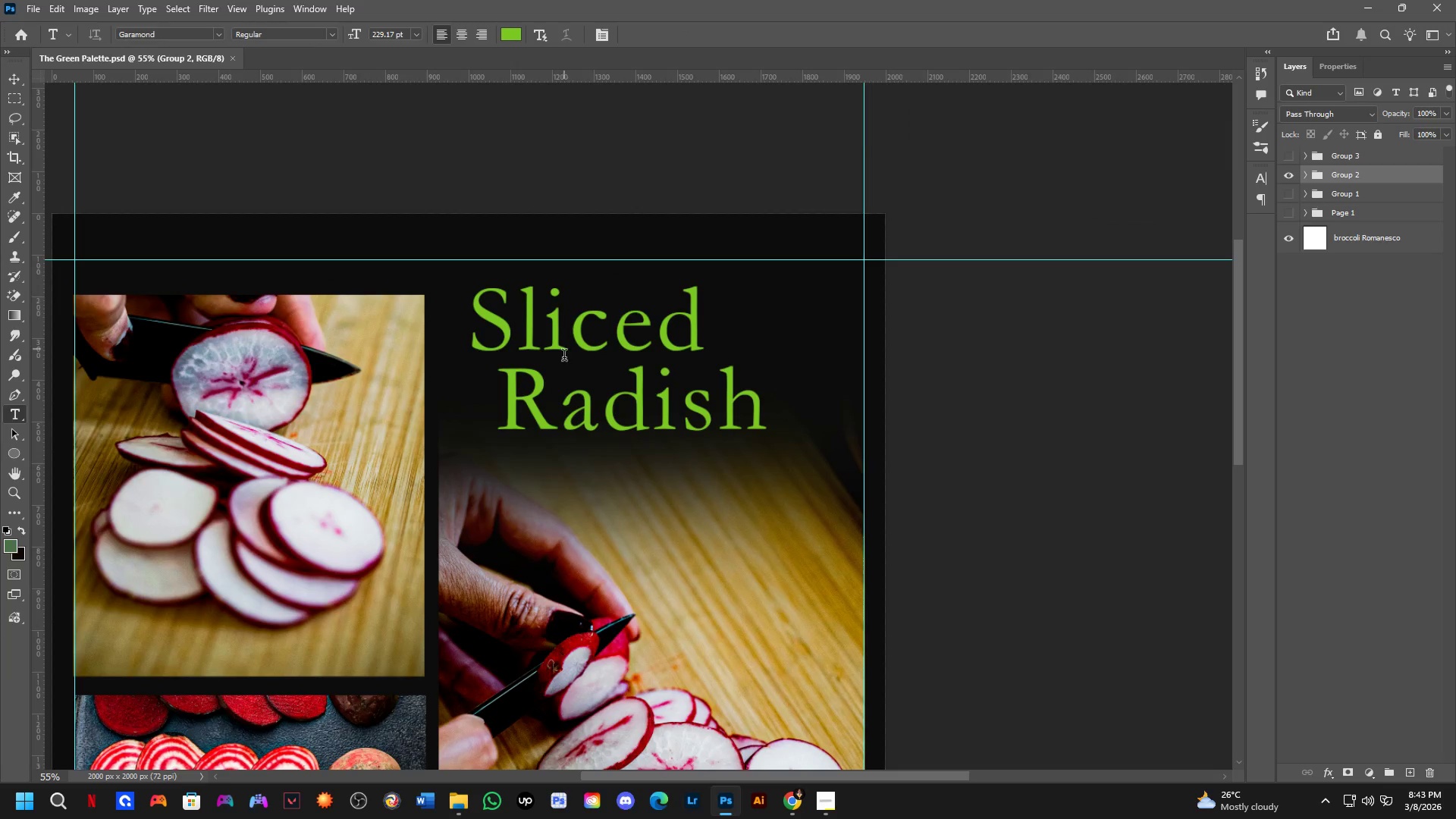 
hold_key(key=Space, duration=0.5)
 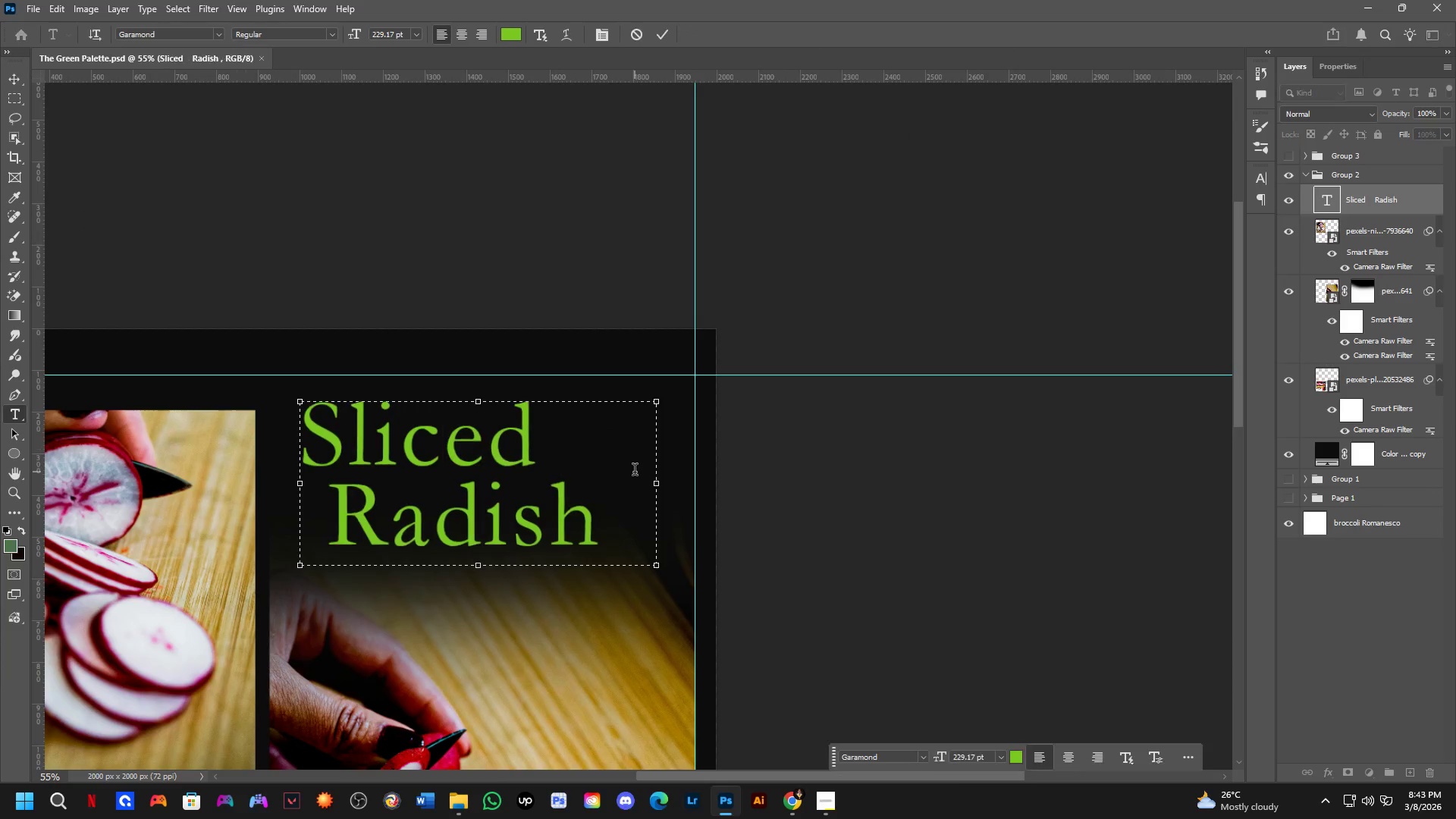 
left_click_drag(start_coordinate=[583, 392], to_coordinate=[414, 507])
 